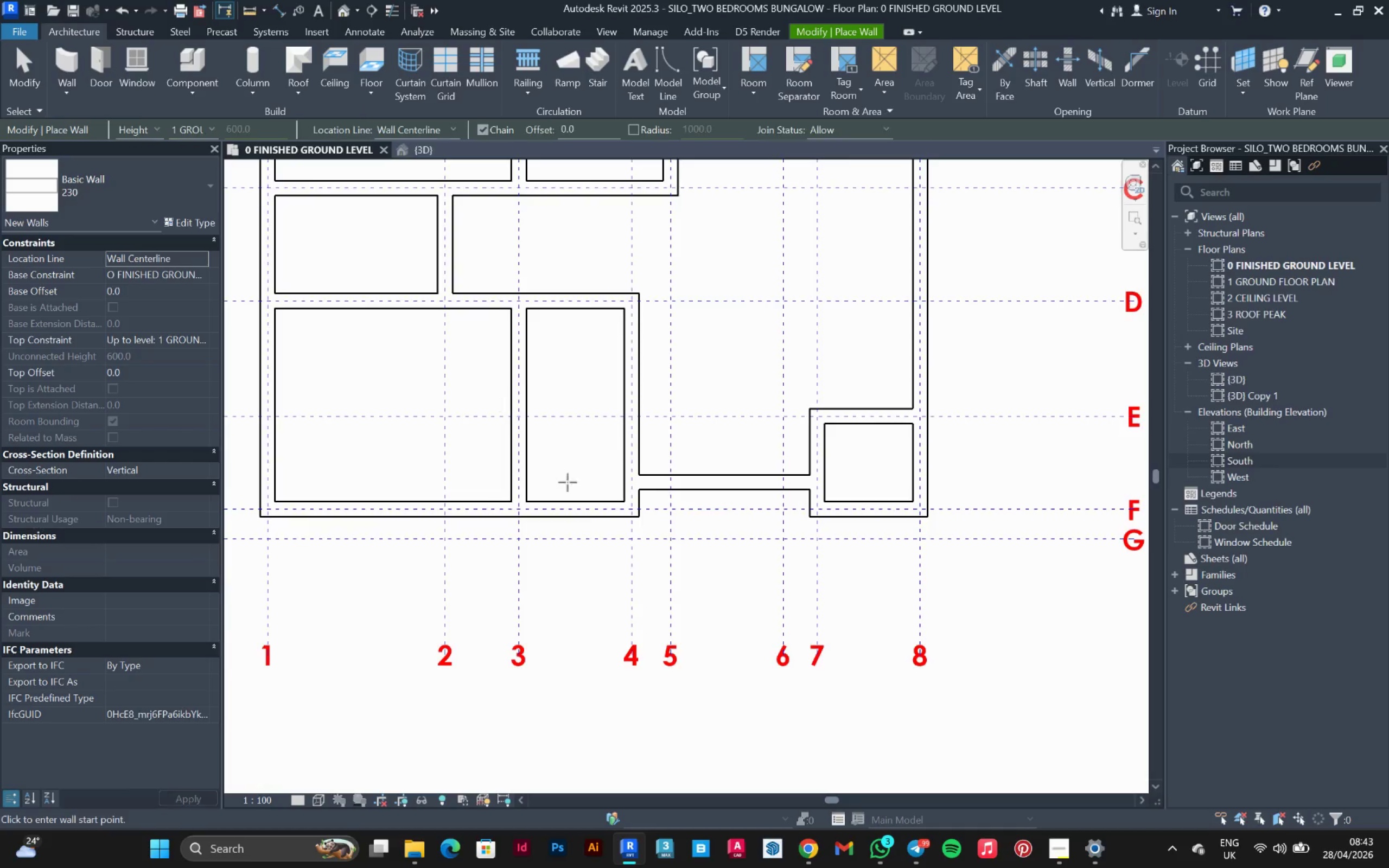 
scroll: coordinate [585, 519], scroll_direction: up, amount: 3.0
 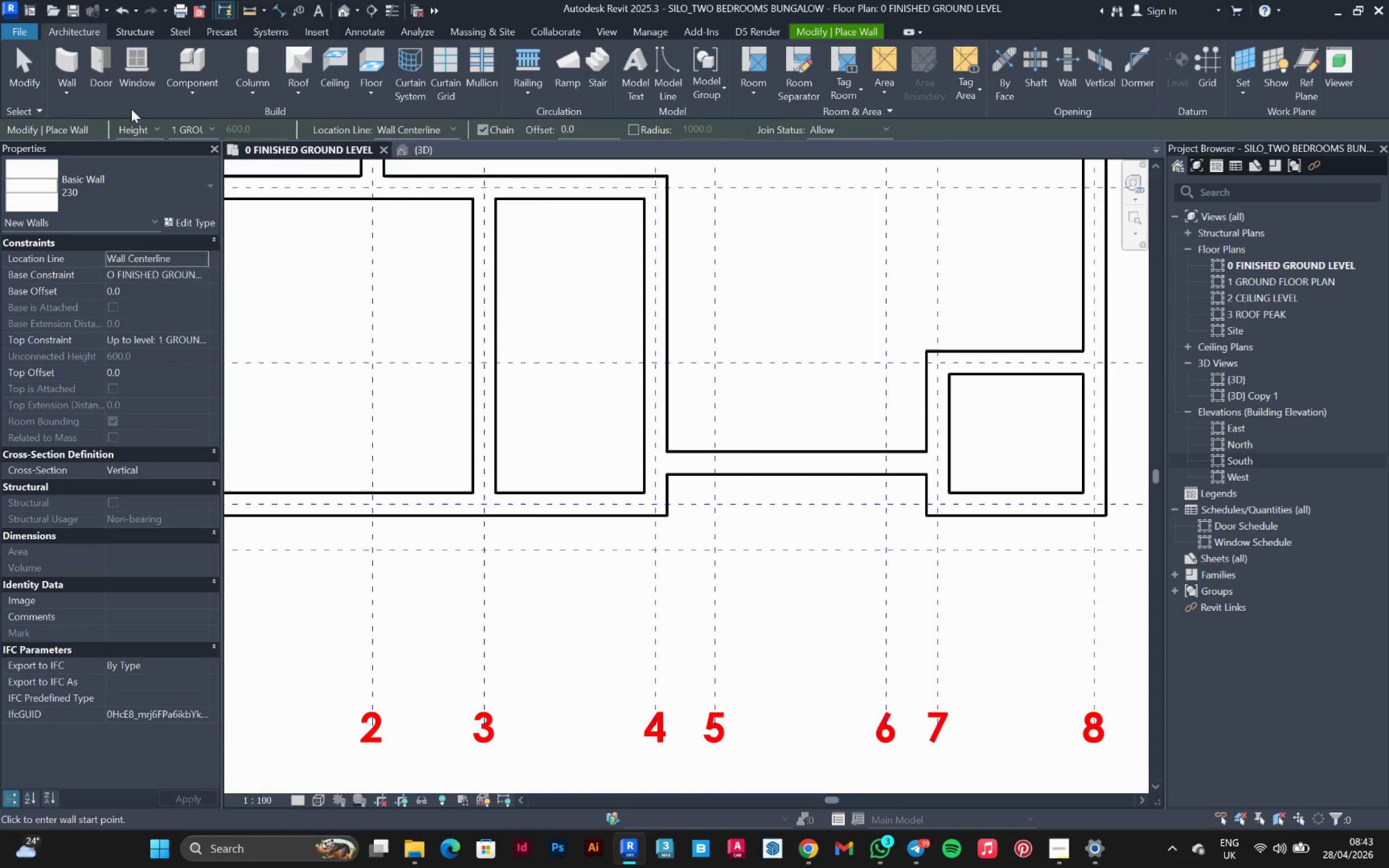 
left_click([65, 59])
 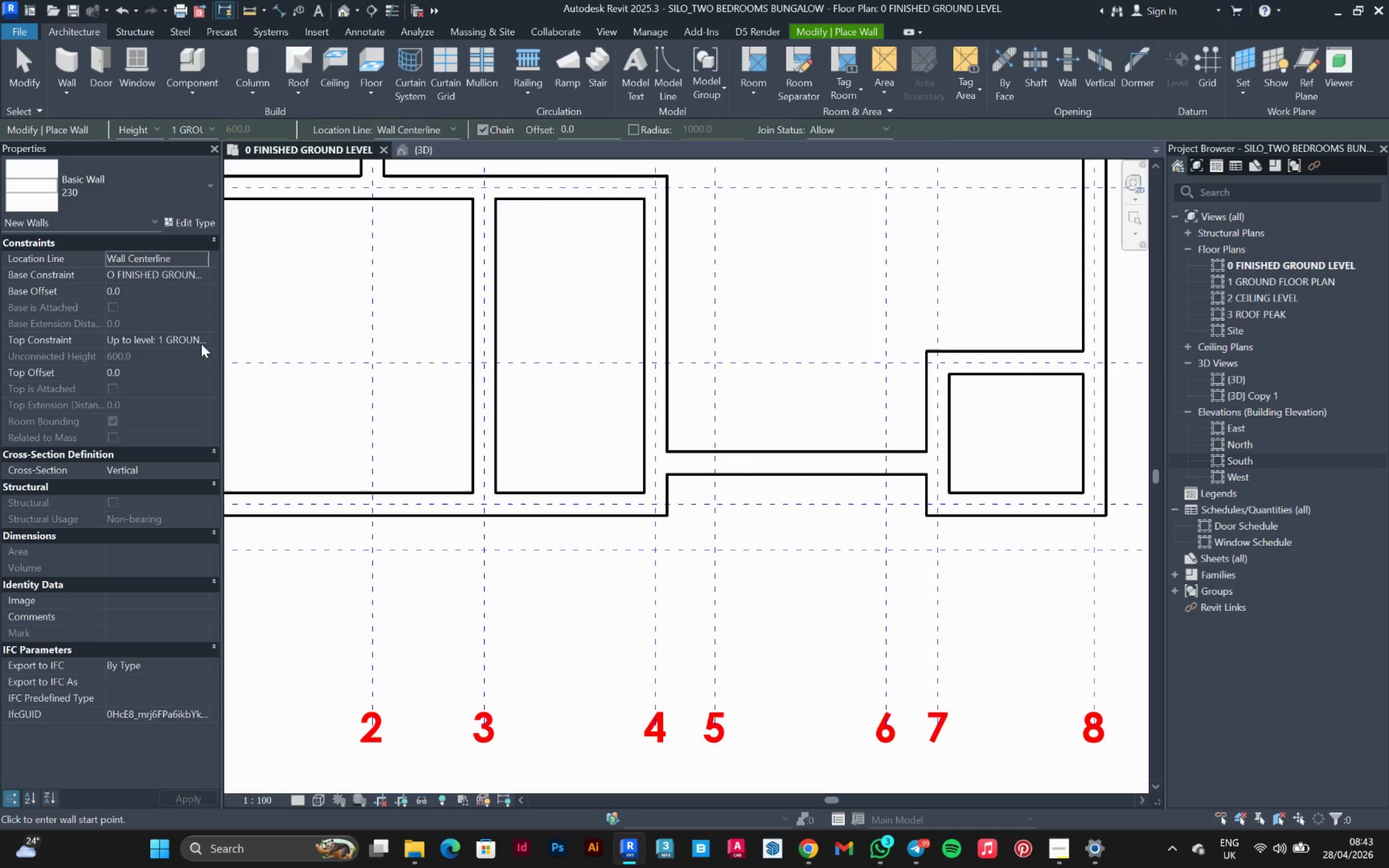 
left_click([203, 335])
 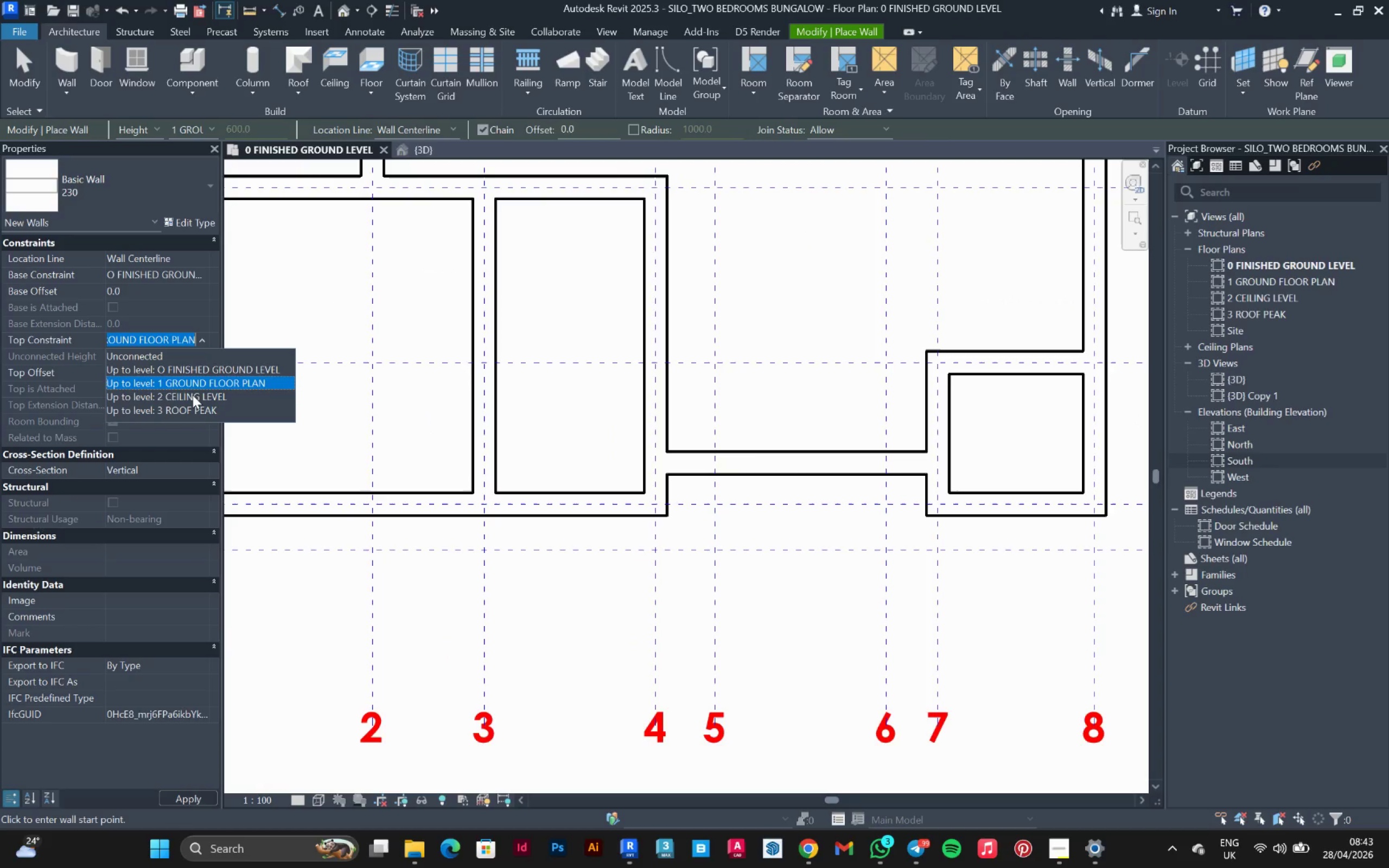 
left_click([193, 395])
 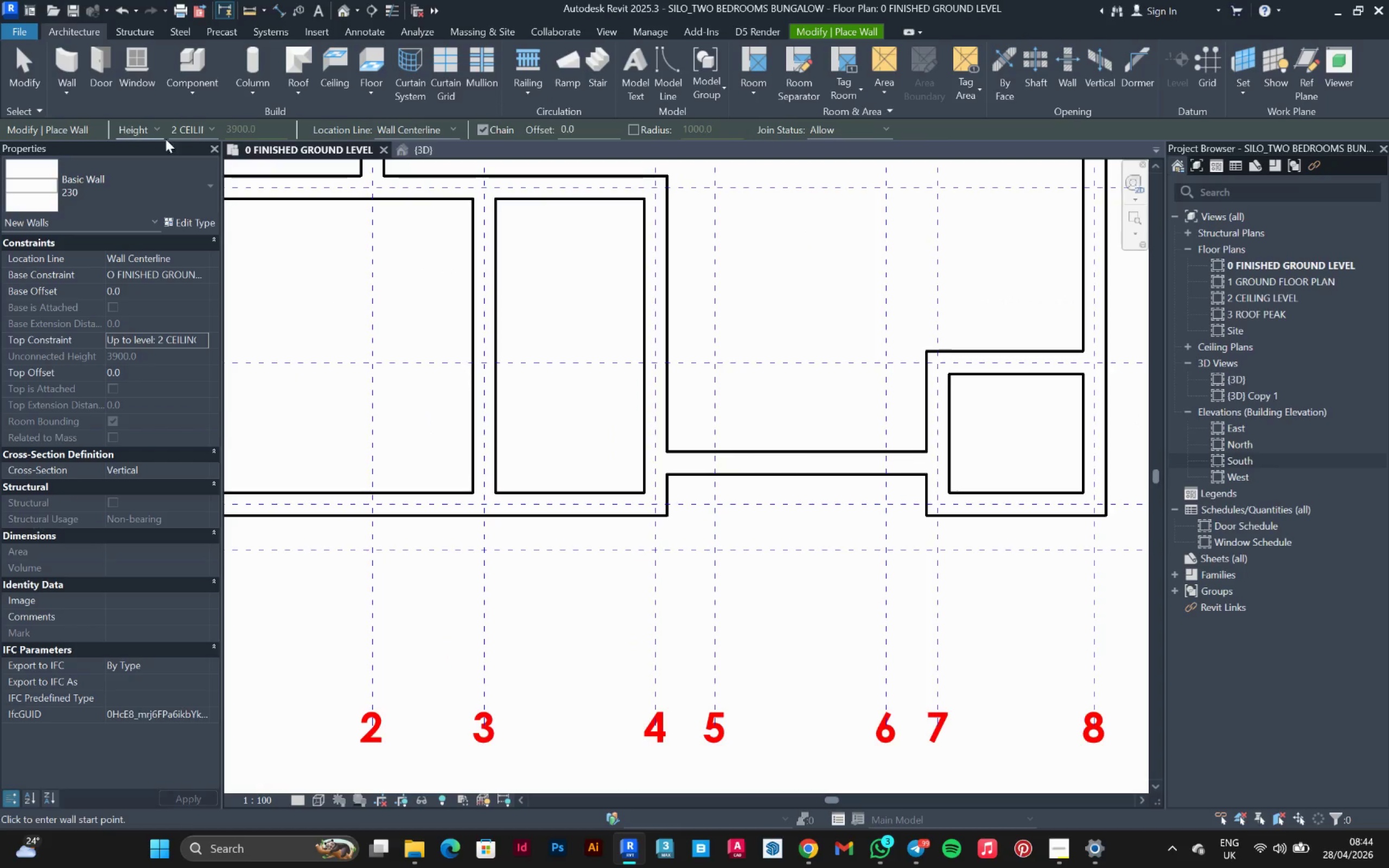 
left_click([809, 28])
 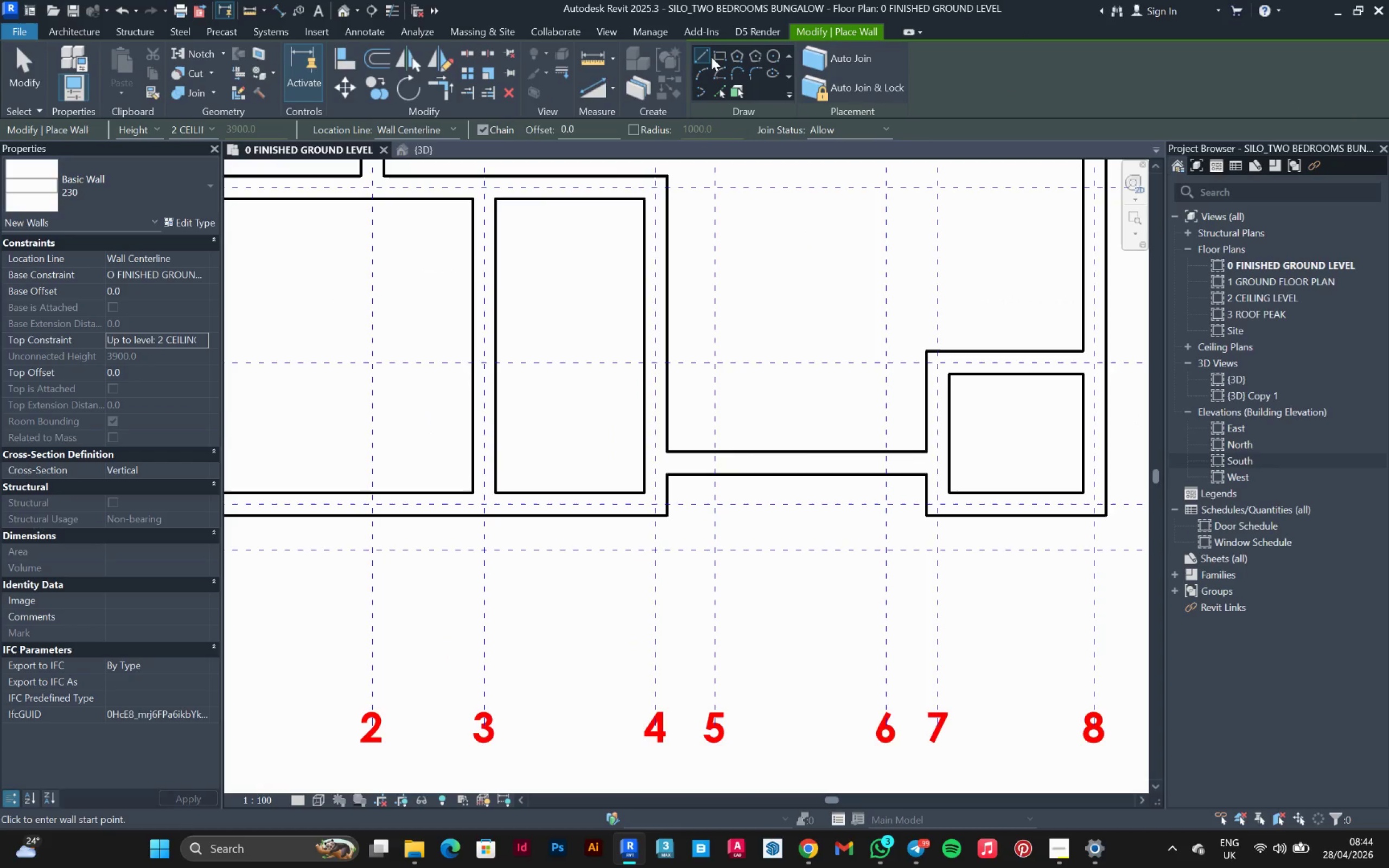 
left_click([711, 56])
 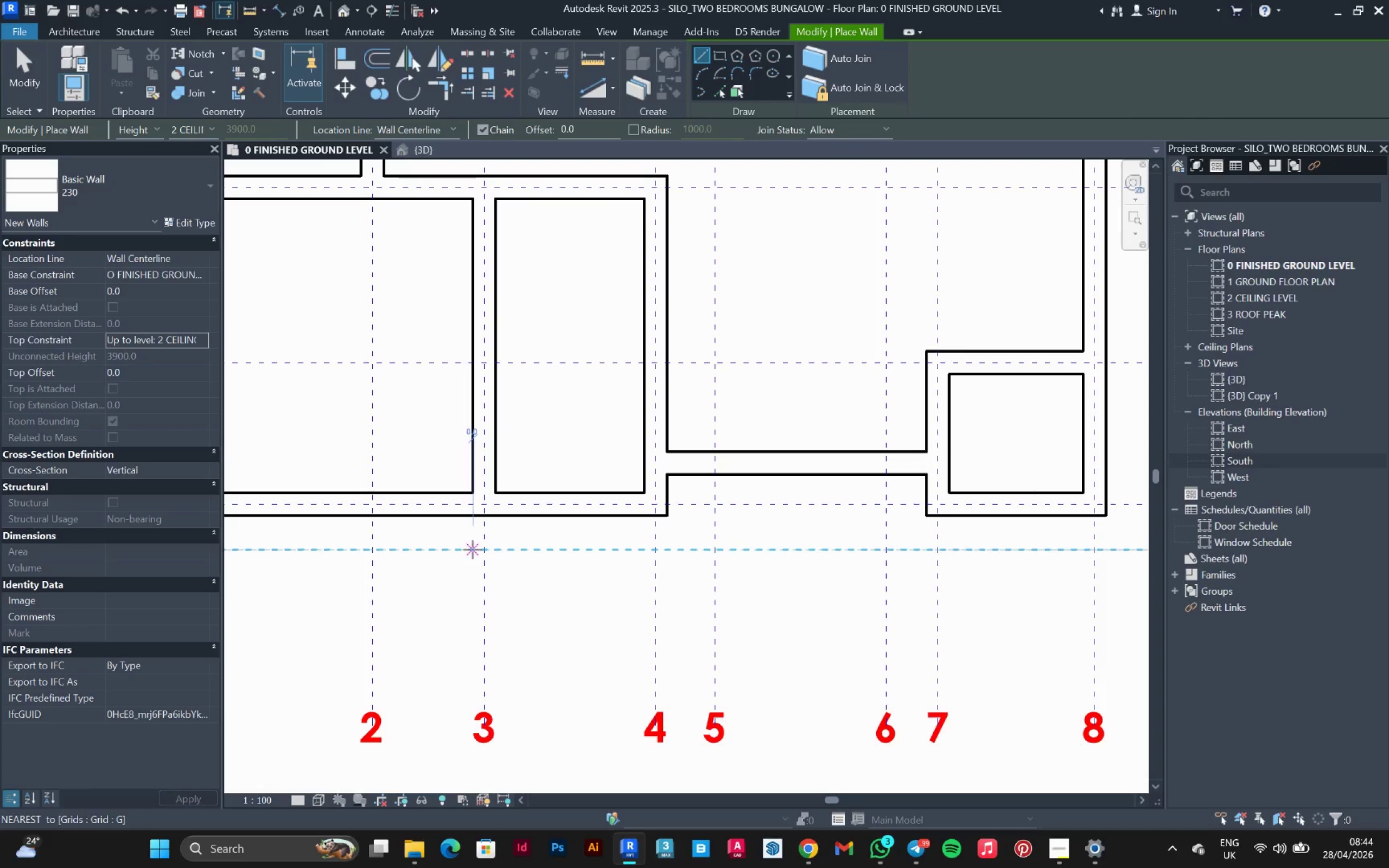 
left_click([488, 549])
 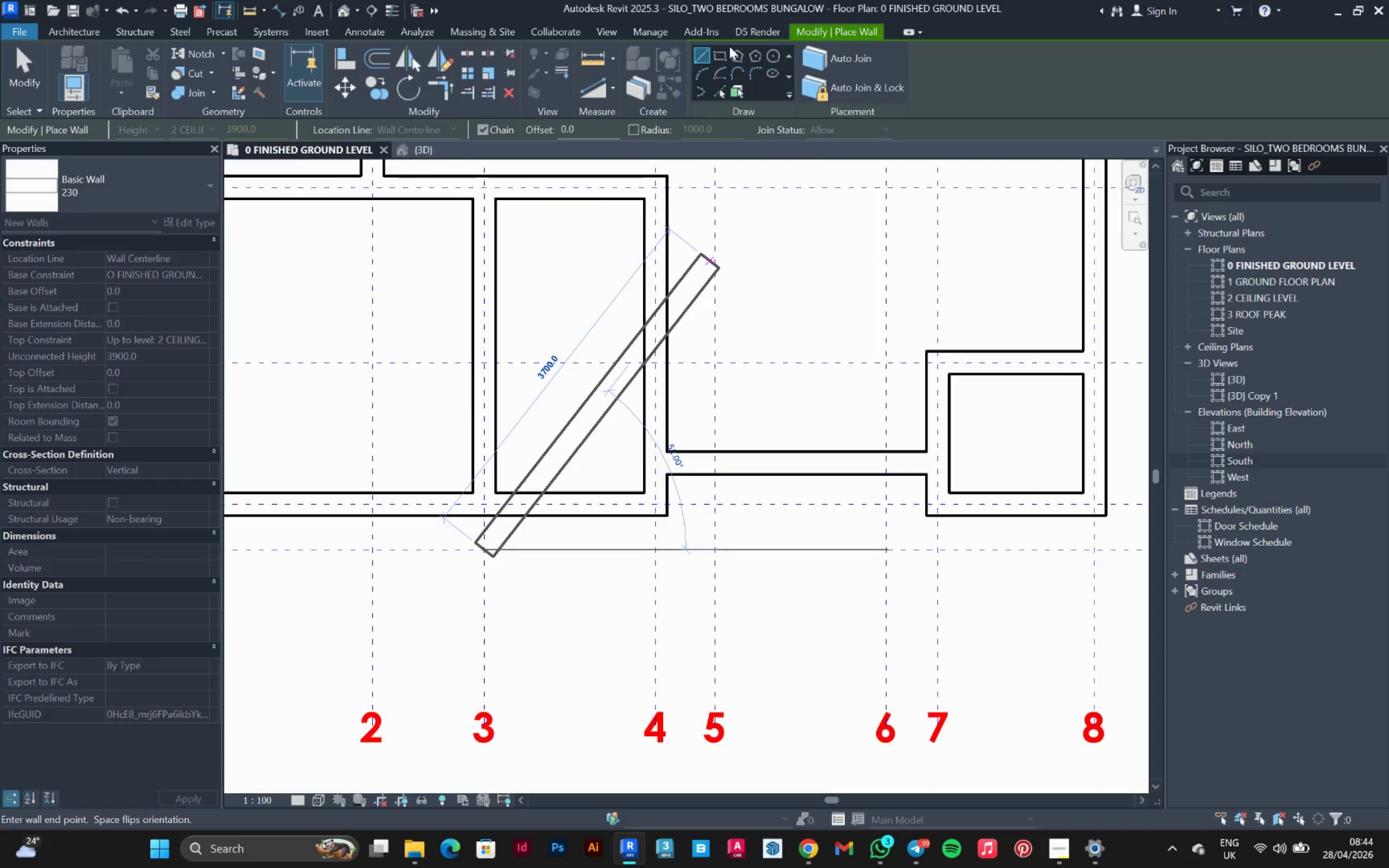 
left_click([713, 51])
 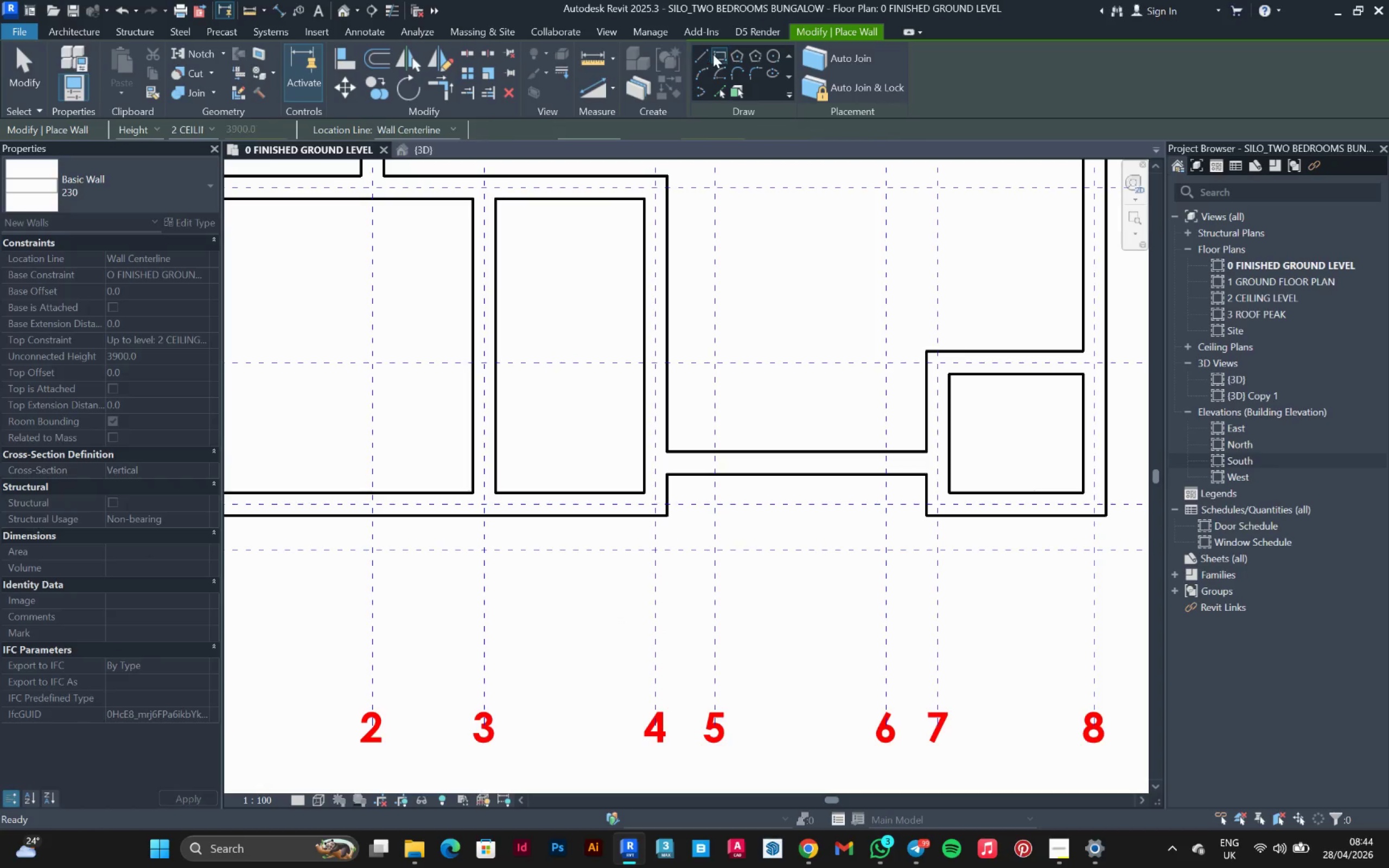 
left_click([713, 54])
 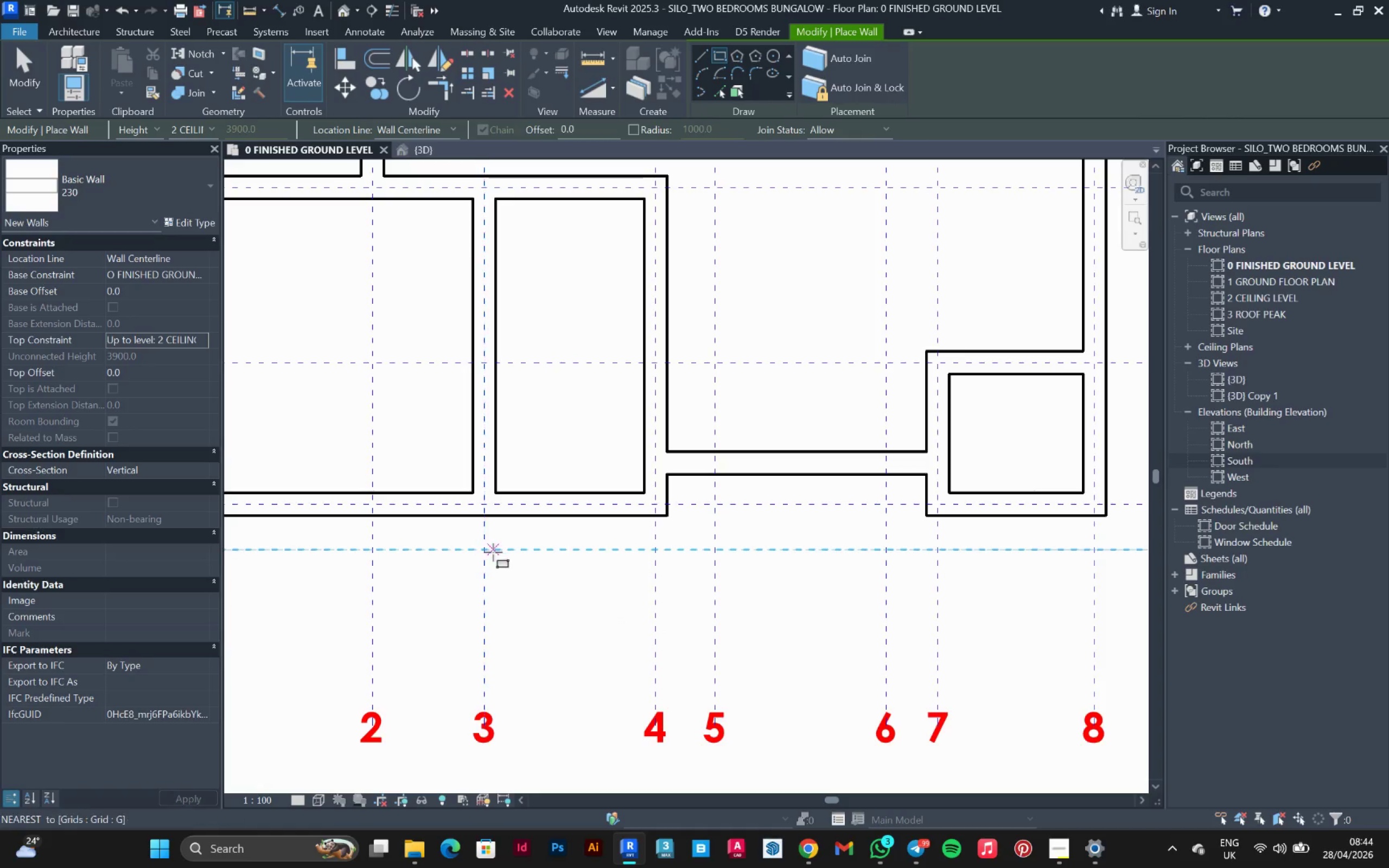 
left_click([483, 548])
 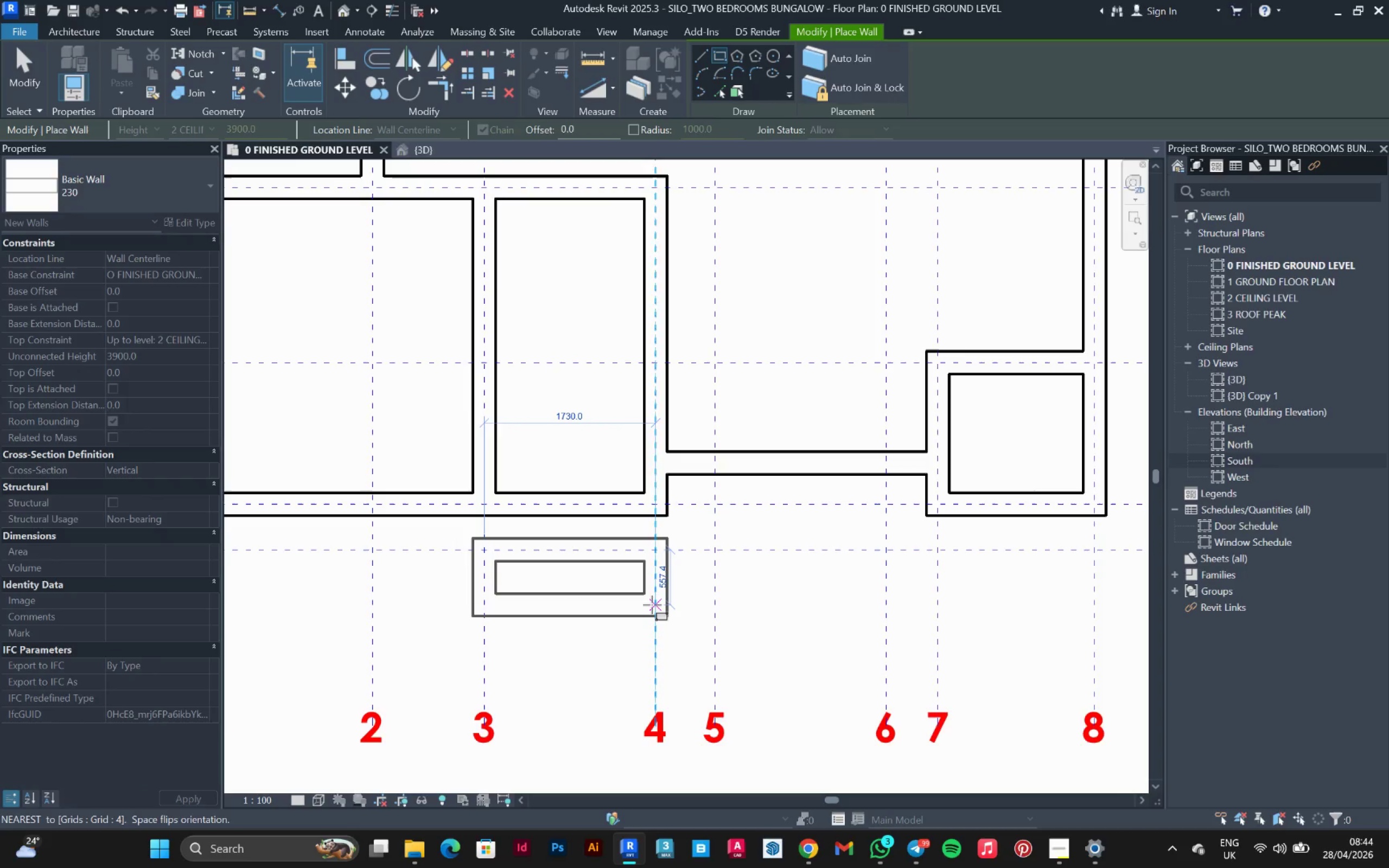 
left_click([652, 605])
 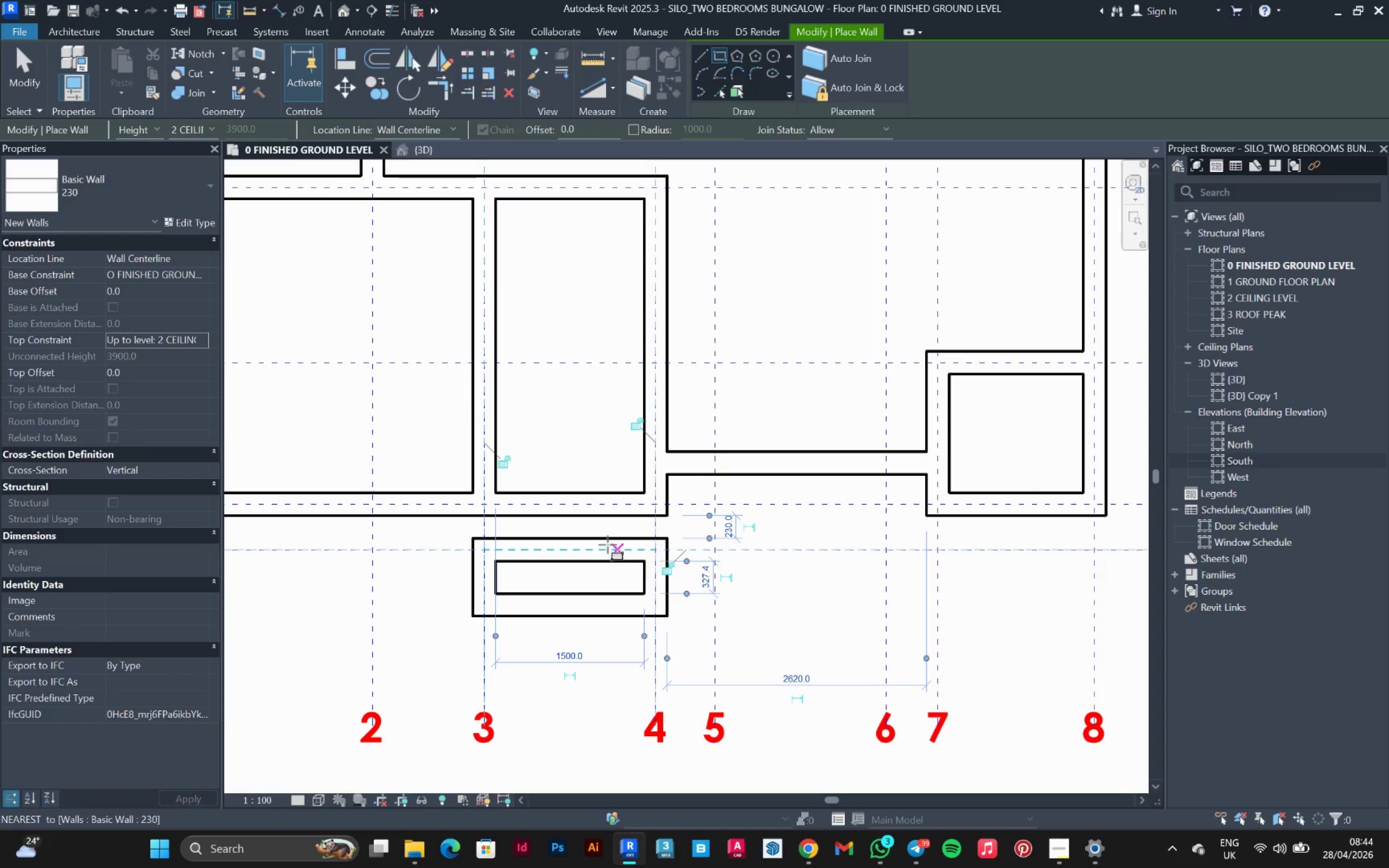 
scroll: coordinate [1039, 551], scroll_direction: none, amount: 0.0
 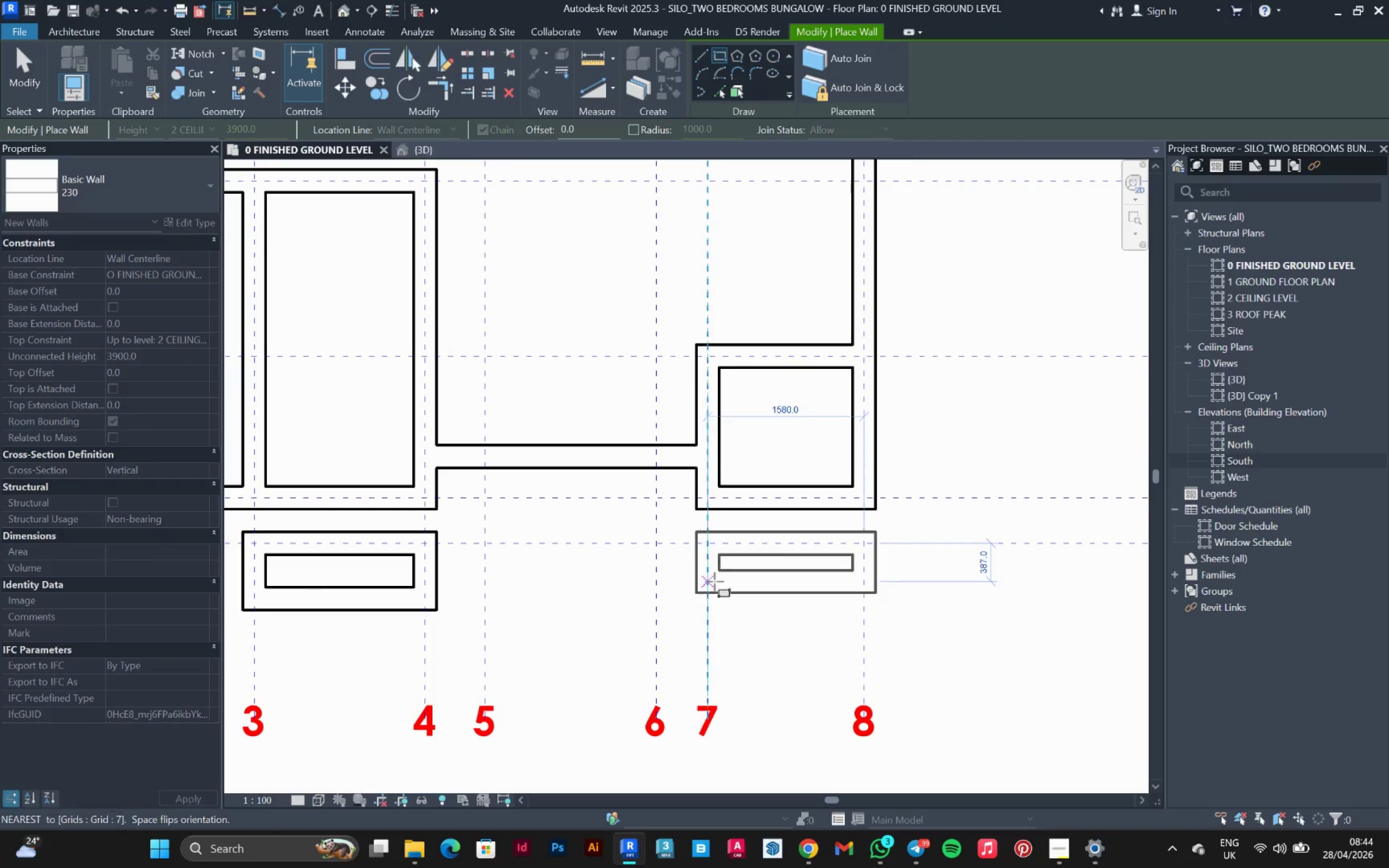 
left_click([704, 578])
 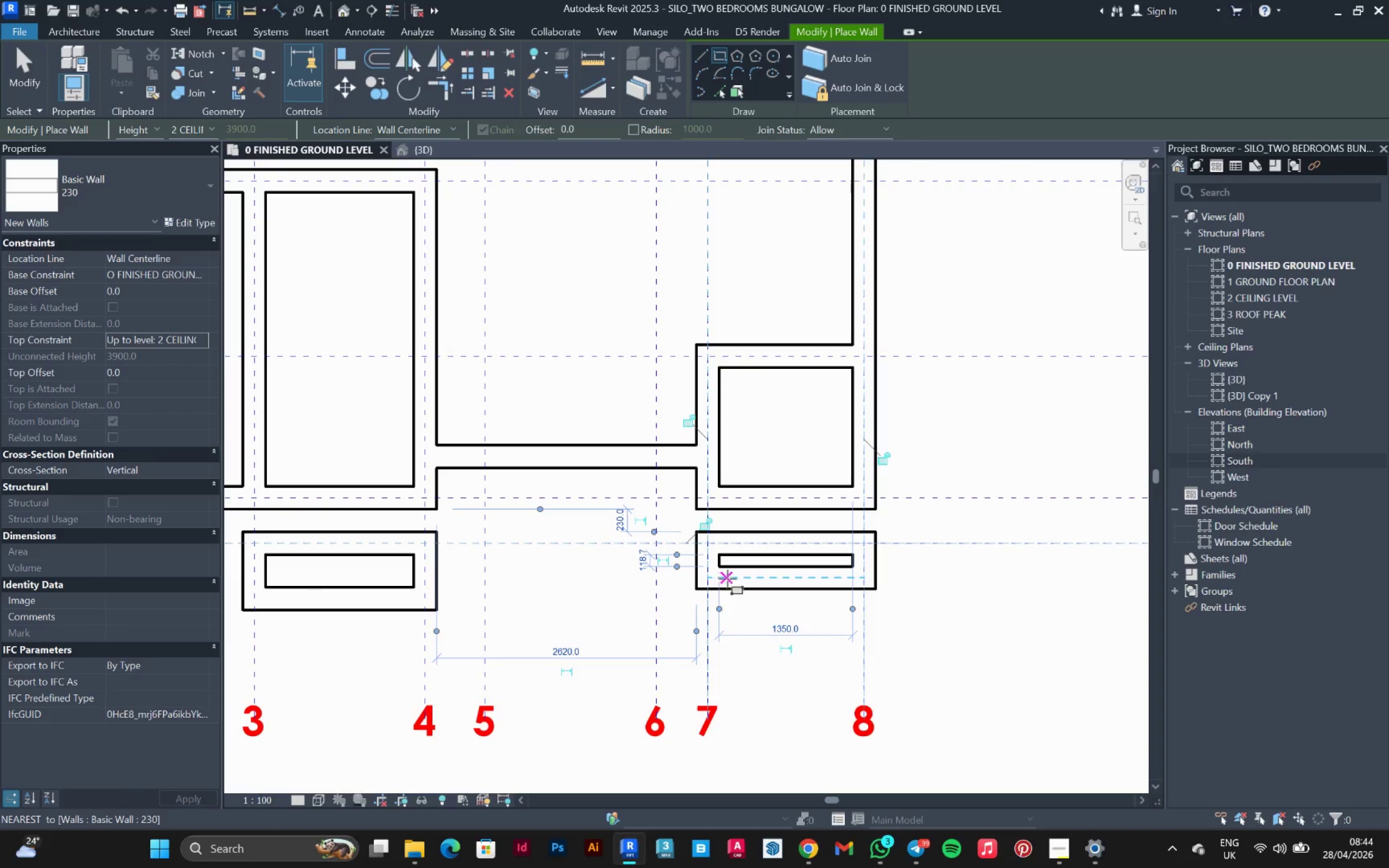 
scroll: coordinate [728, 579], scroll_direction: up, amount: 1.0
 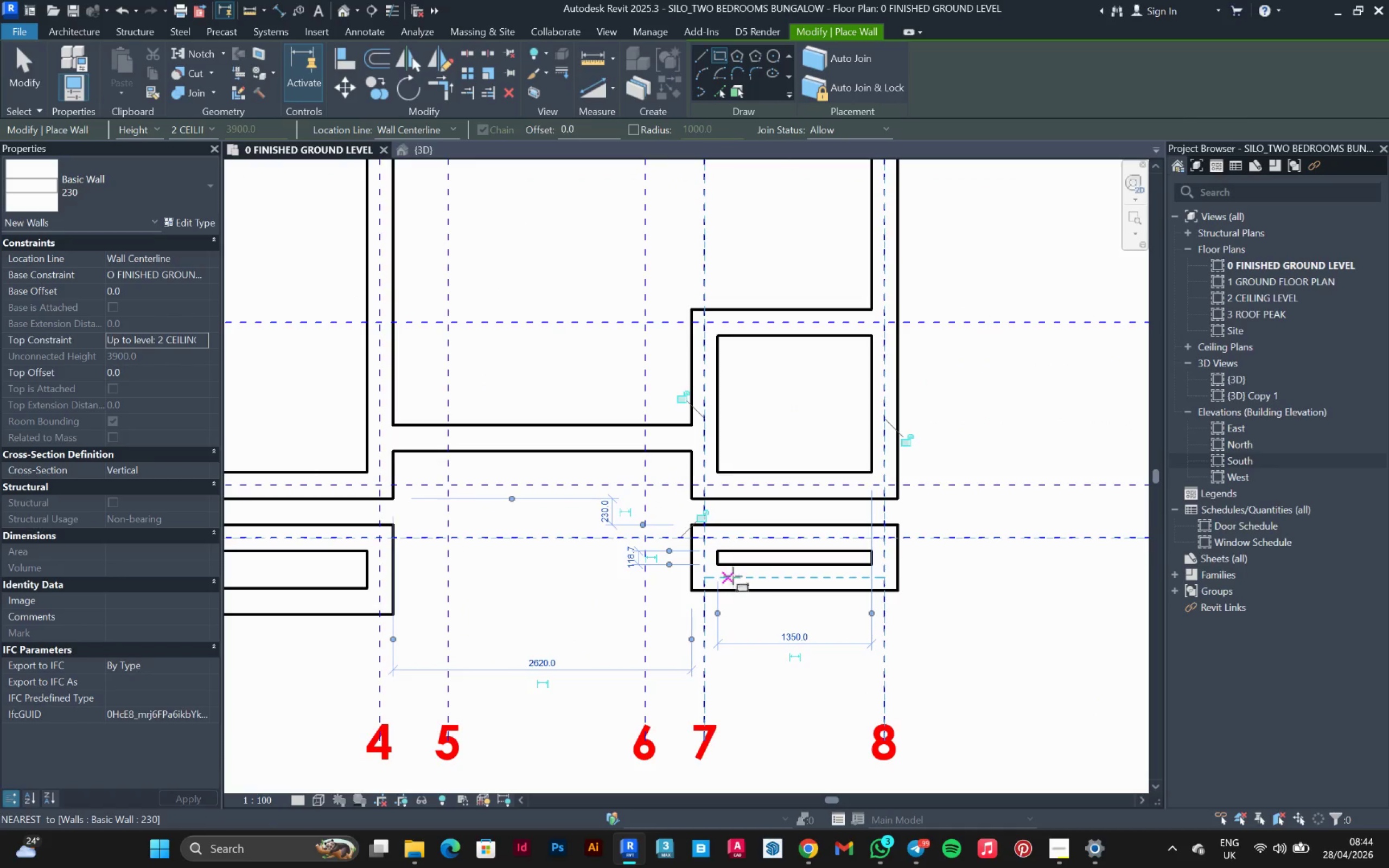 
scroll: coordinate [741, 572], scroll_direction: down, amount: 2.0
 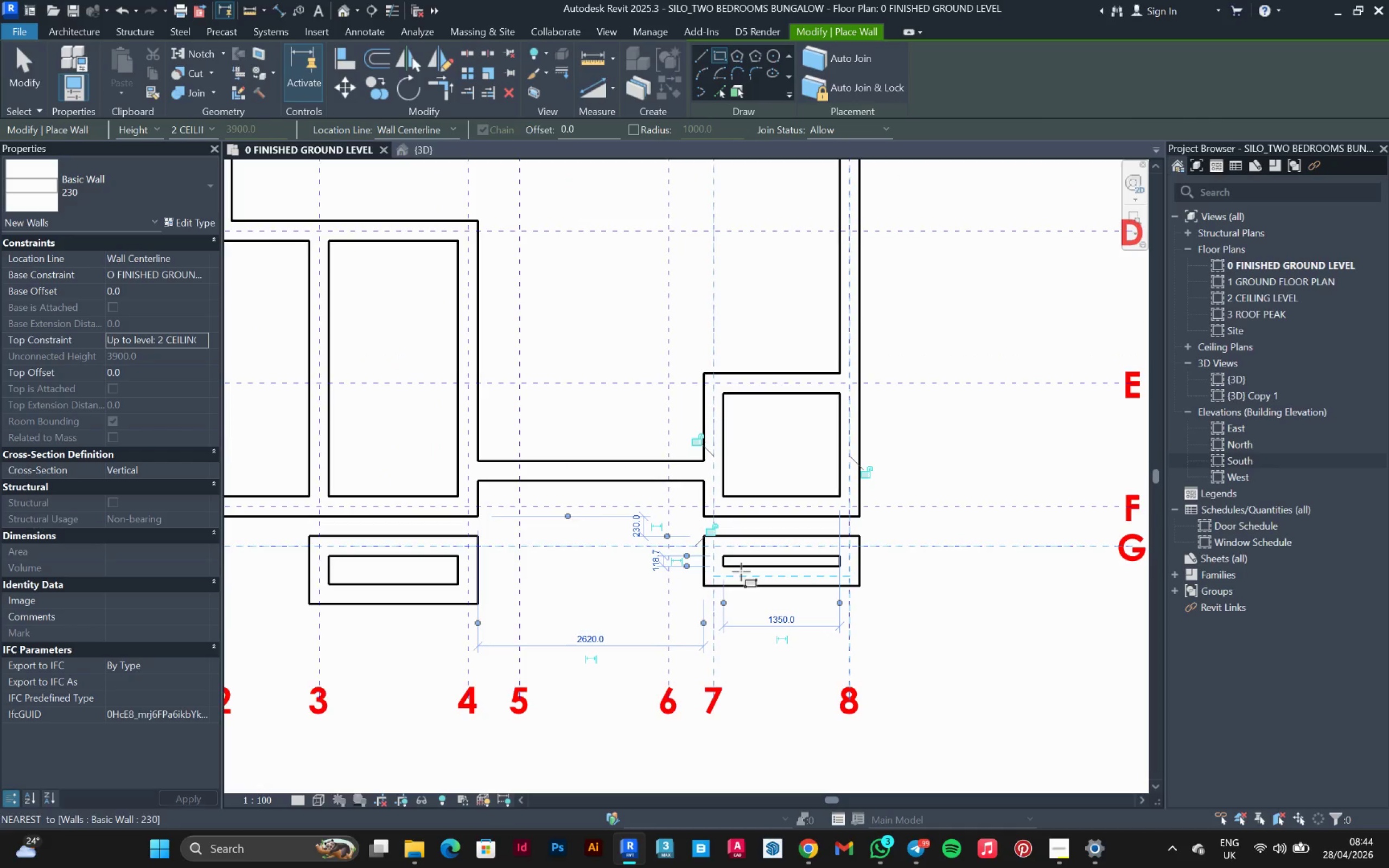 
key(Escape)
 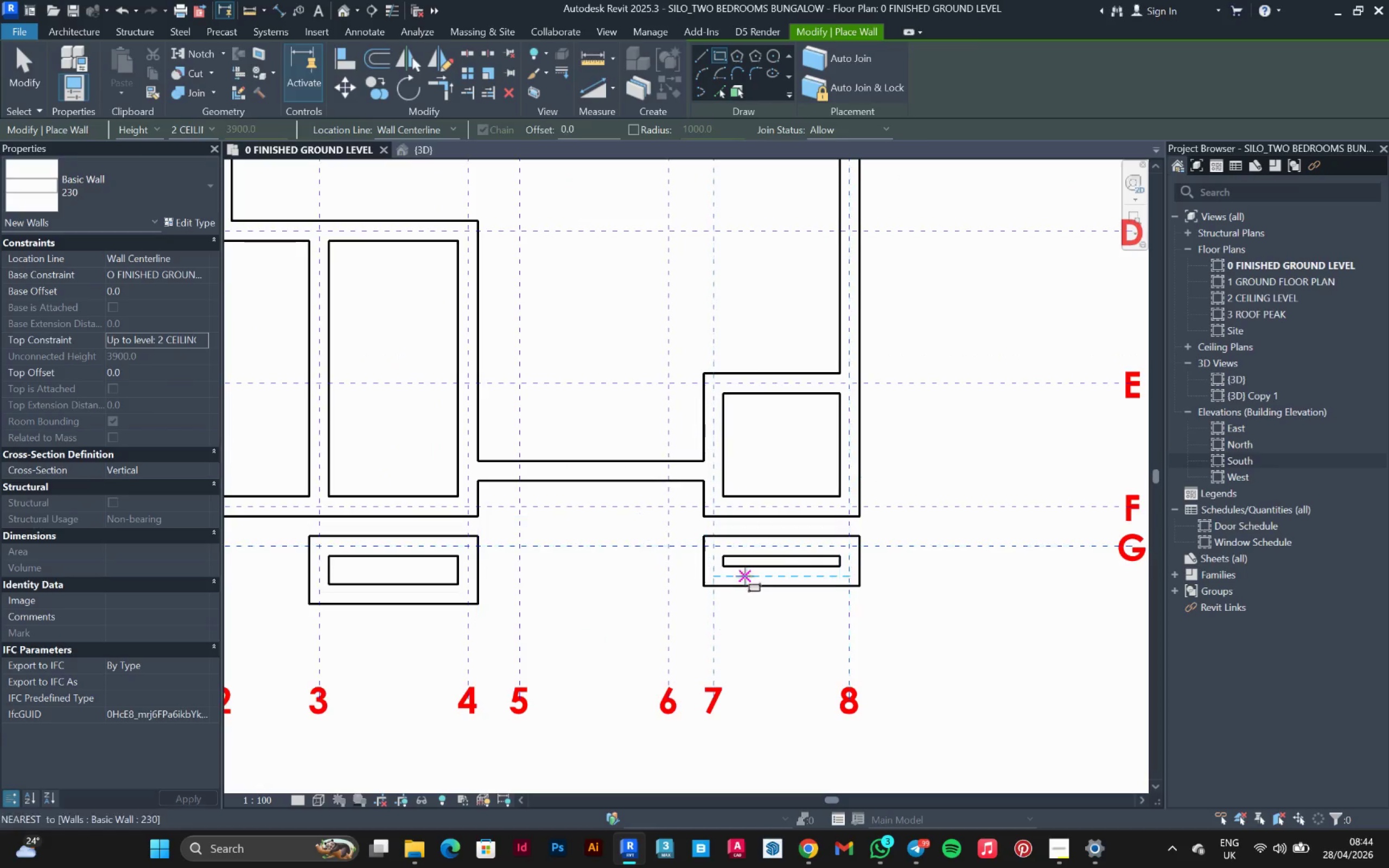 
key(Escape)
 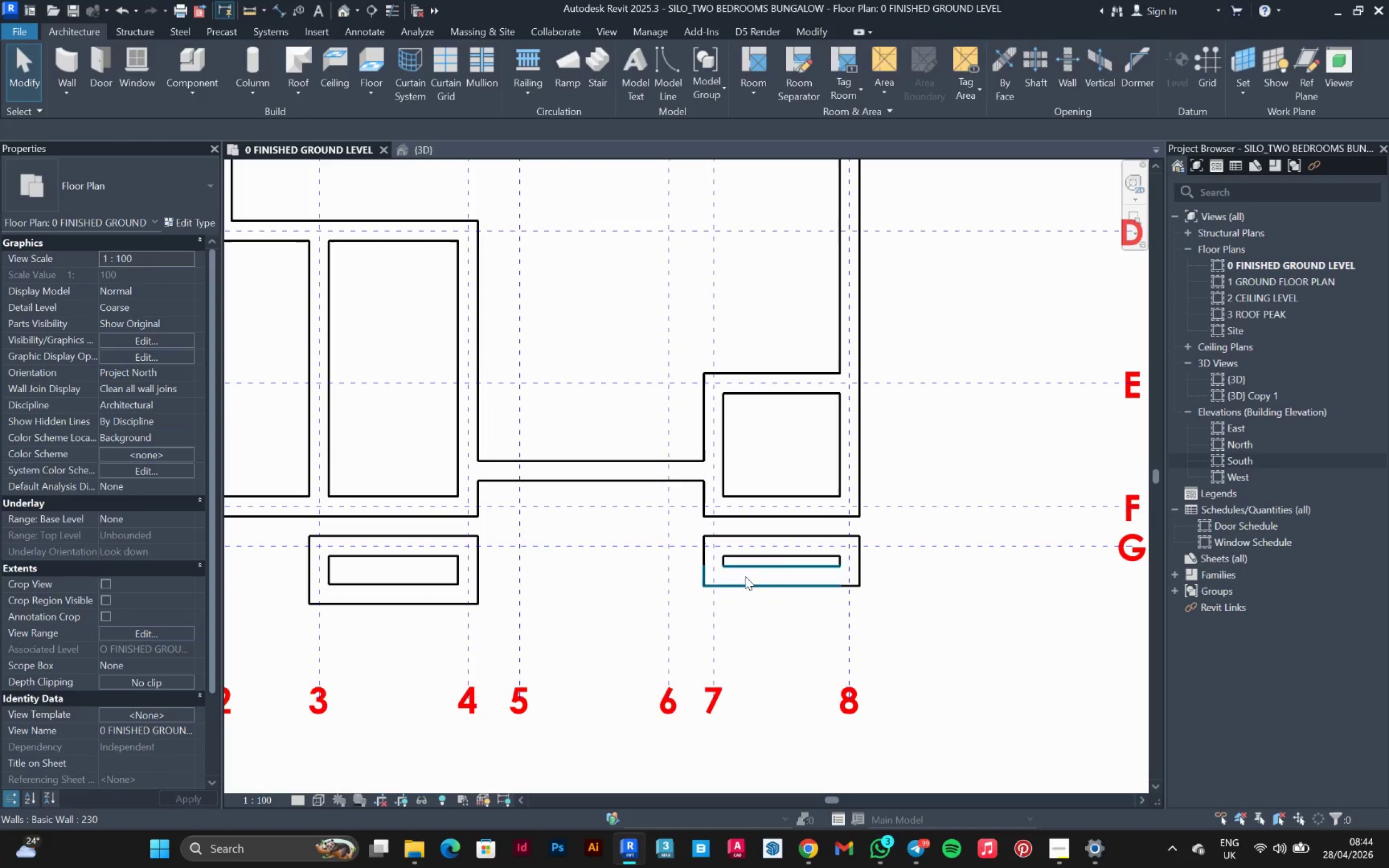 
left_click([745, 576])
 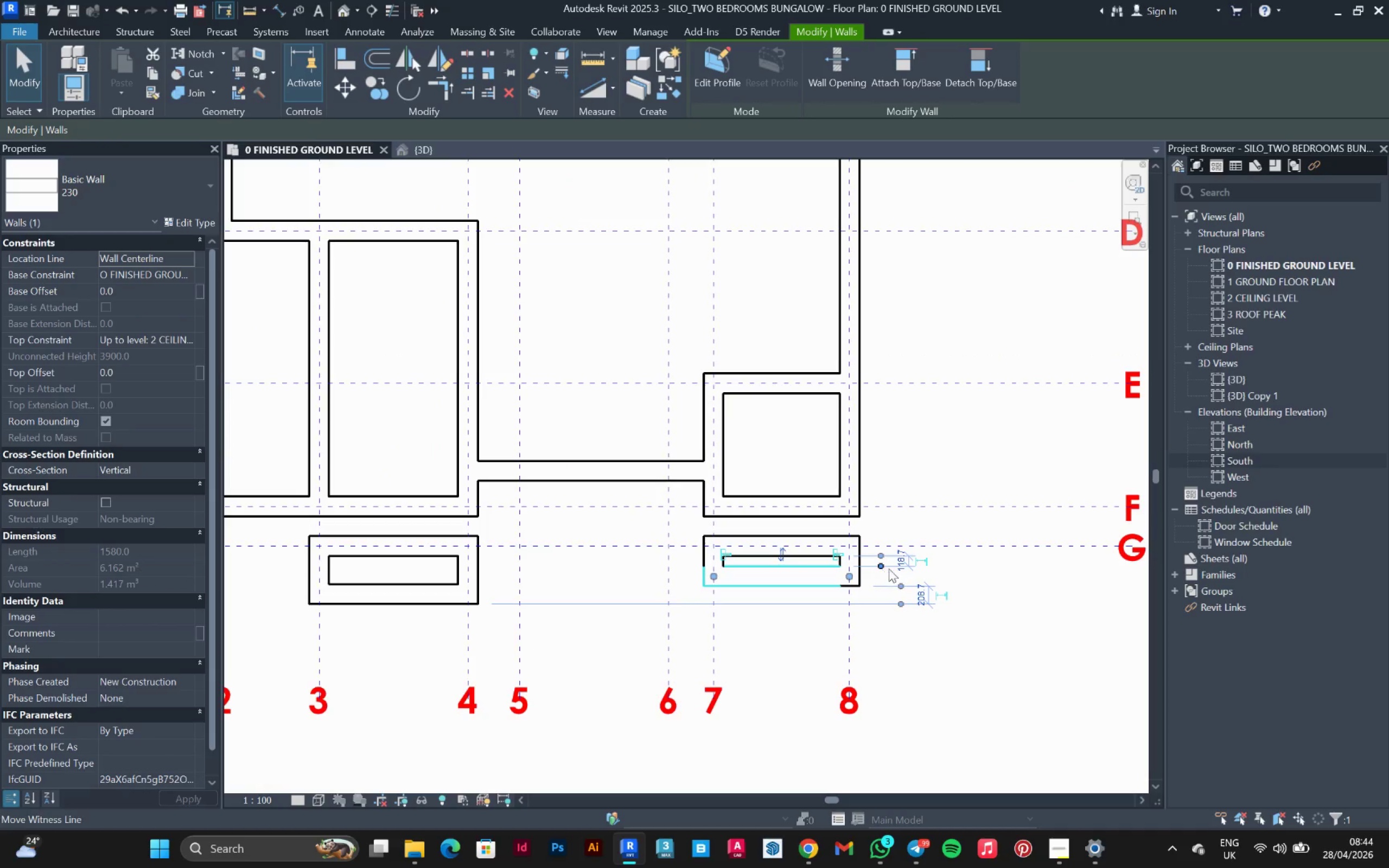 
left_click([899, 570])
 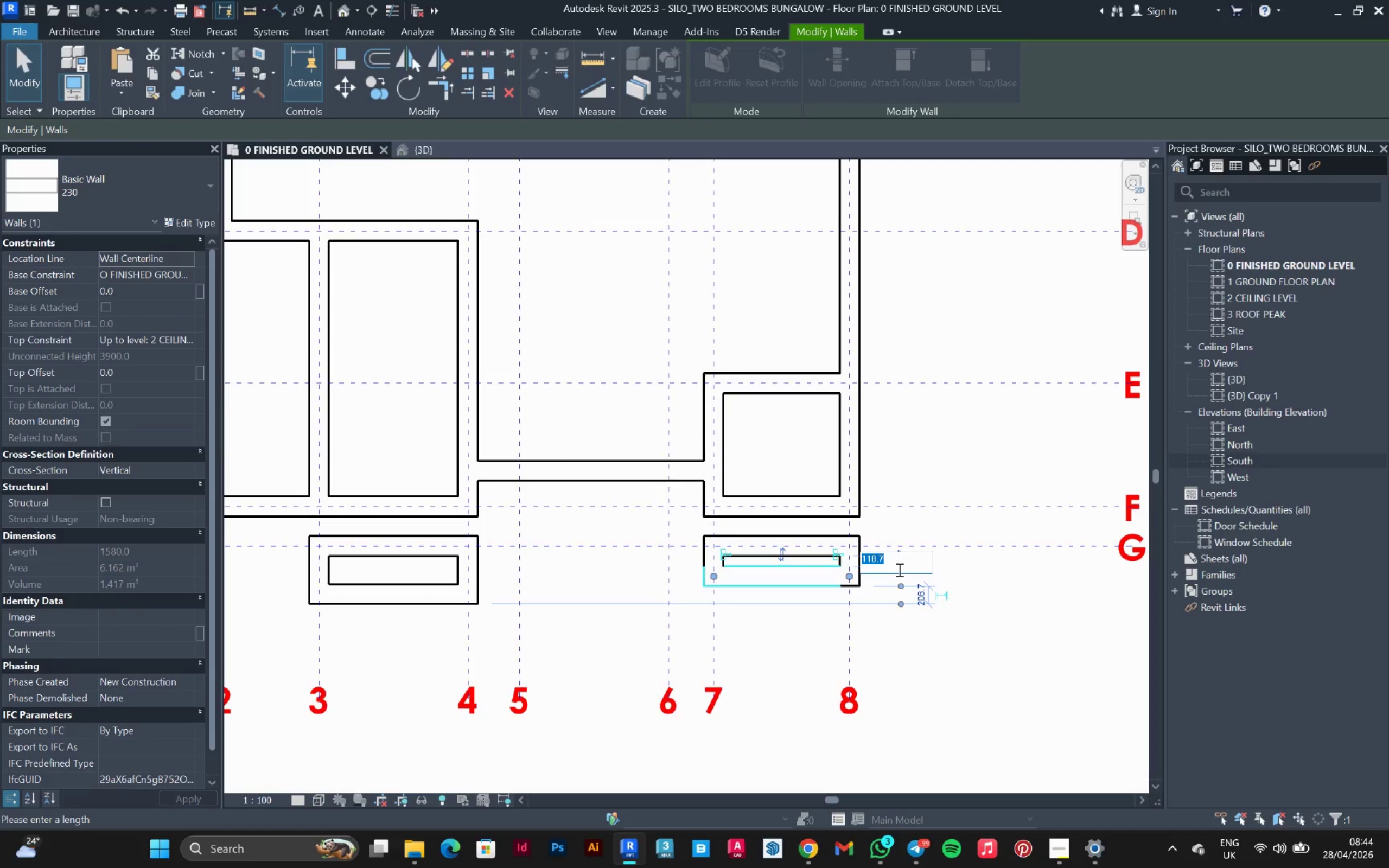 
type(100)
 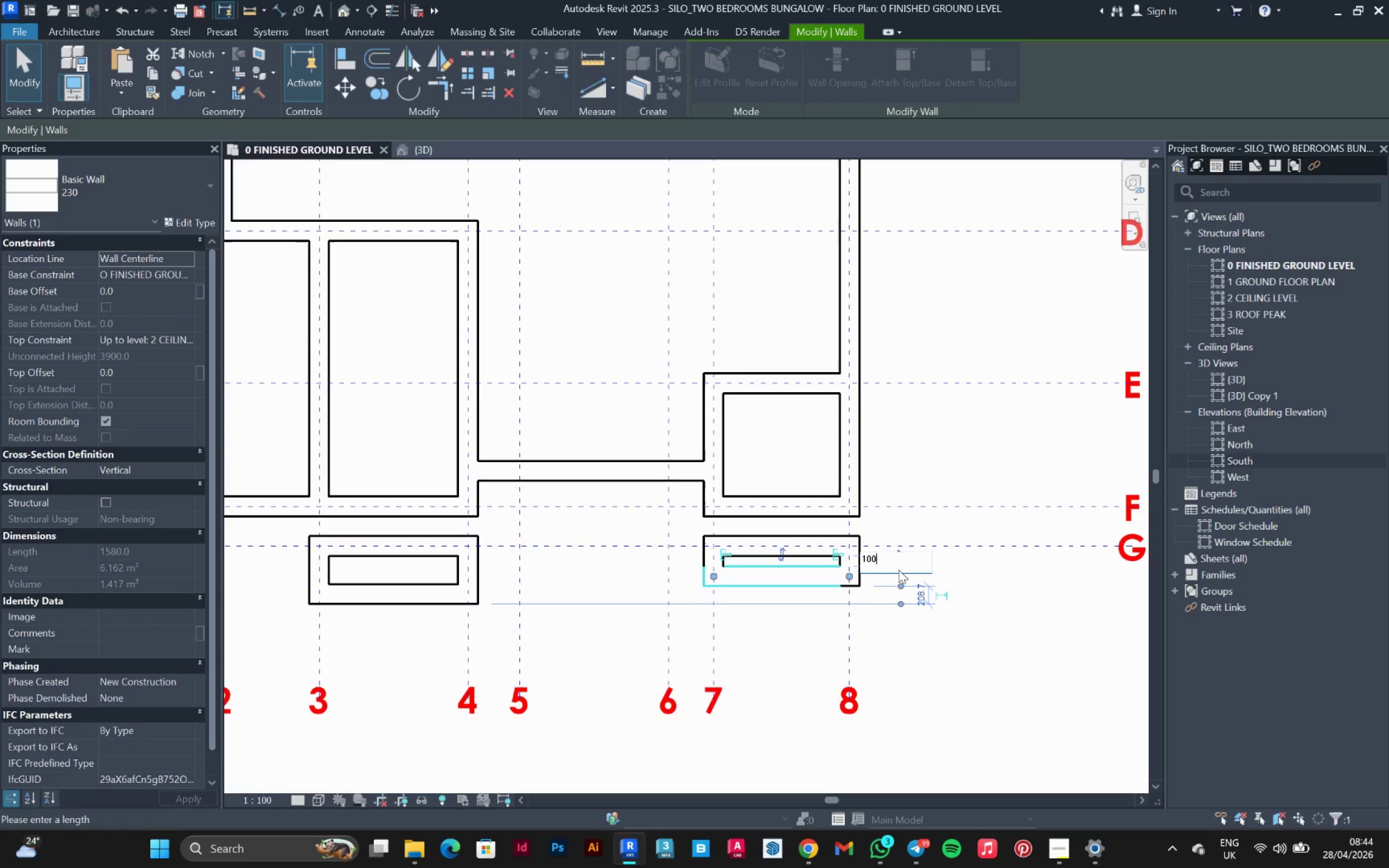 
key(Enter)
 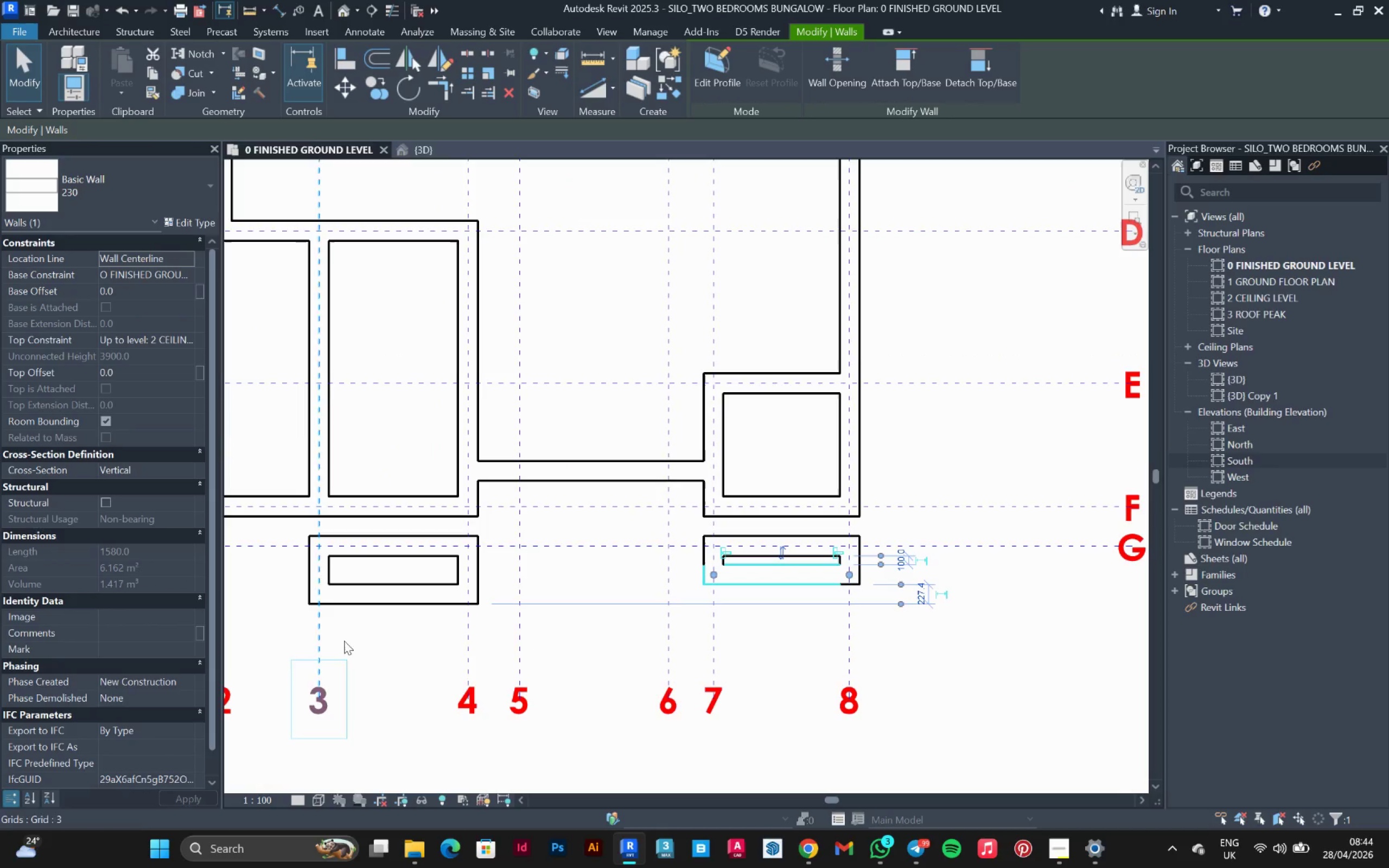 
left_click_drag(start_coordinate=[382, 614], to_coordinate=[388, 610])
 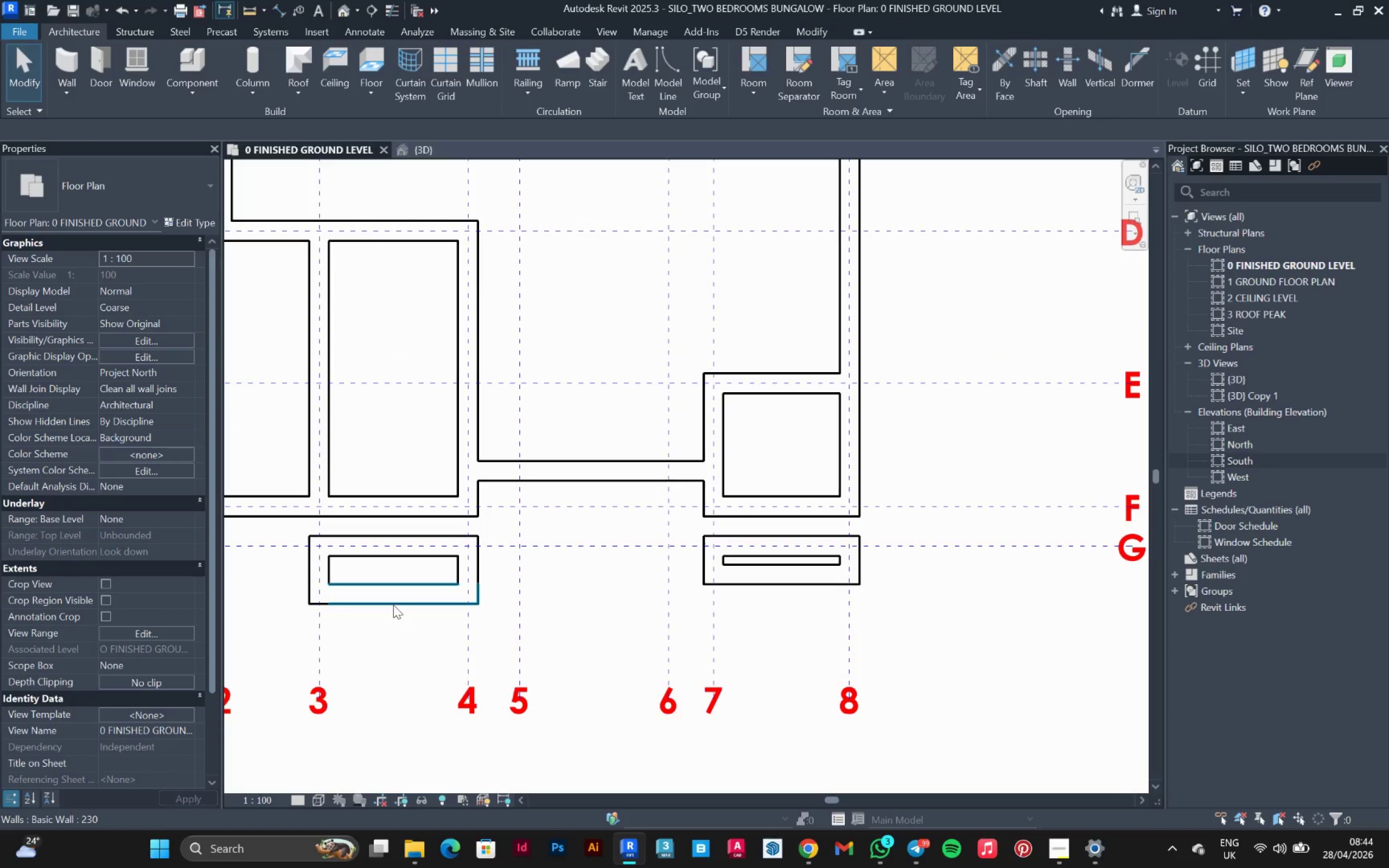 
double_click([393, 605])
 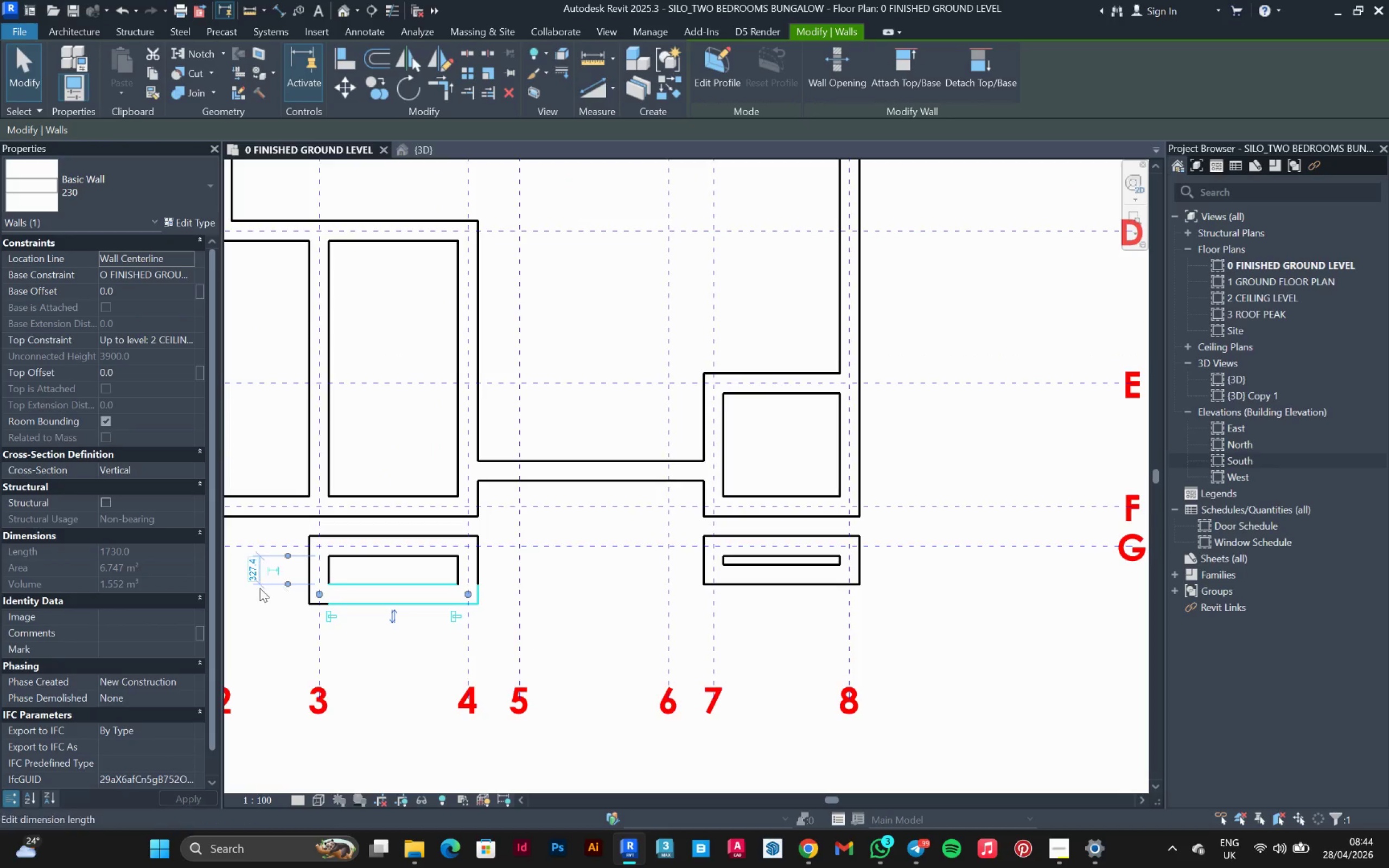 
left_click([255, 586])
 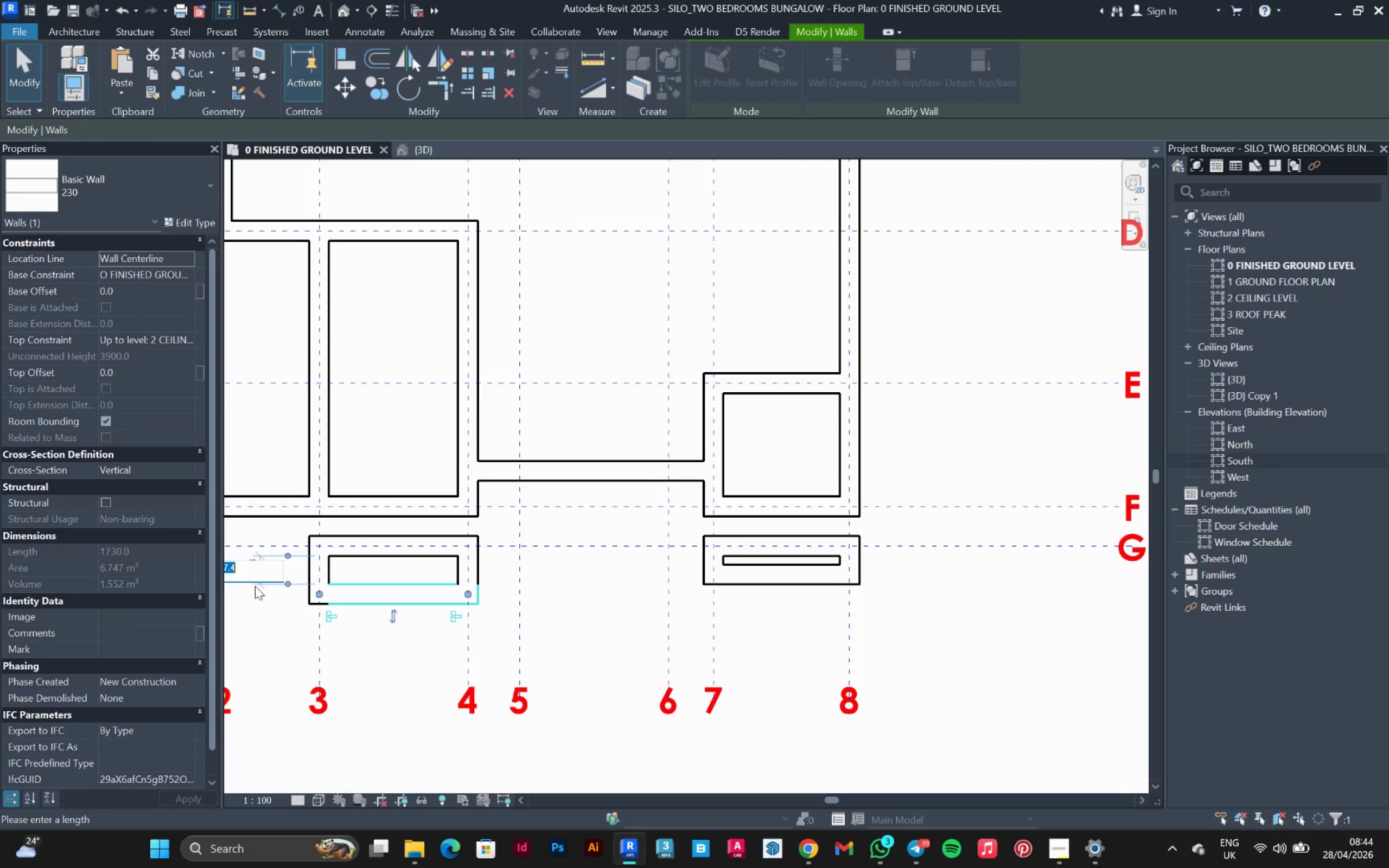 
type(100)
 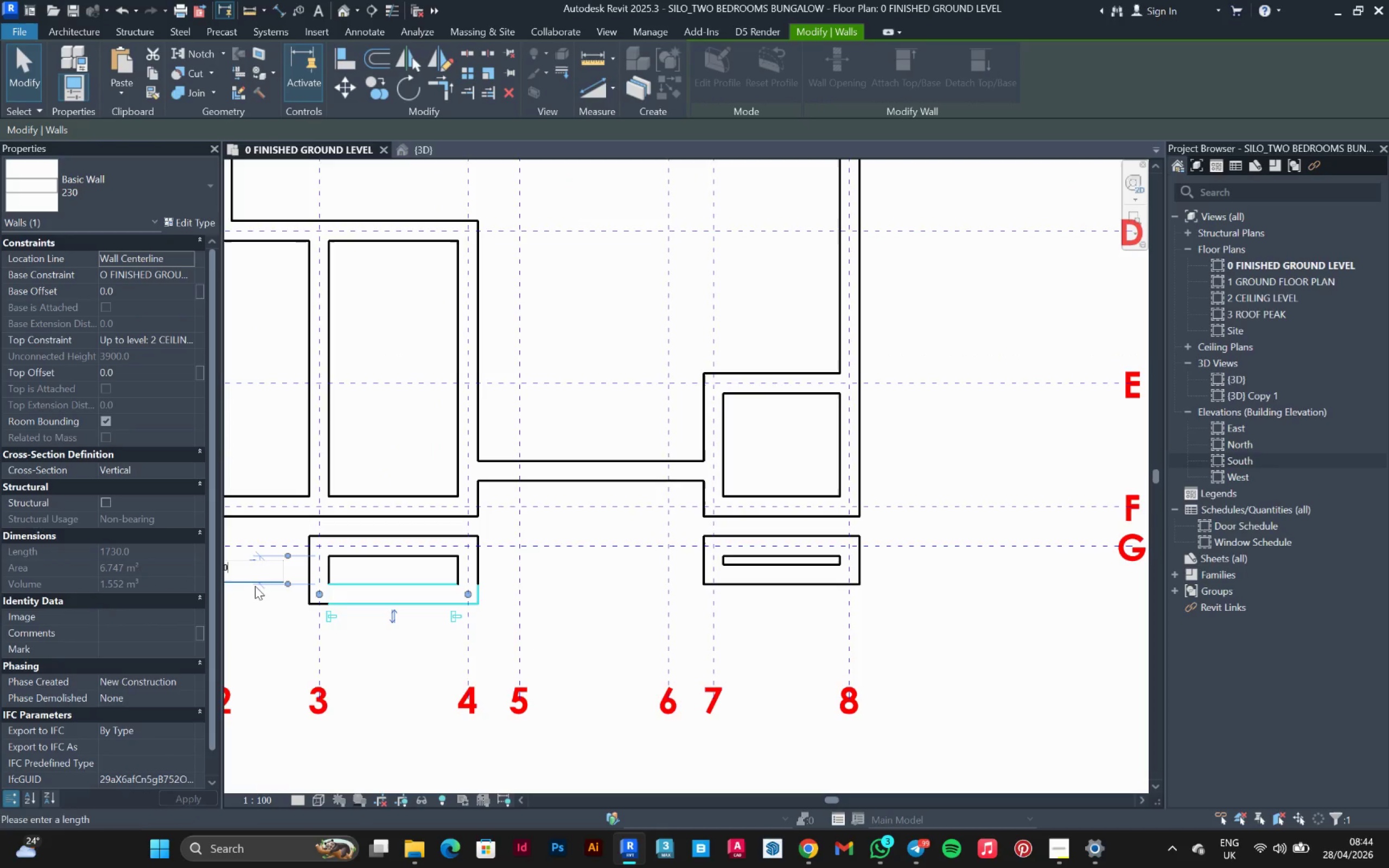 
key(Enter)
 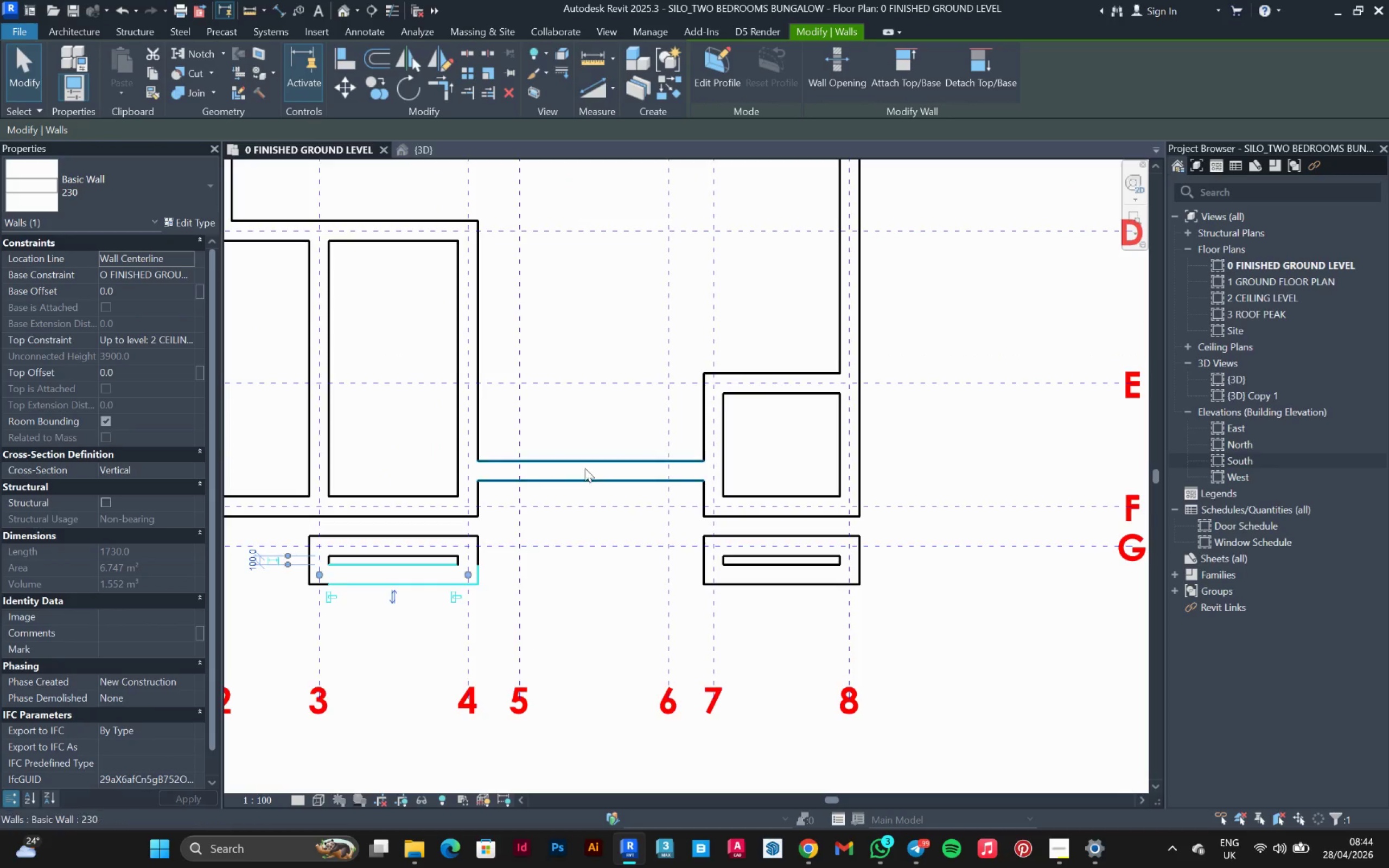 
left_click([938, 358])
 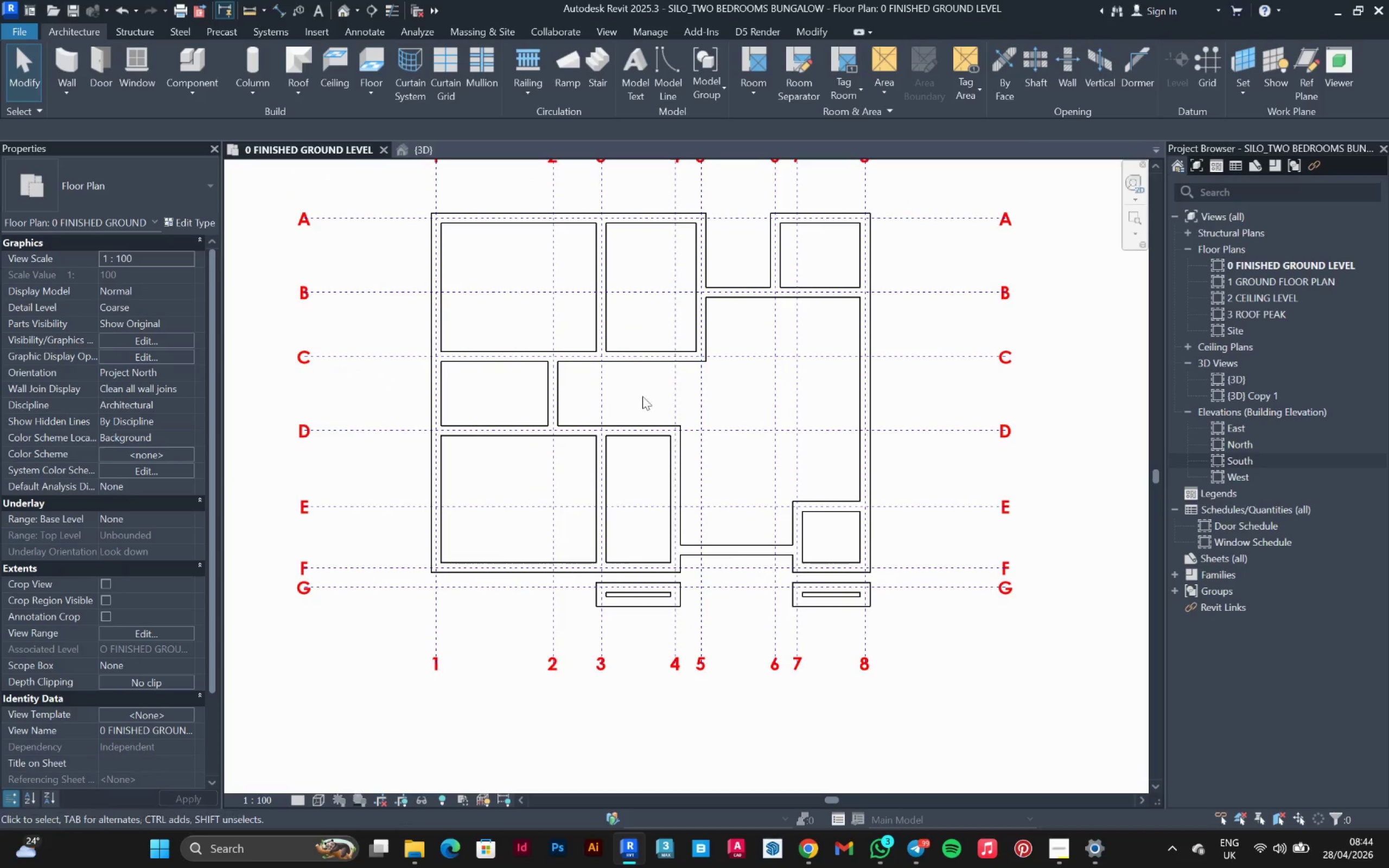 
scroll: coordinate [907, 344], scroll_direction: down, amount: 5.0
 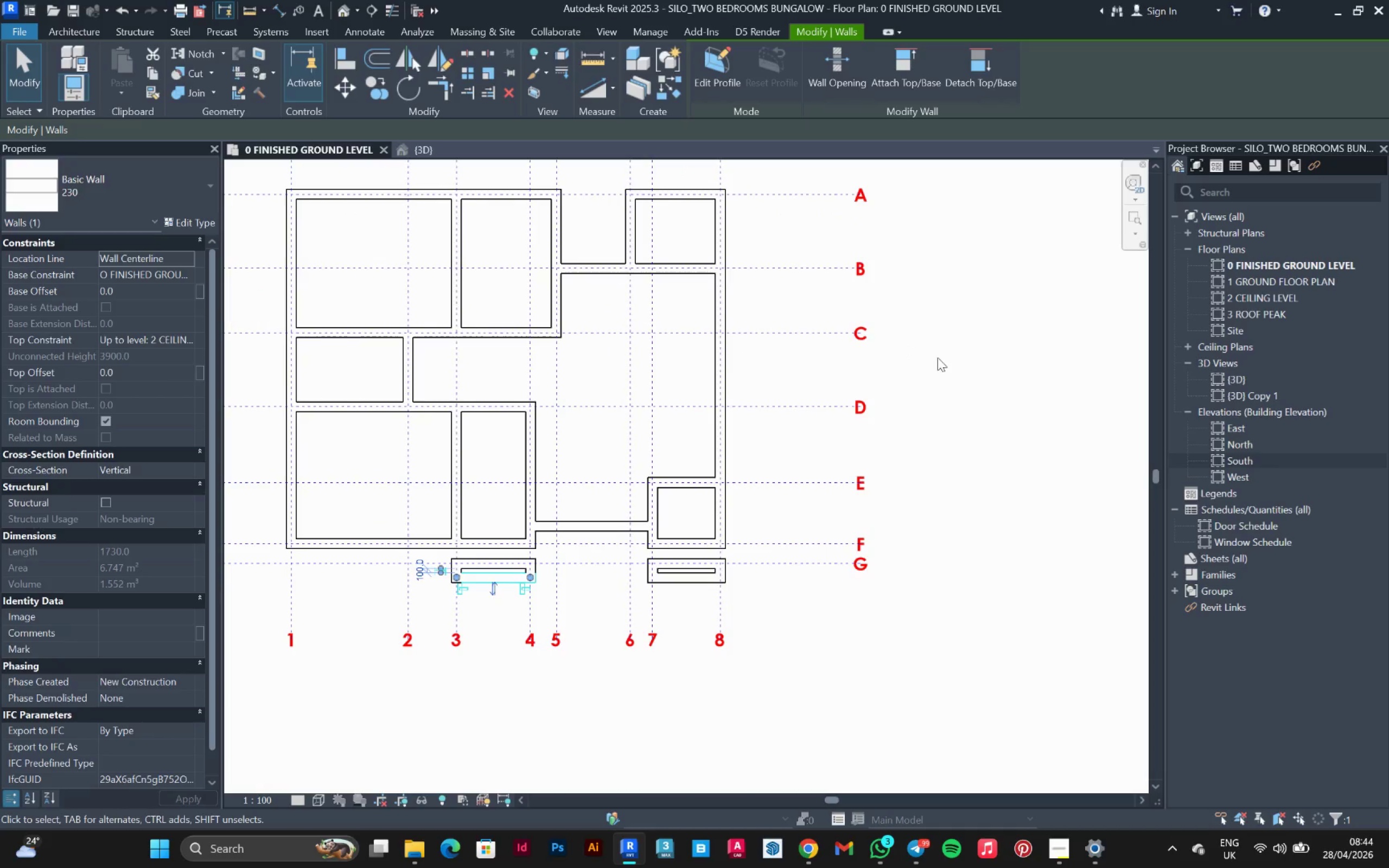 
double_click([1285, 285])
 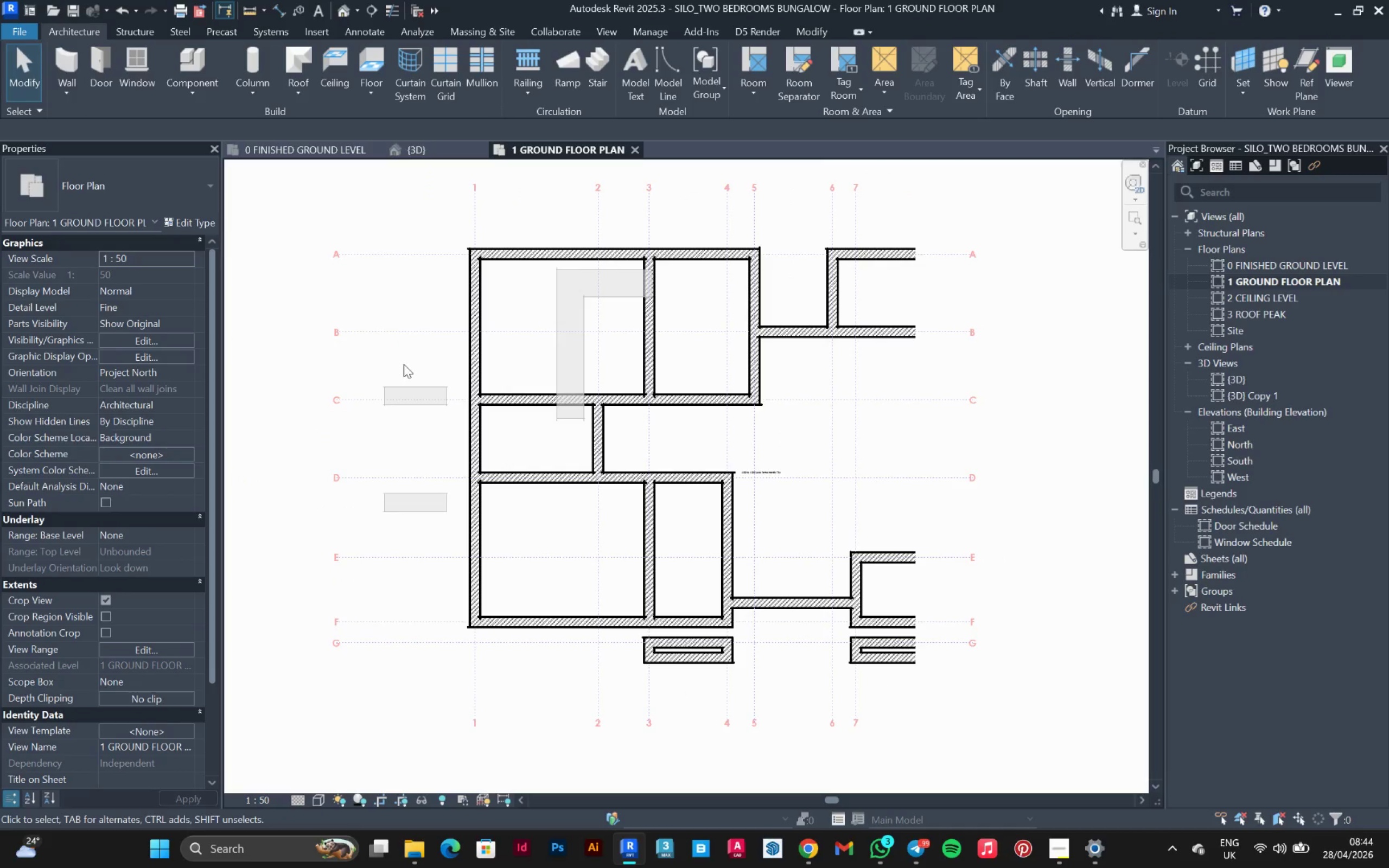 
left_click([411, 382])
 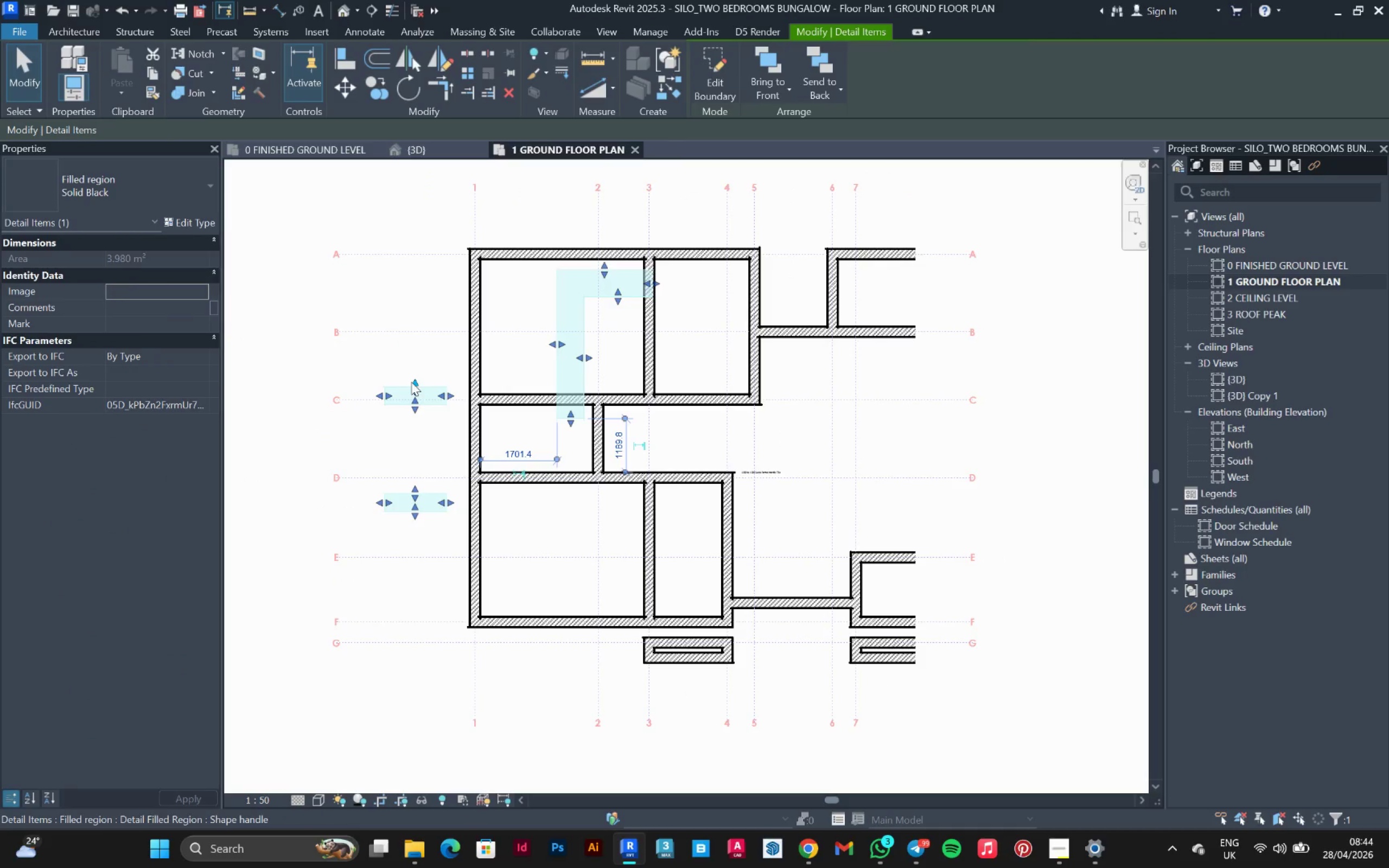 
key(Delete)
 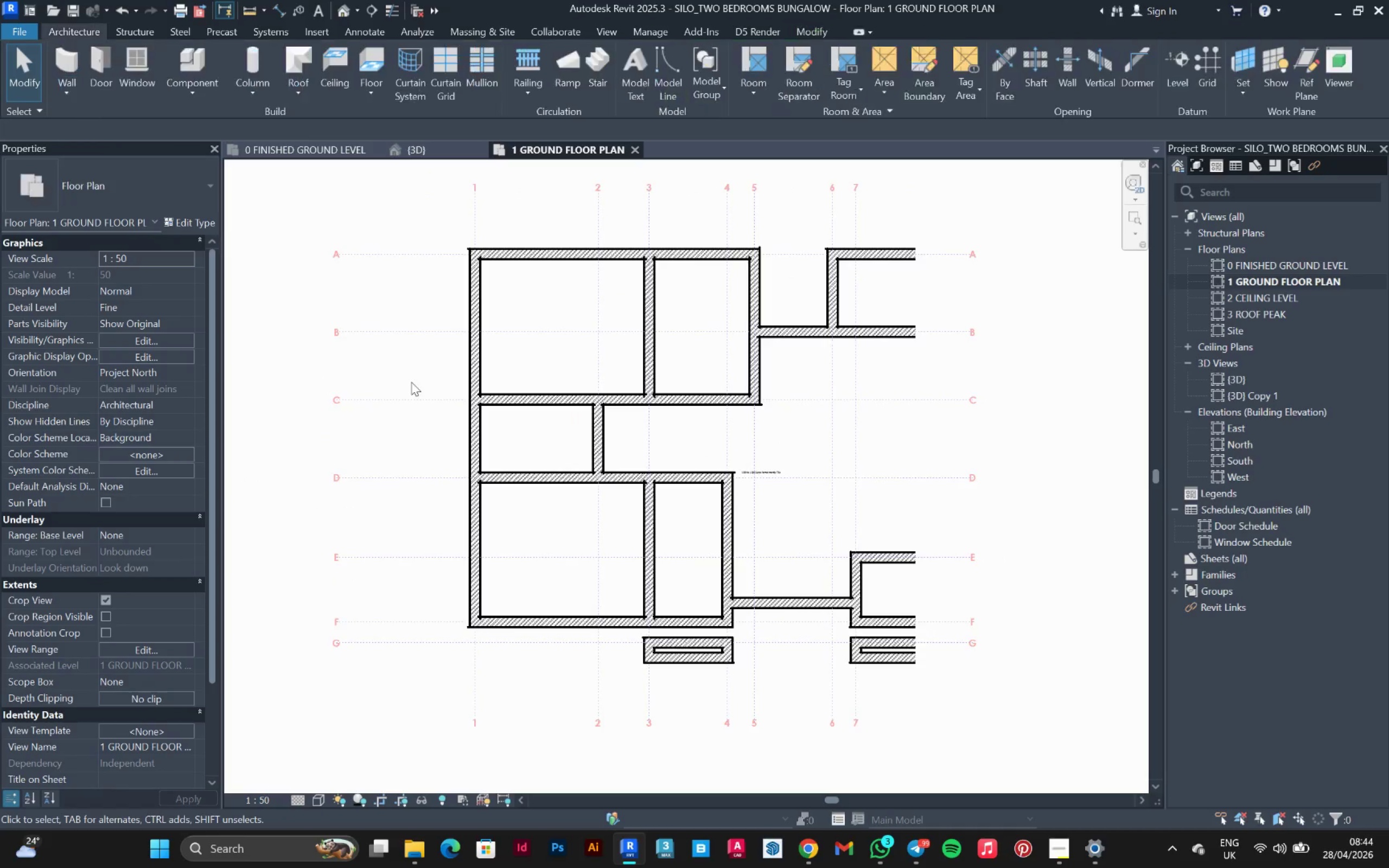 
scroll: coordinate [647, 416], scroll_direction: down, amount: 2.0
 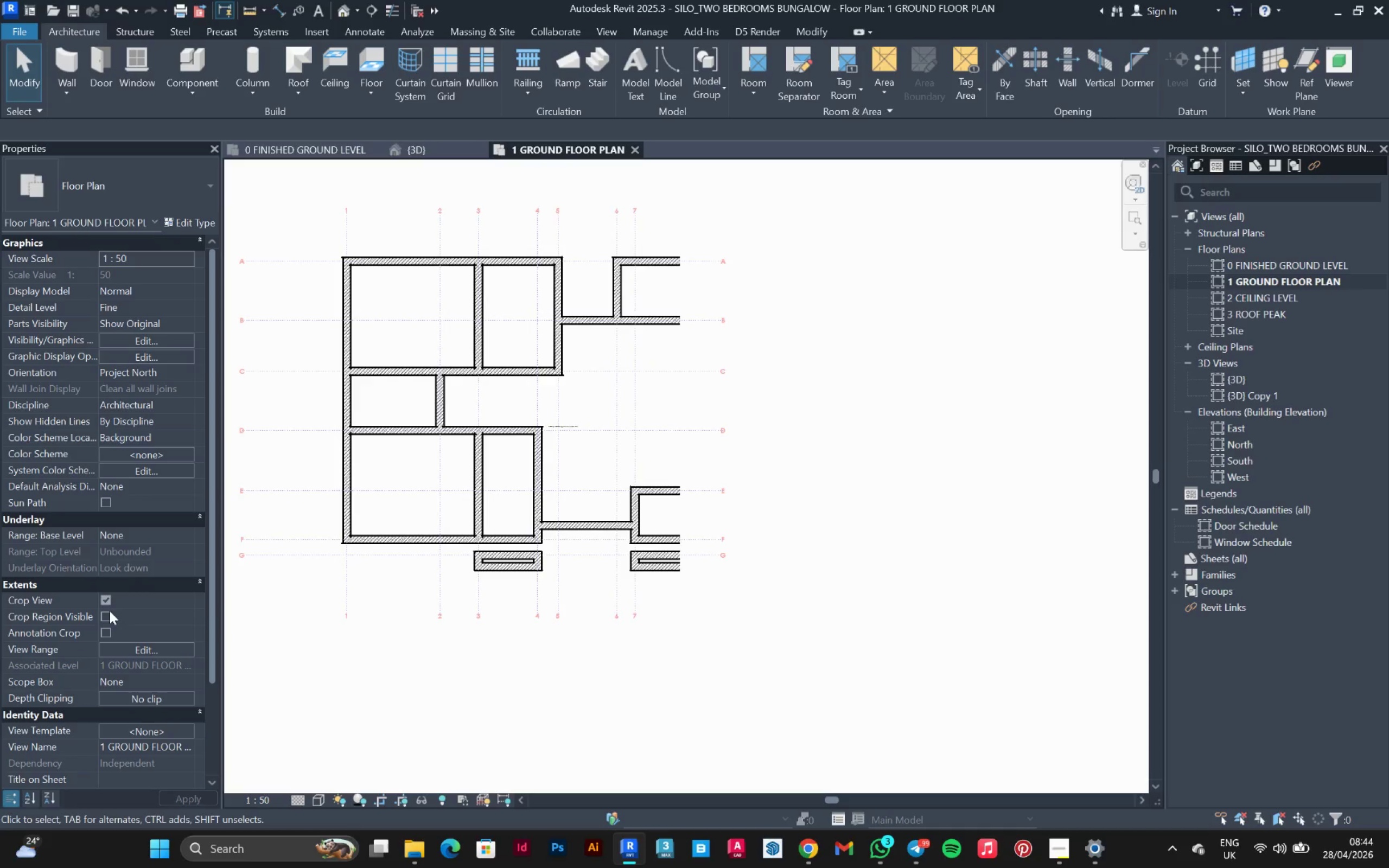 
left_click([107, 615])
 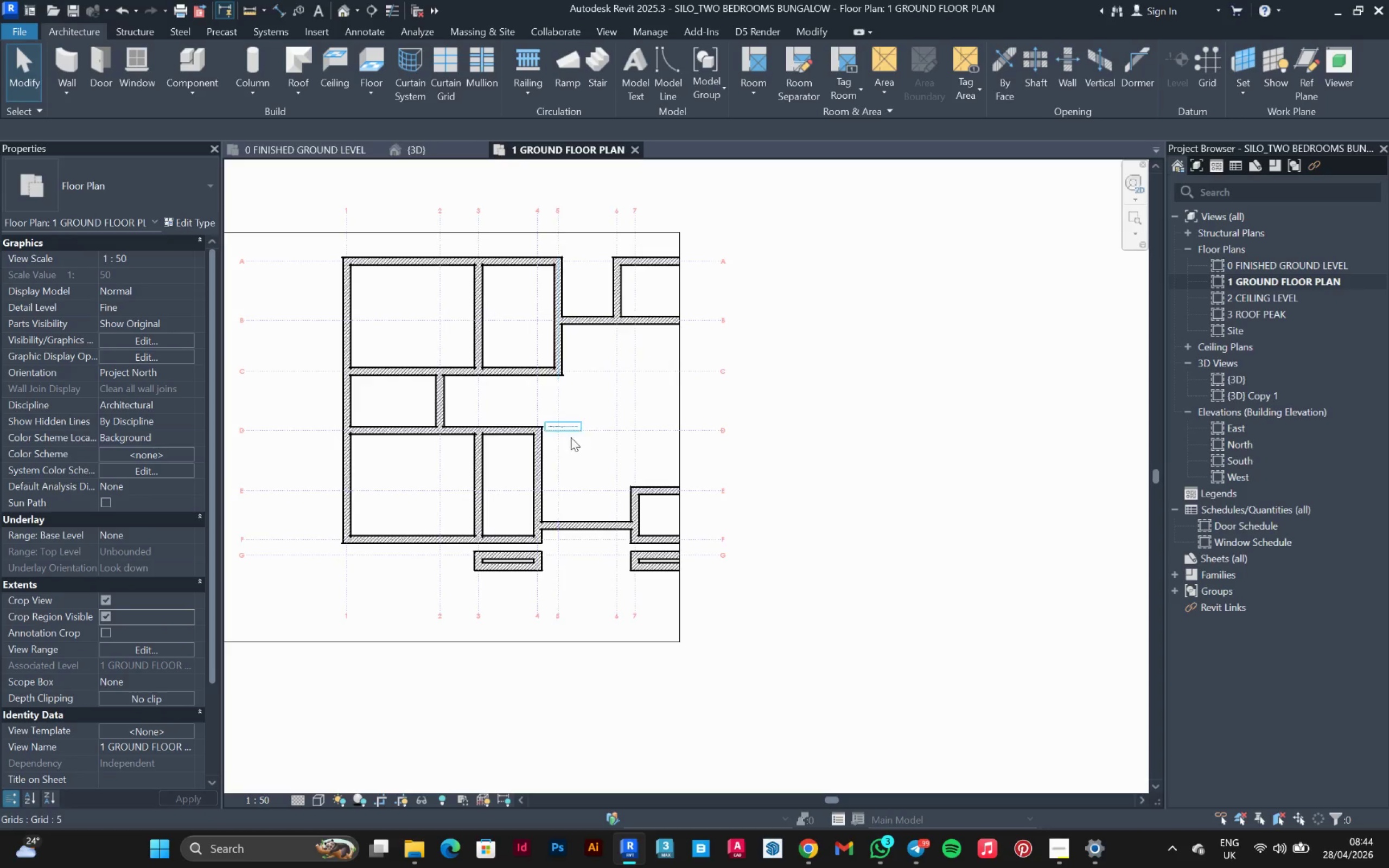 
left_click([579, 426])
 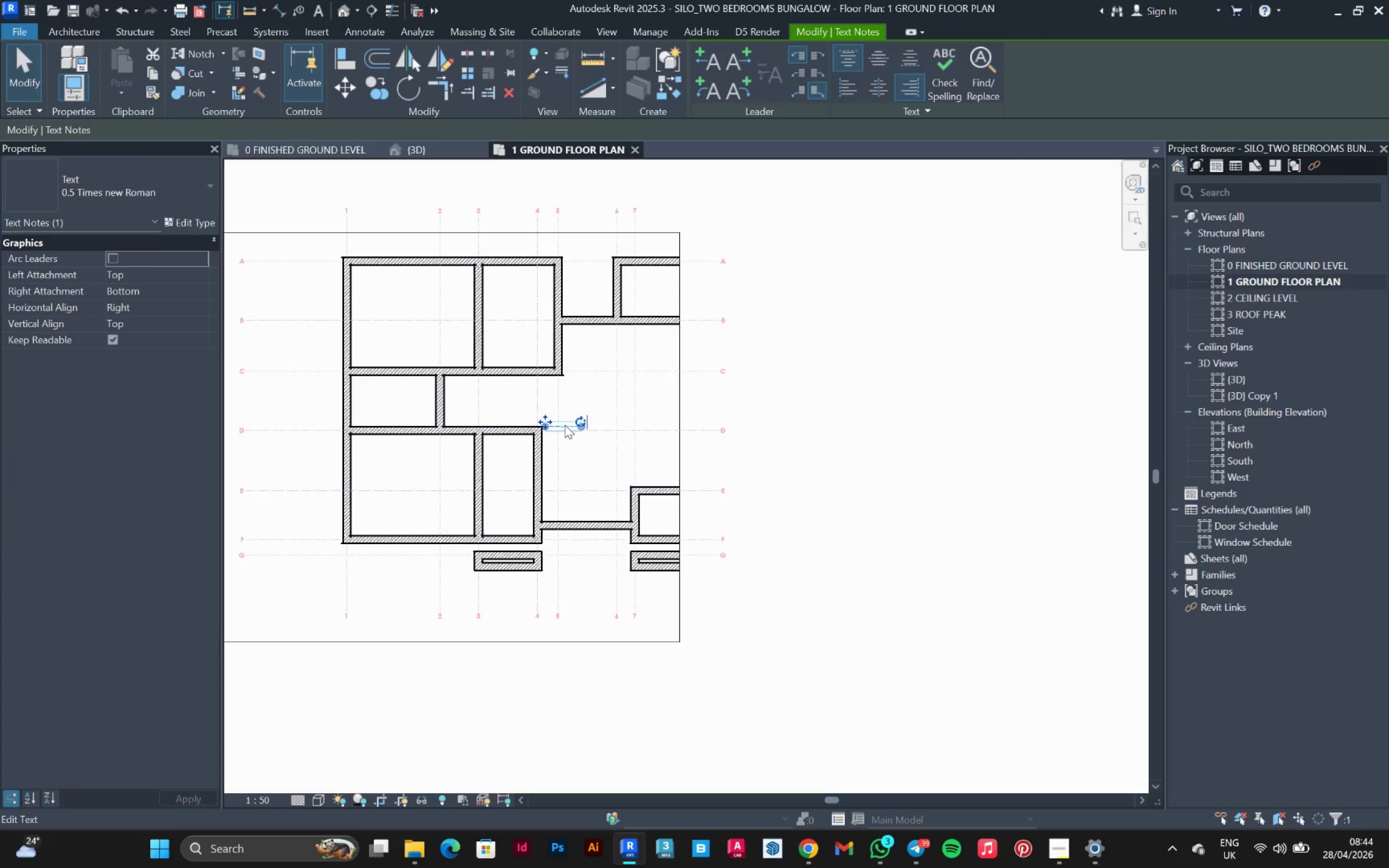 
right_click([565, 424])
 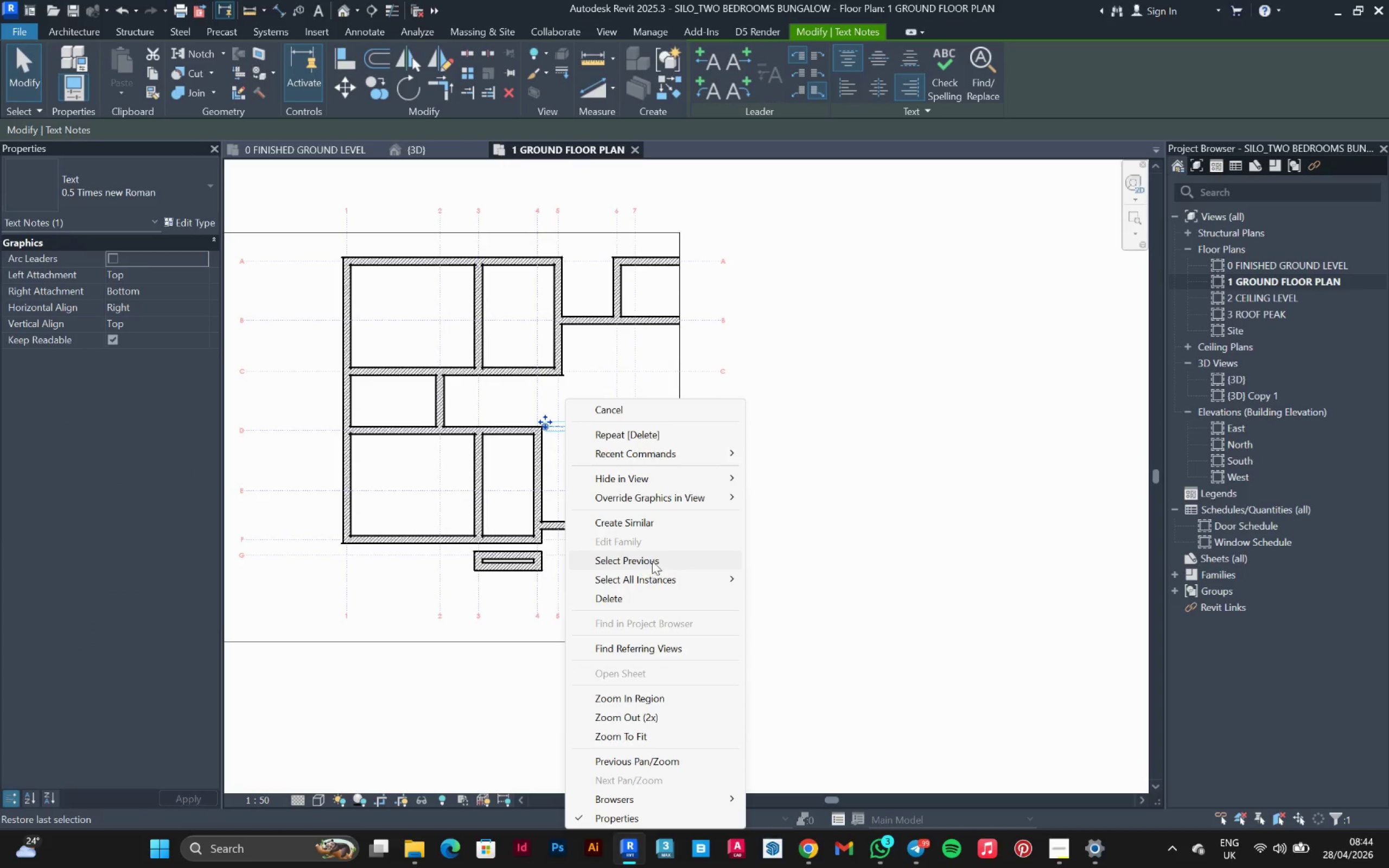 
left_click([666, 575])
 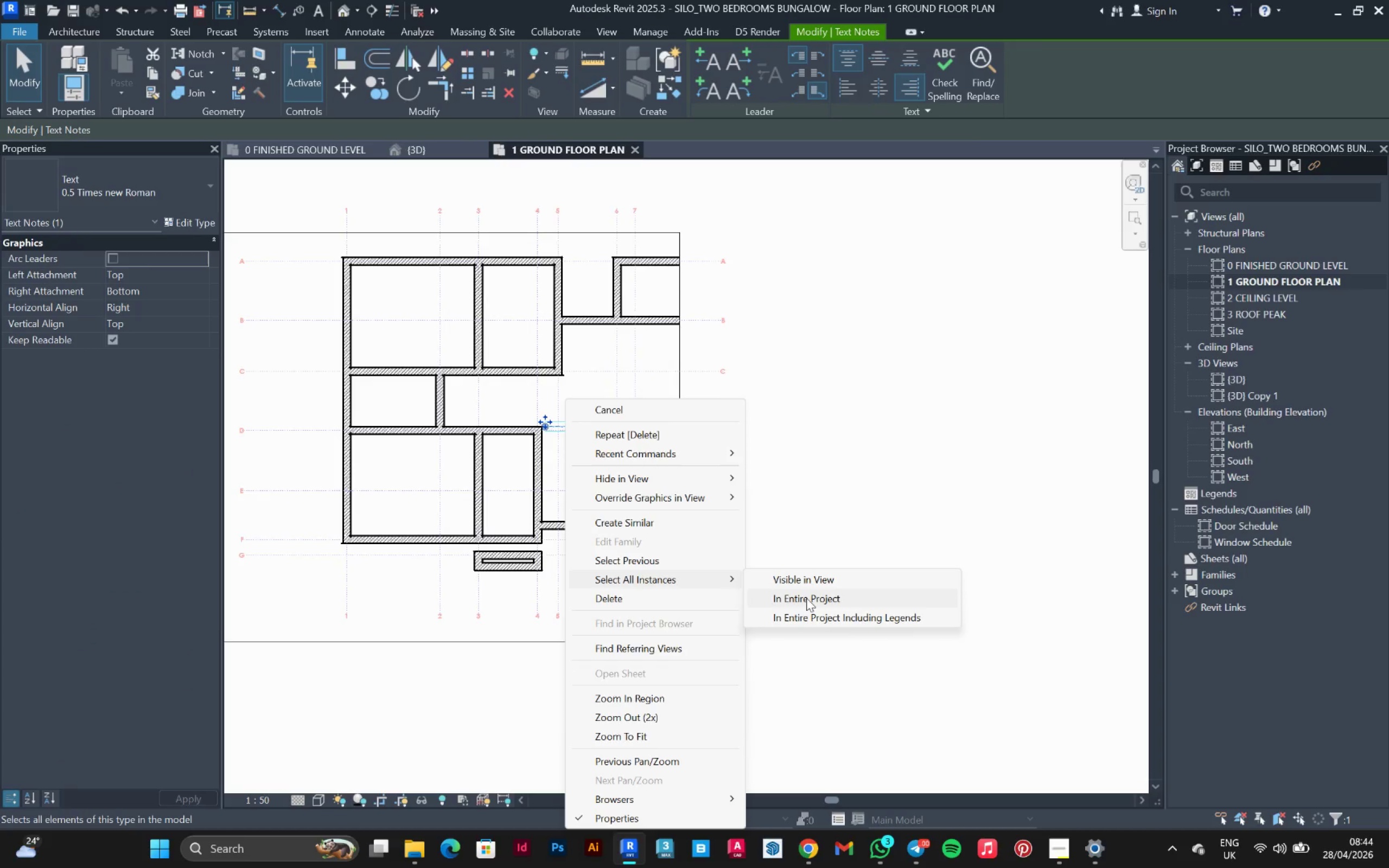 
left_click([806, 598])
 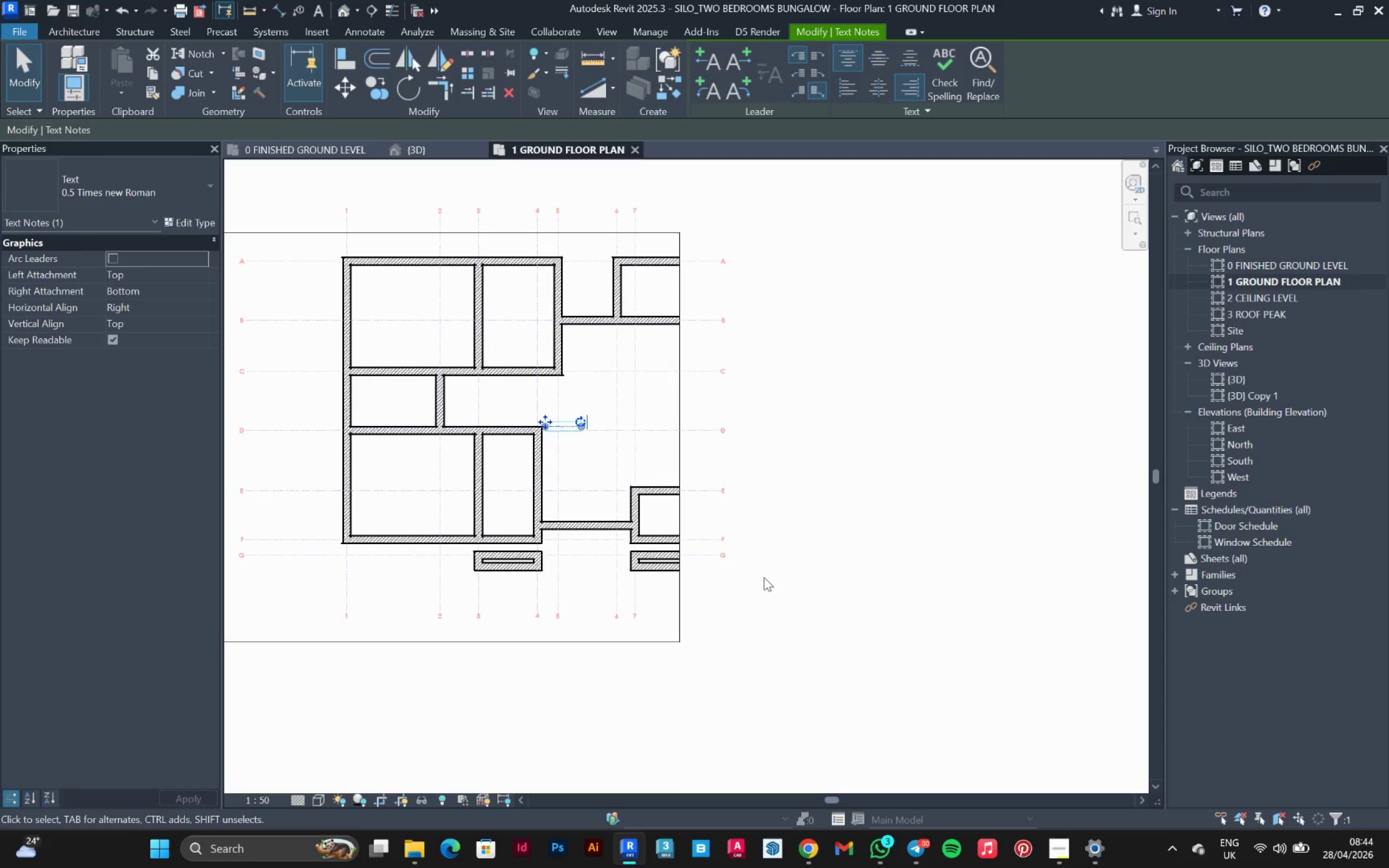 
key(Delete)
 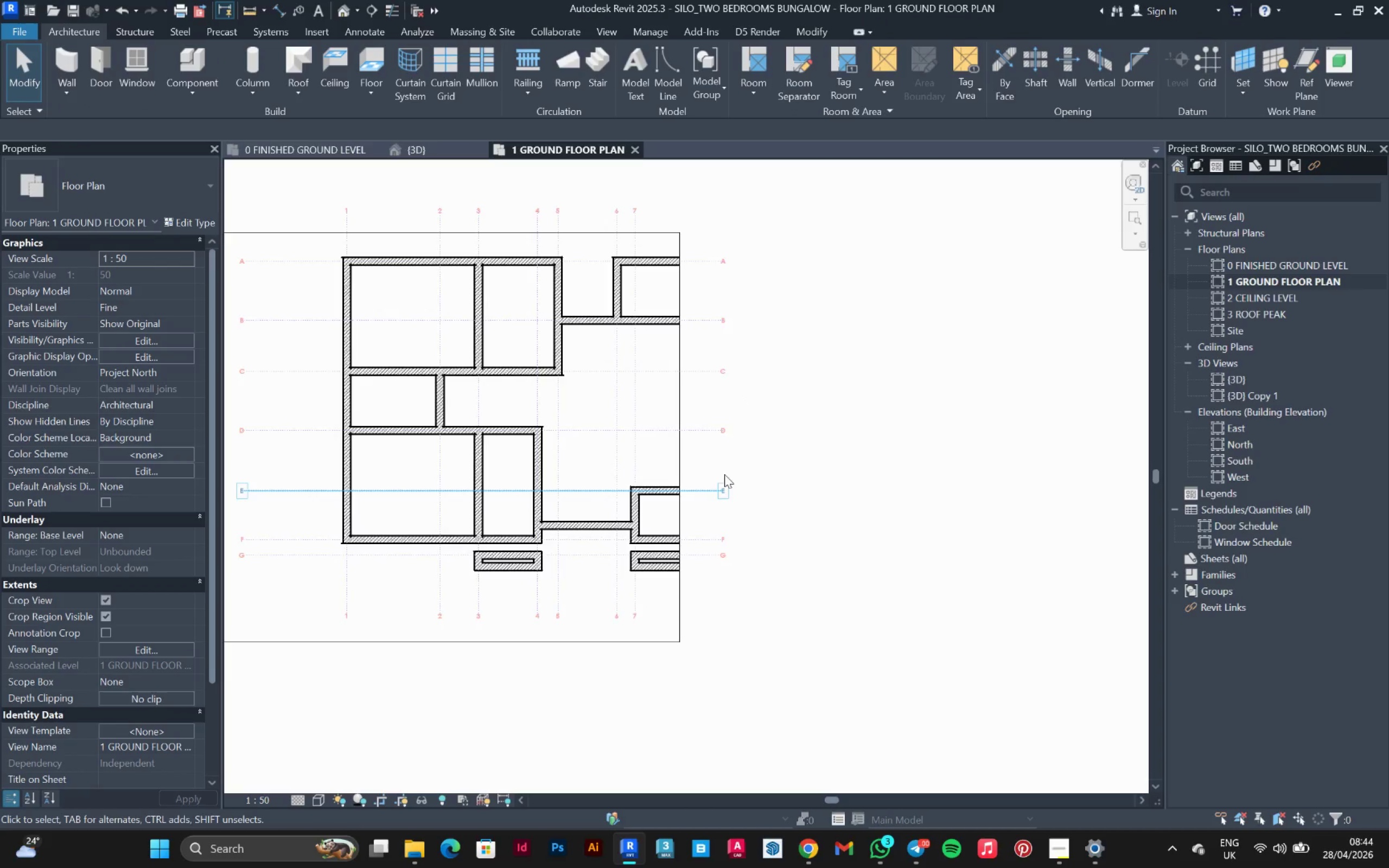 
scroll: coordinate [659, 411], scroll_direction: down, amount: 3.0
 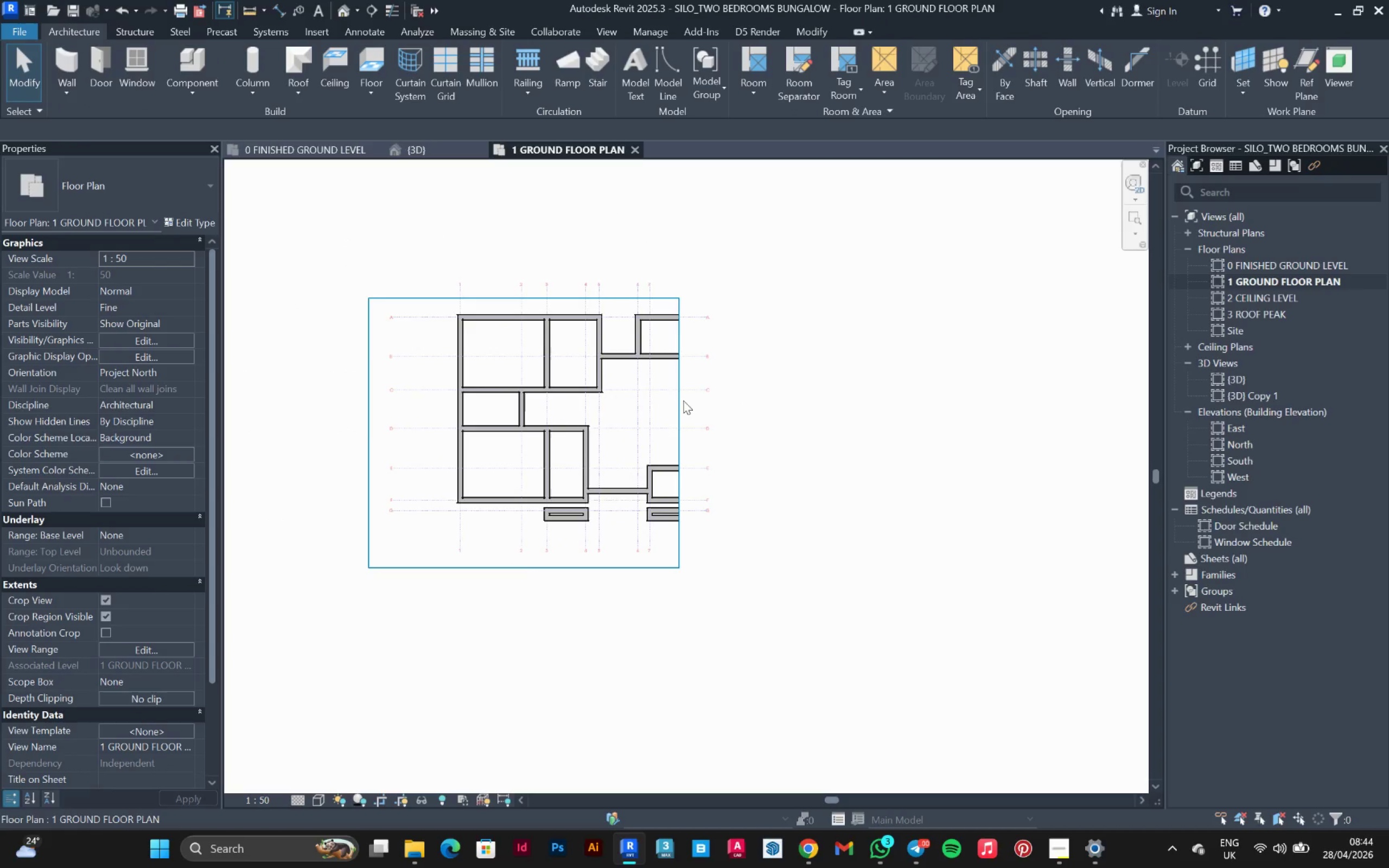 
left_click_drag(start_coordinate=[677, 403], to_coordinate=[774, 451])
 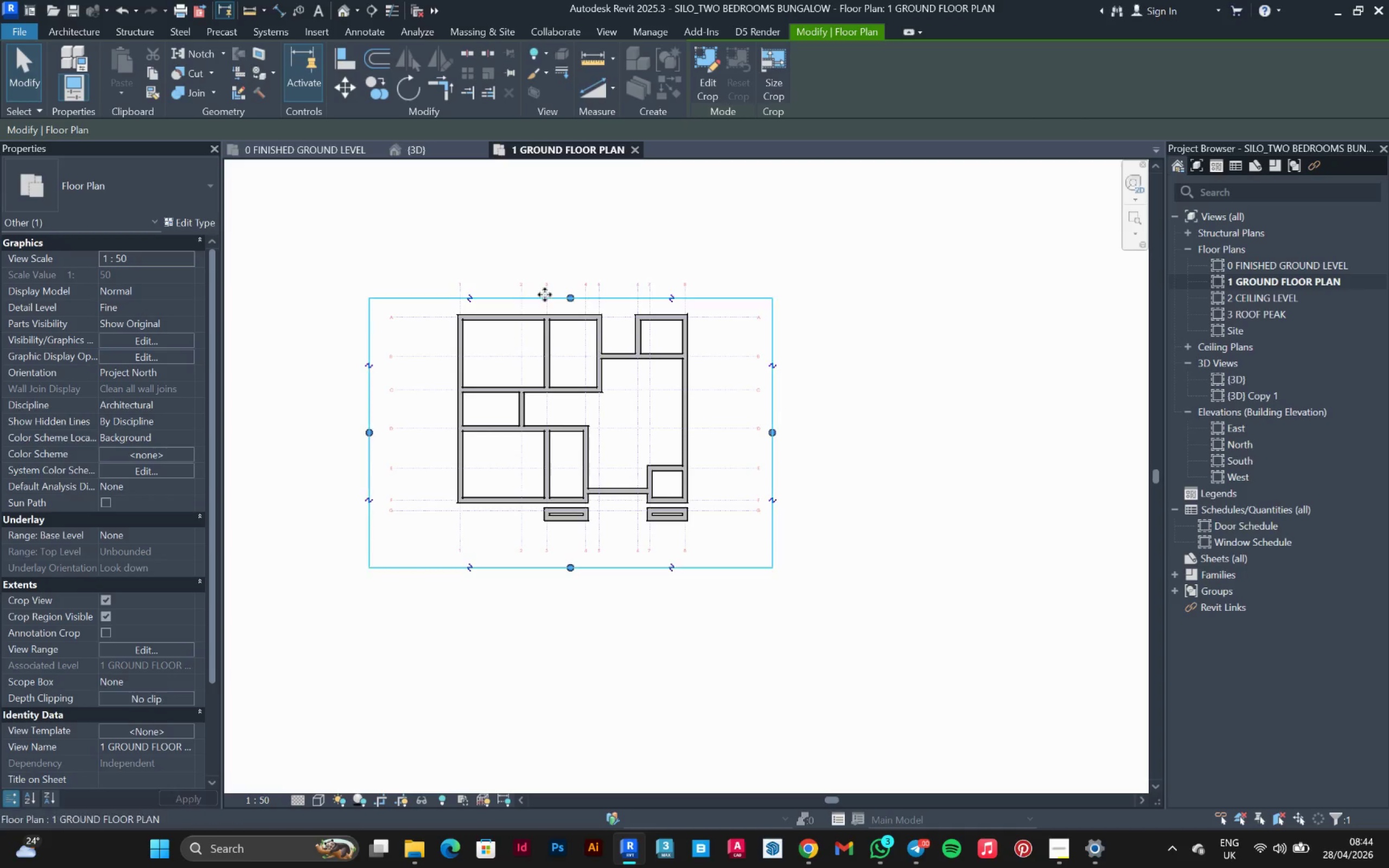 
left_click_drag(start_coordinate=[575, 298], to_coordinate=[575, 248])
 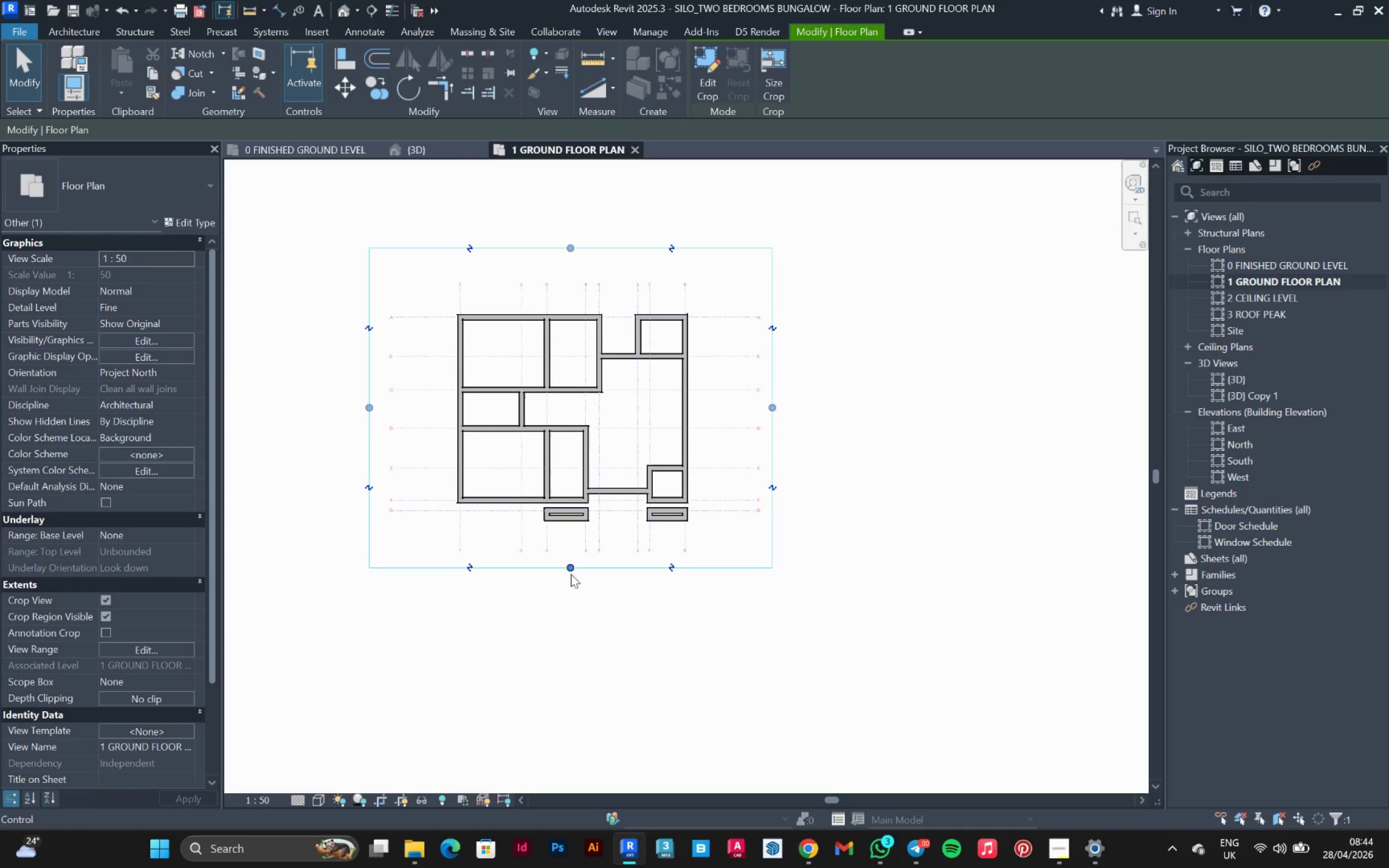 
left_click_drag(start_coordinate=[571, 571], to_coordinate=[576, 612])
 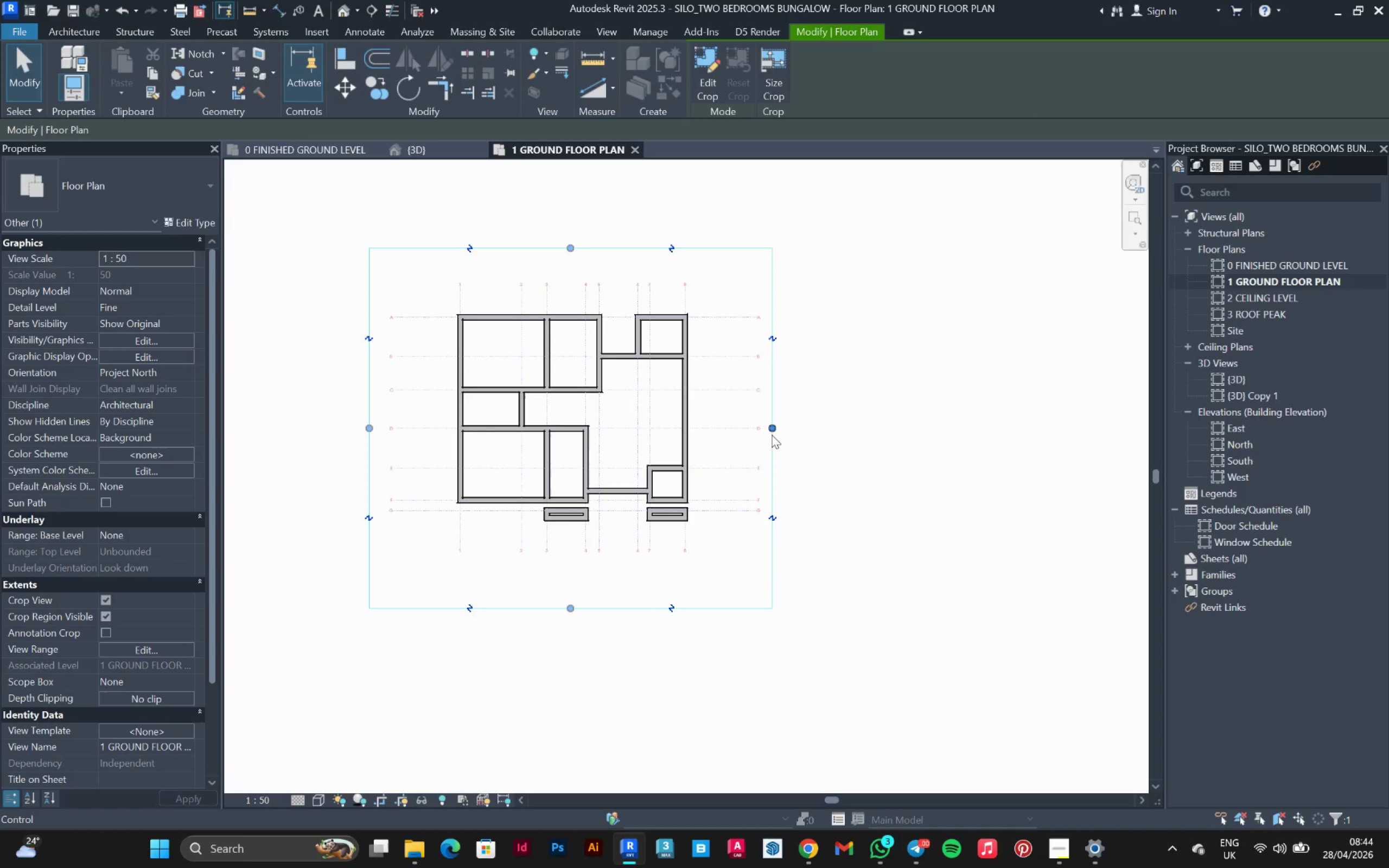 
left_click_drag(start_coordinate=[774, 431], to_coordinate=[793, 438])
 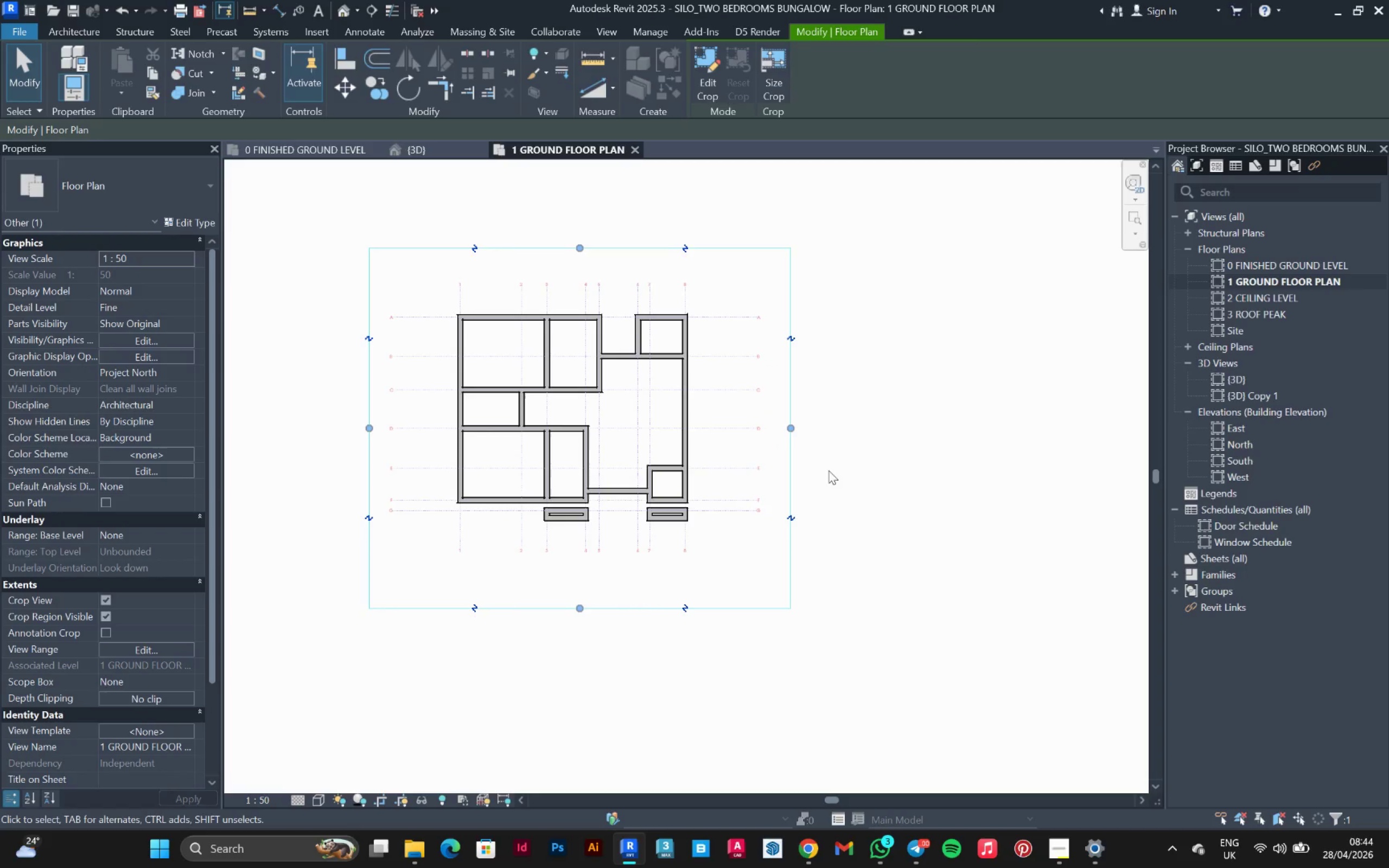 
left_click([832, 472])
 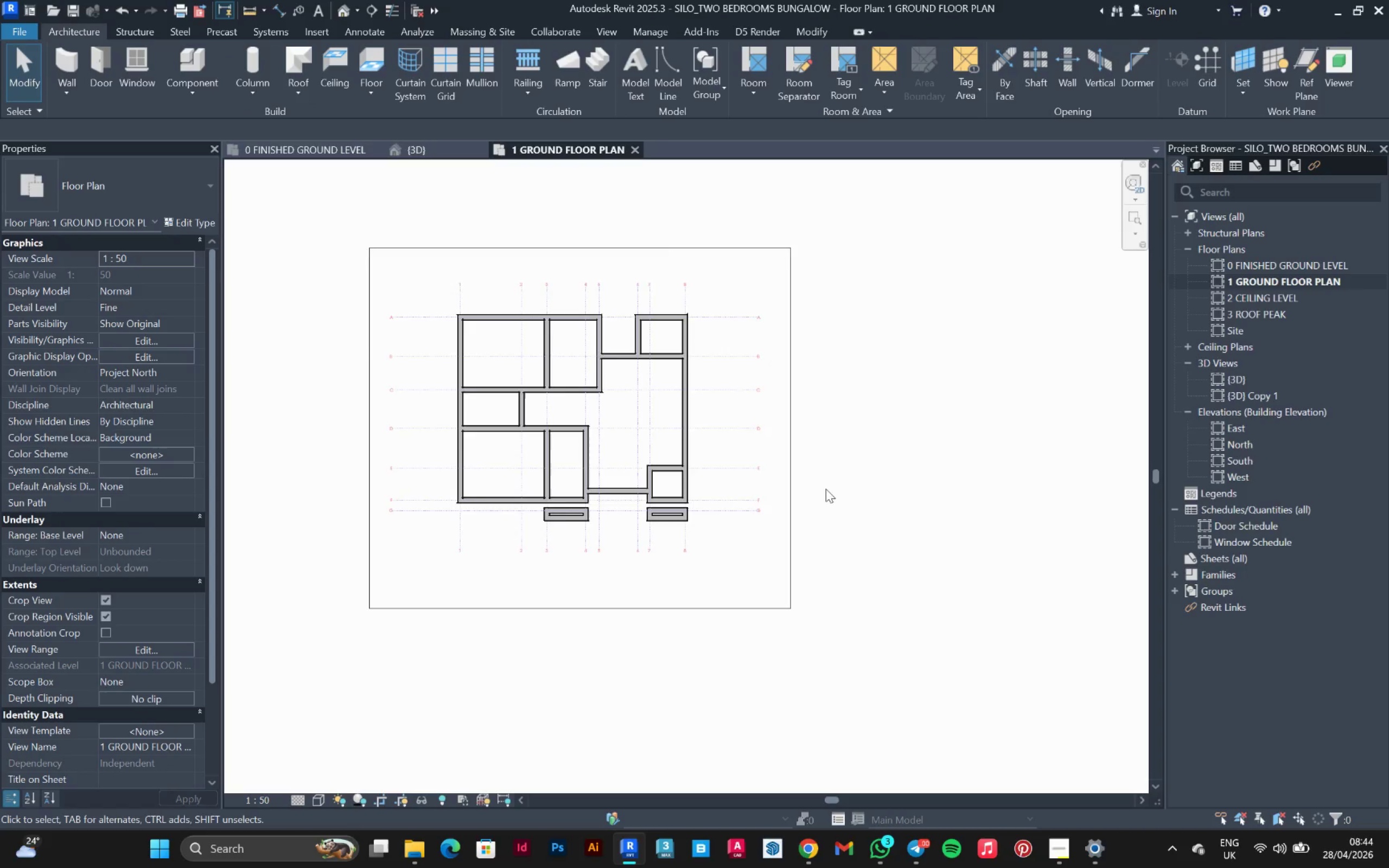 
scroll: coordinate [823, 490], scroll_direction: up, amount: 2.0
 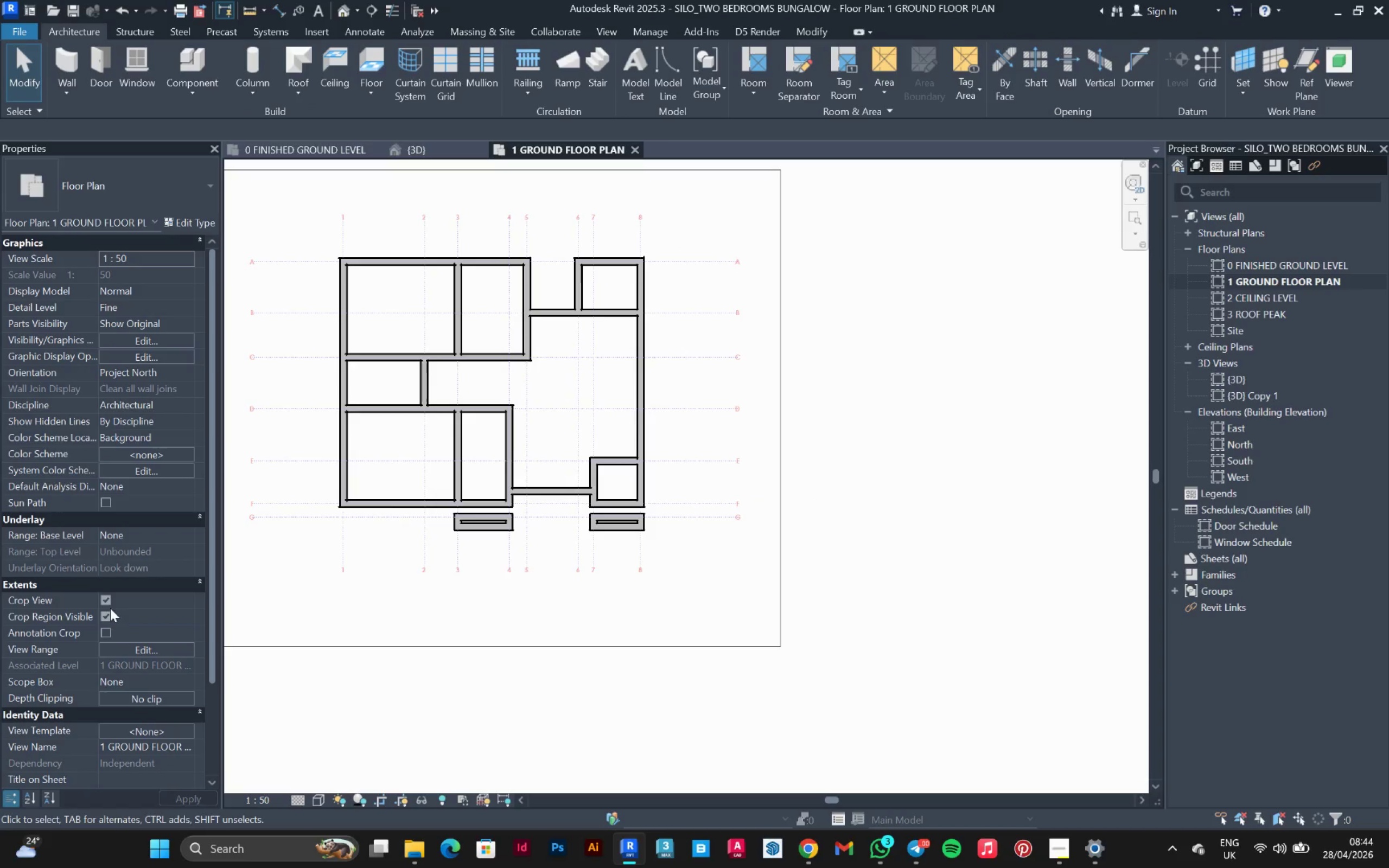 
left_click_drag(start_coordinate=[106, 612], to_coordinate=[100, 612])
 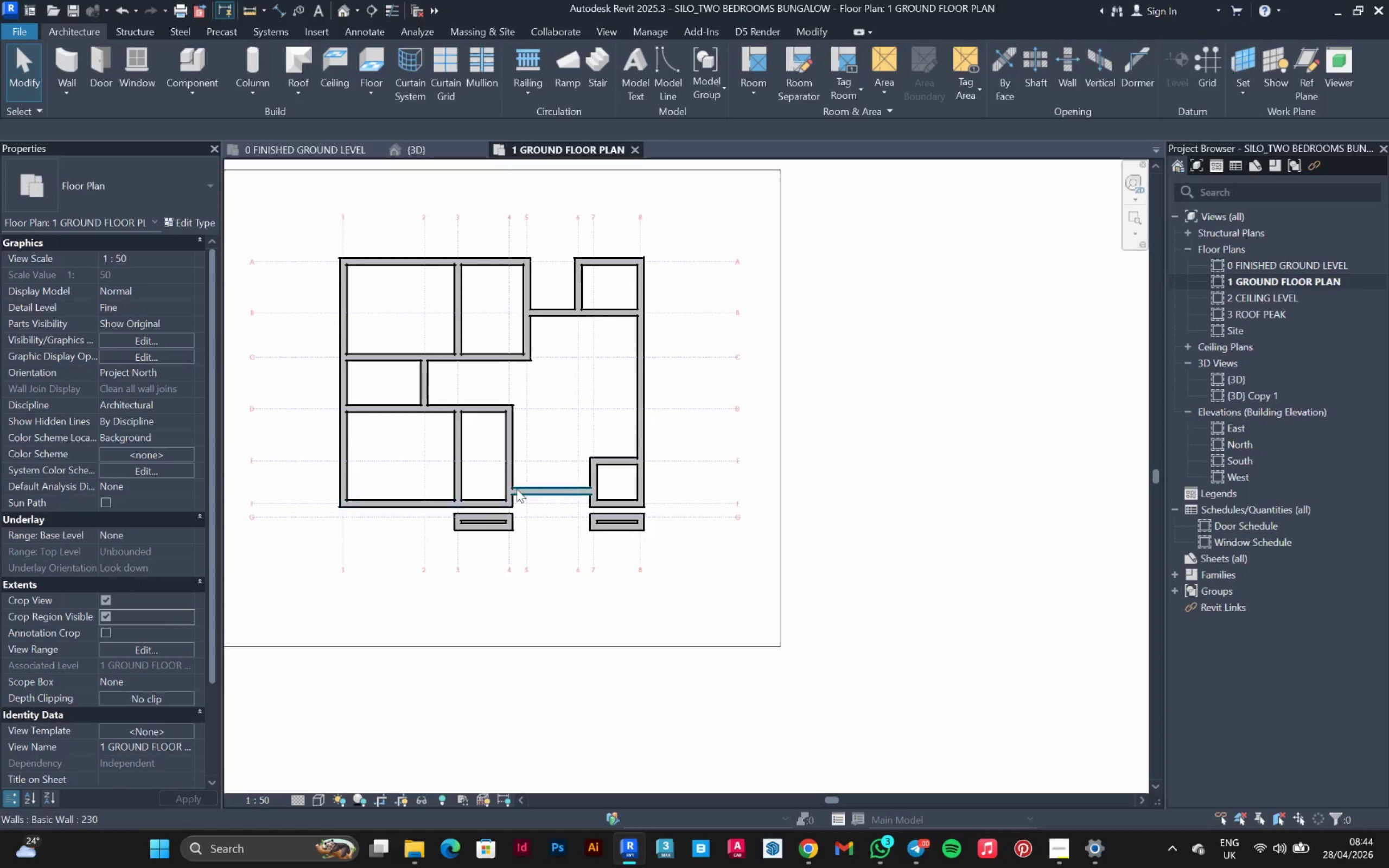 
scroll: coordinate [557, 464], scroll_direction: up, amount: 2.0
 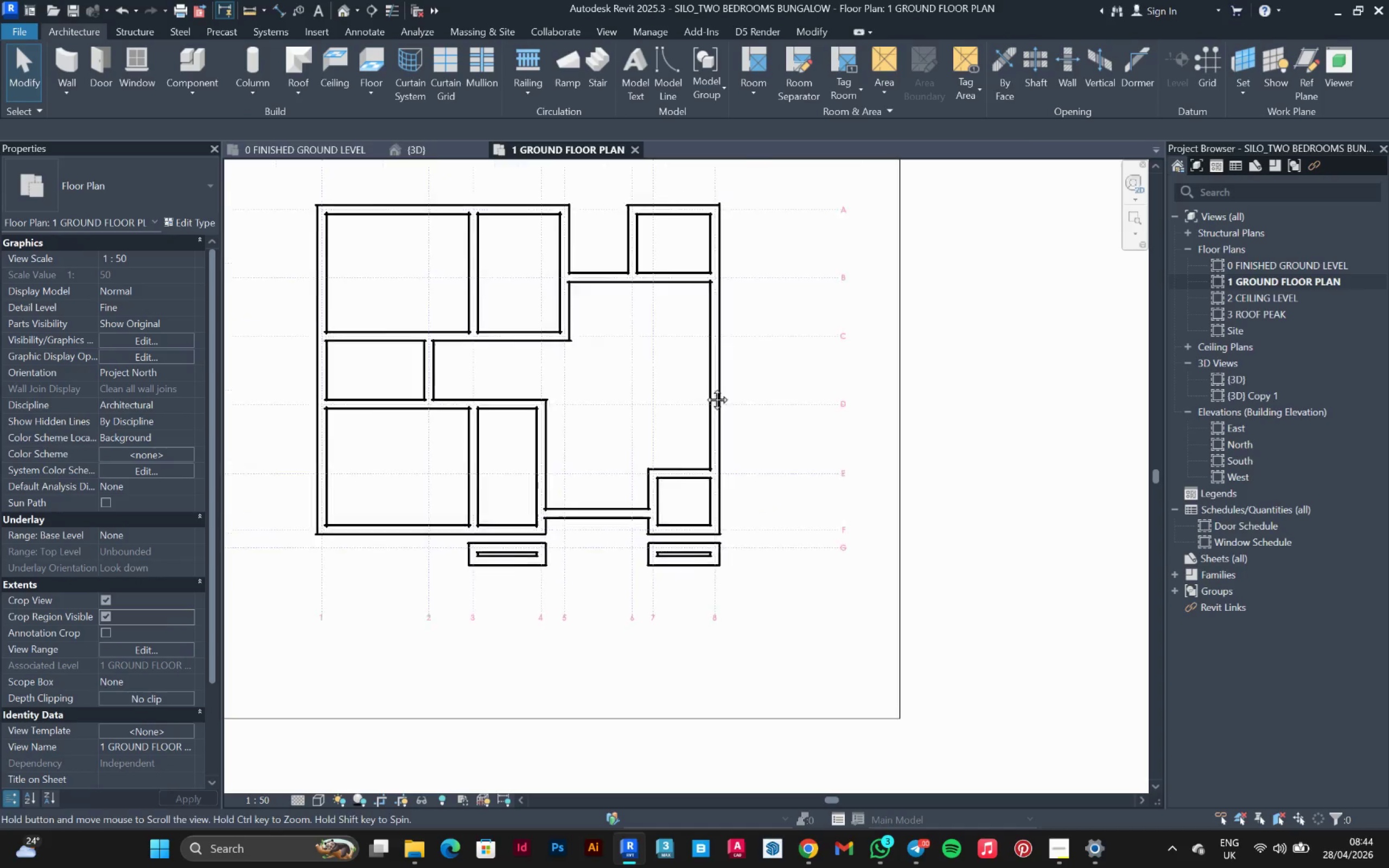 
left_click([723, 497])
 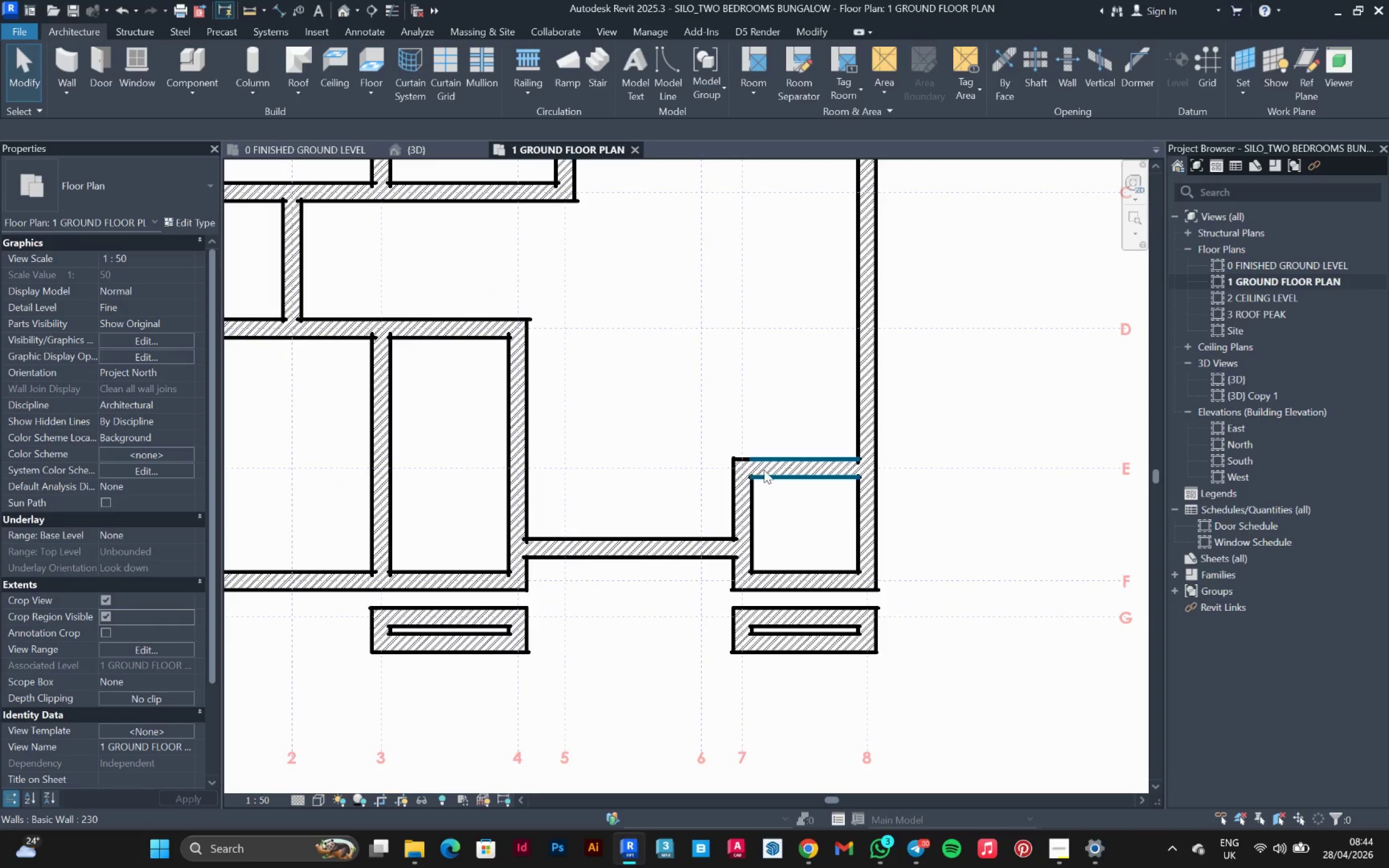 
scroll: coordinate [679, 505], scroll_direction: up, amount: 5.0
 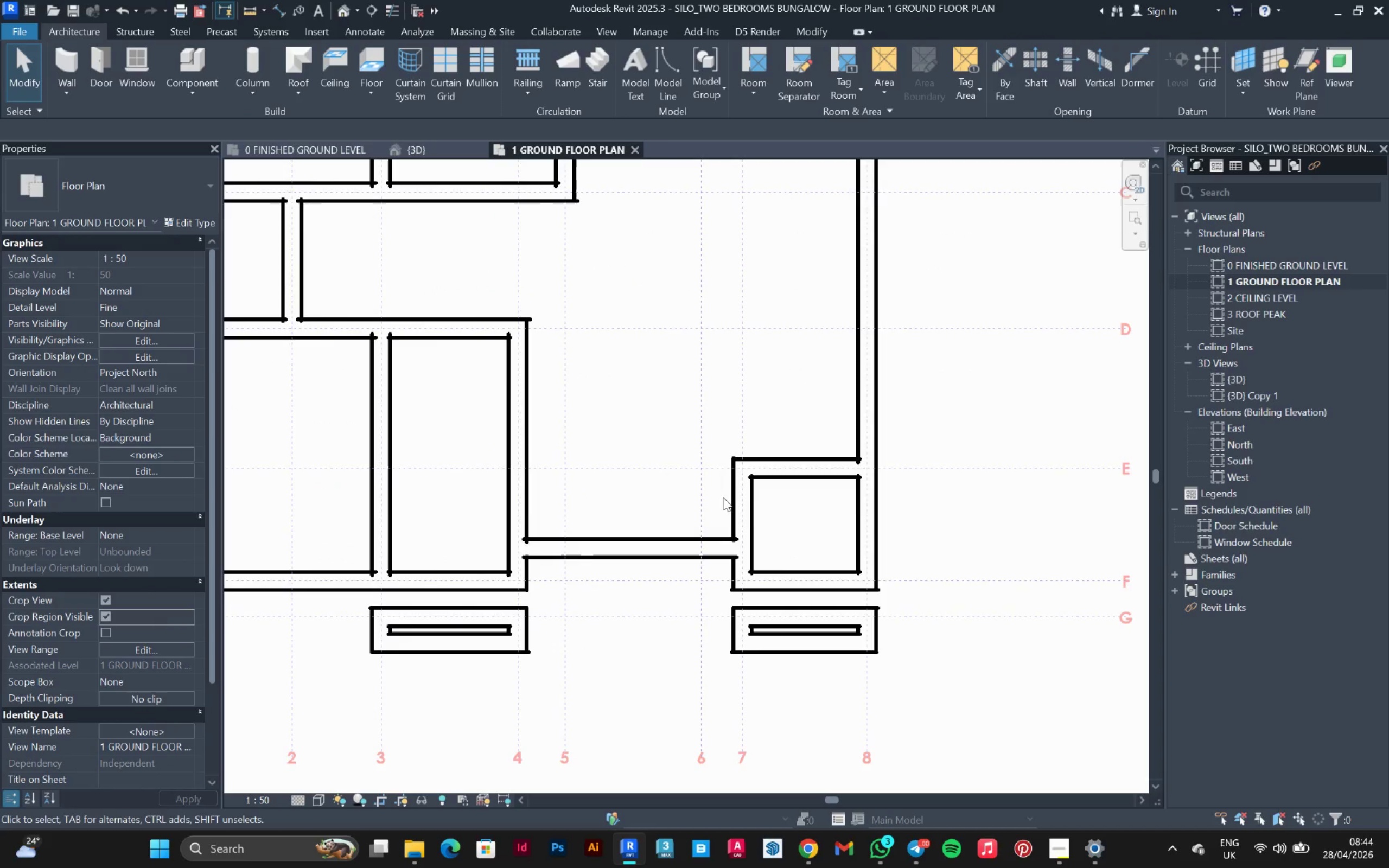 
left_click([764, 470])
 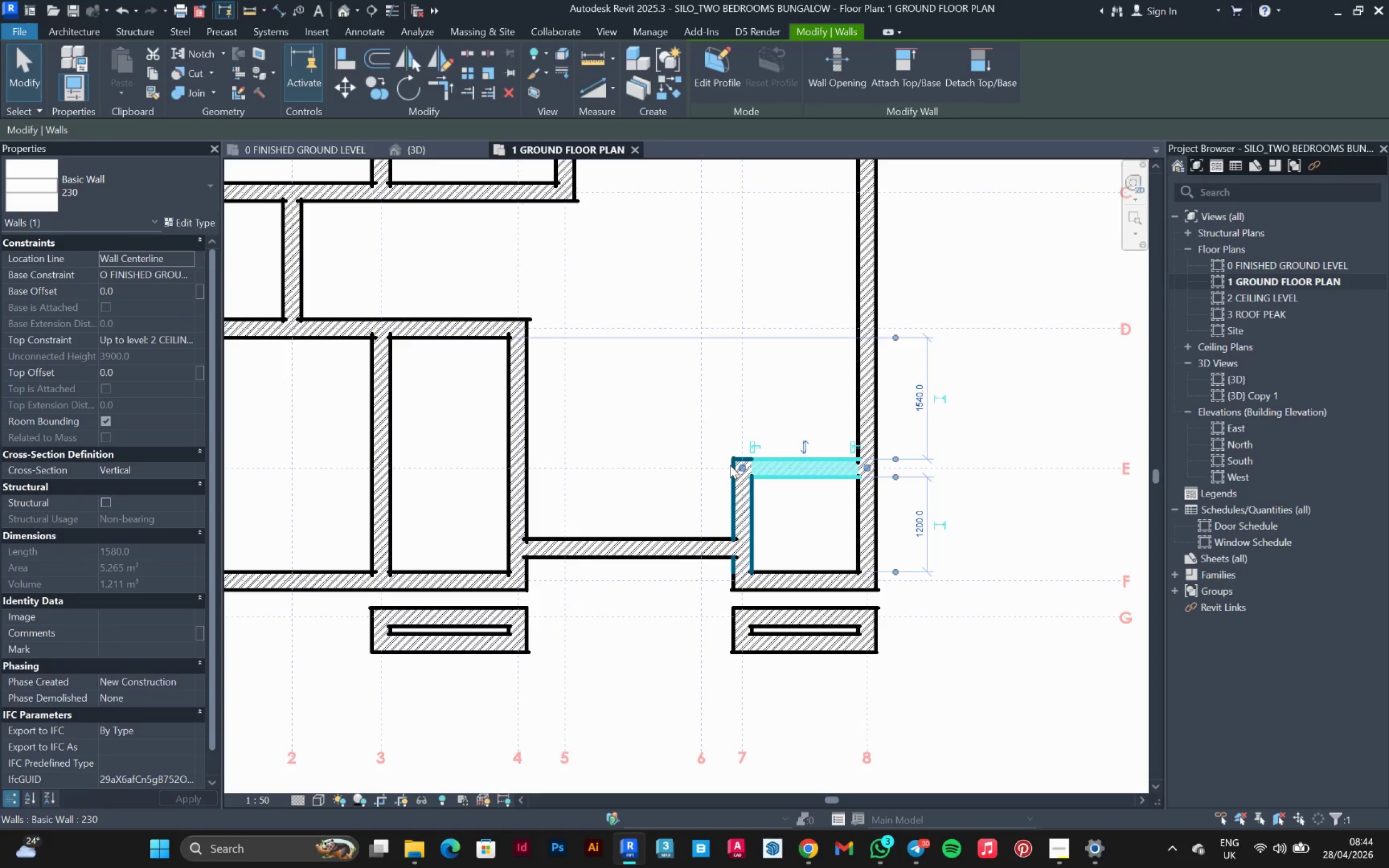 
left_click_drag(start_coordinate=[731, 464], to_coordinate=[685, 465])
 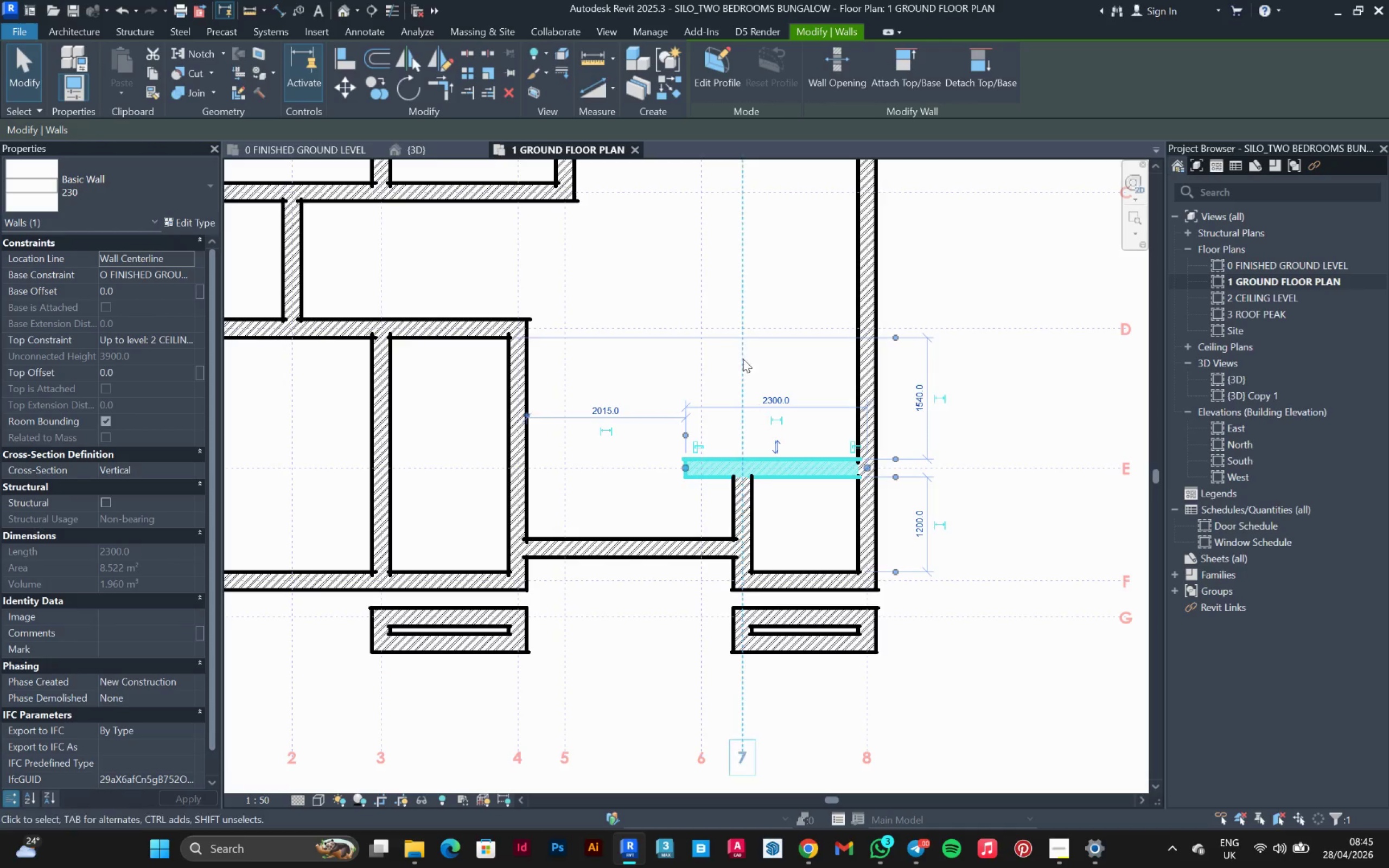 
left_click([738, 349])
 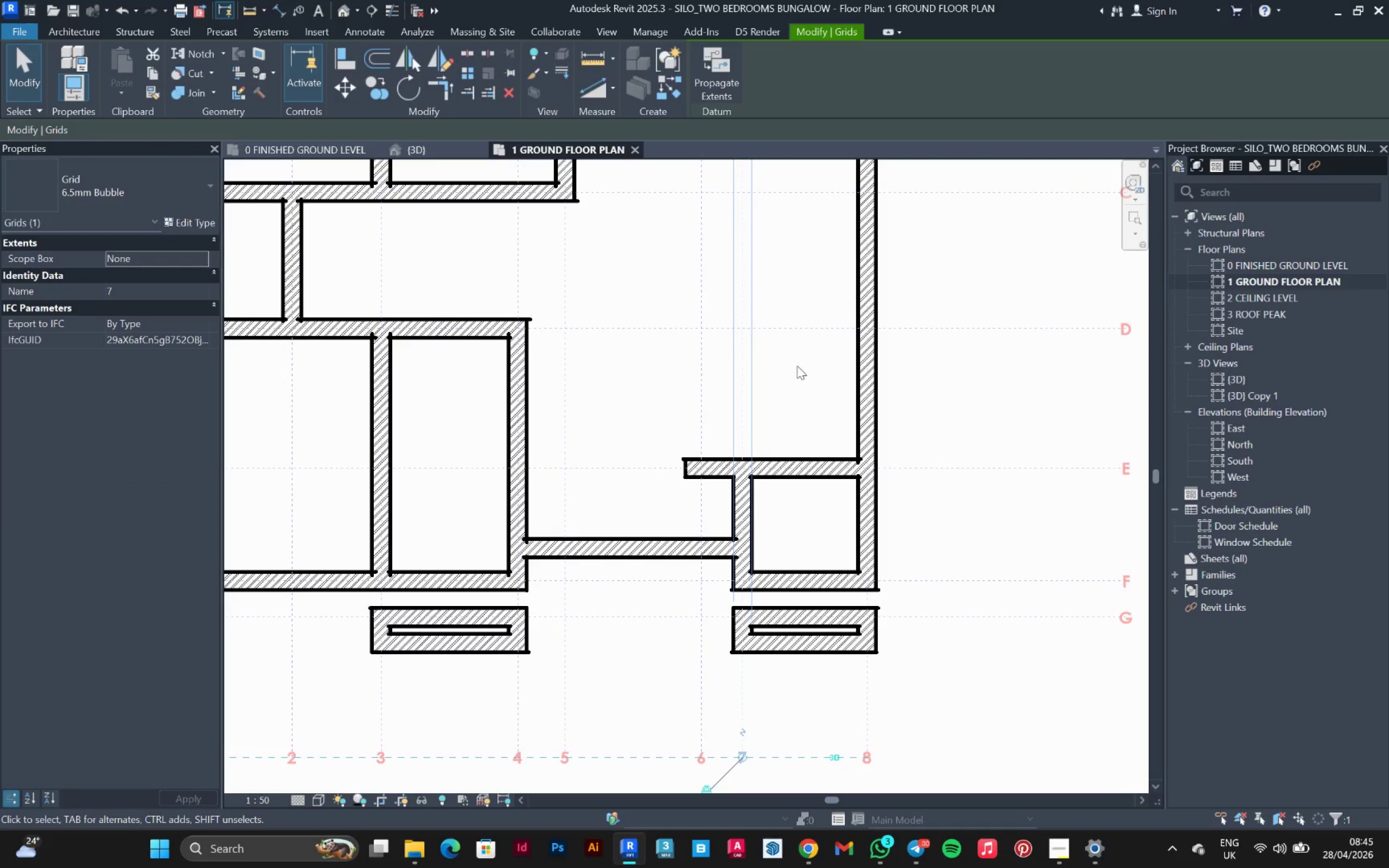 
left_click([800, 367])
 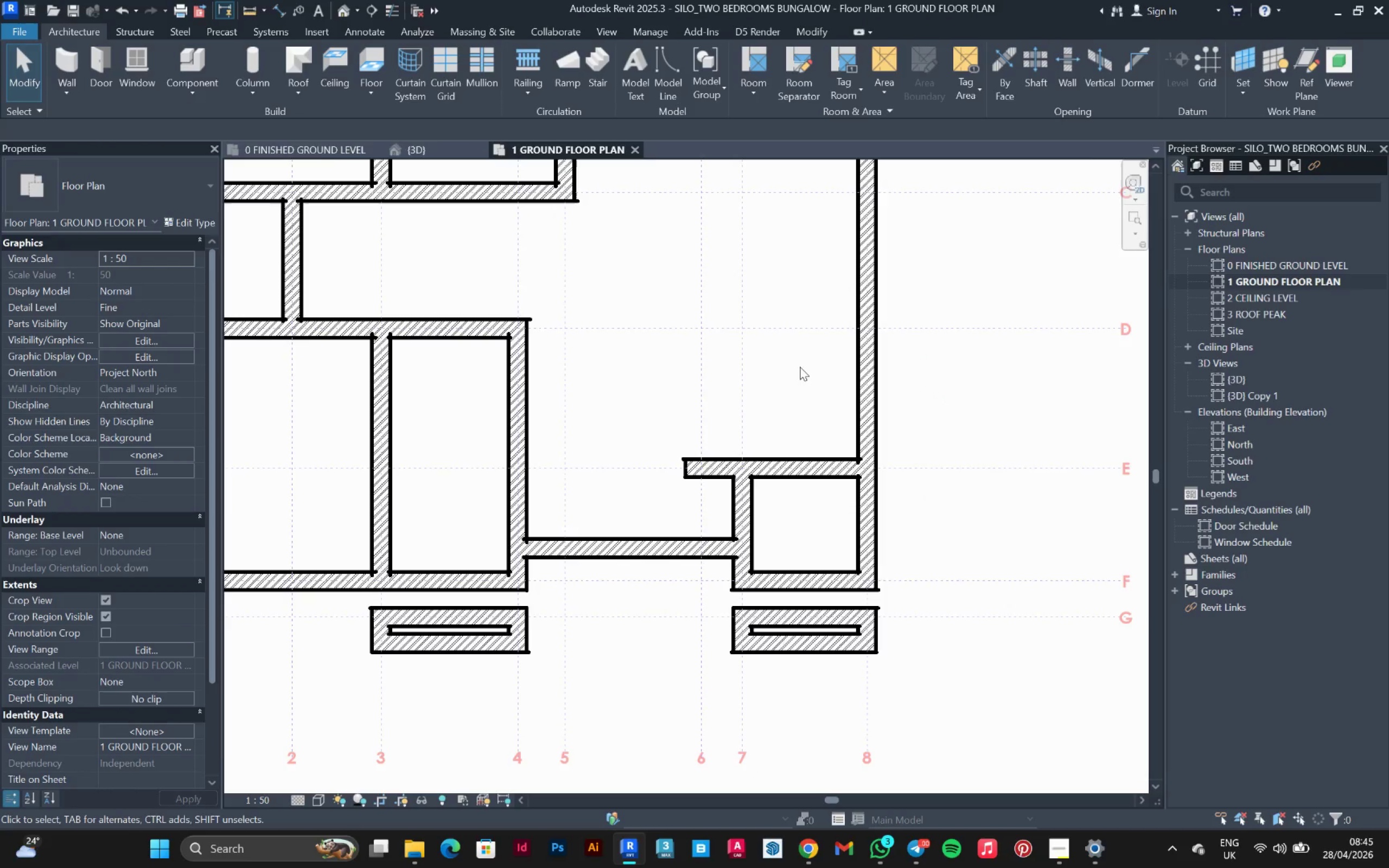 
scroll: coordinate [808, 320], scroll_direction: down, amount: 5.0
 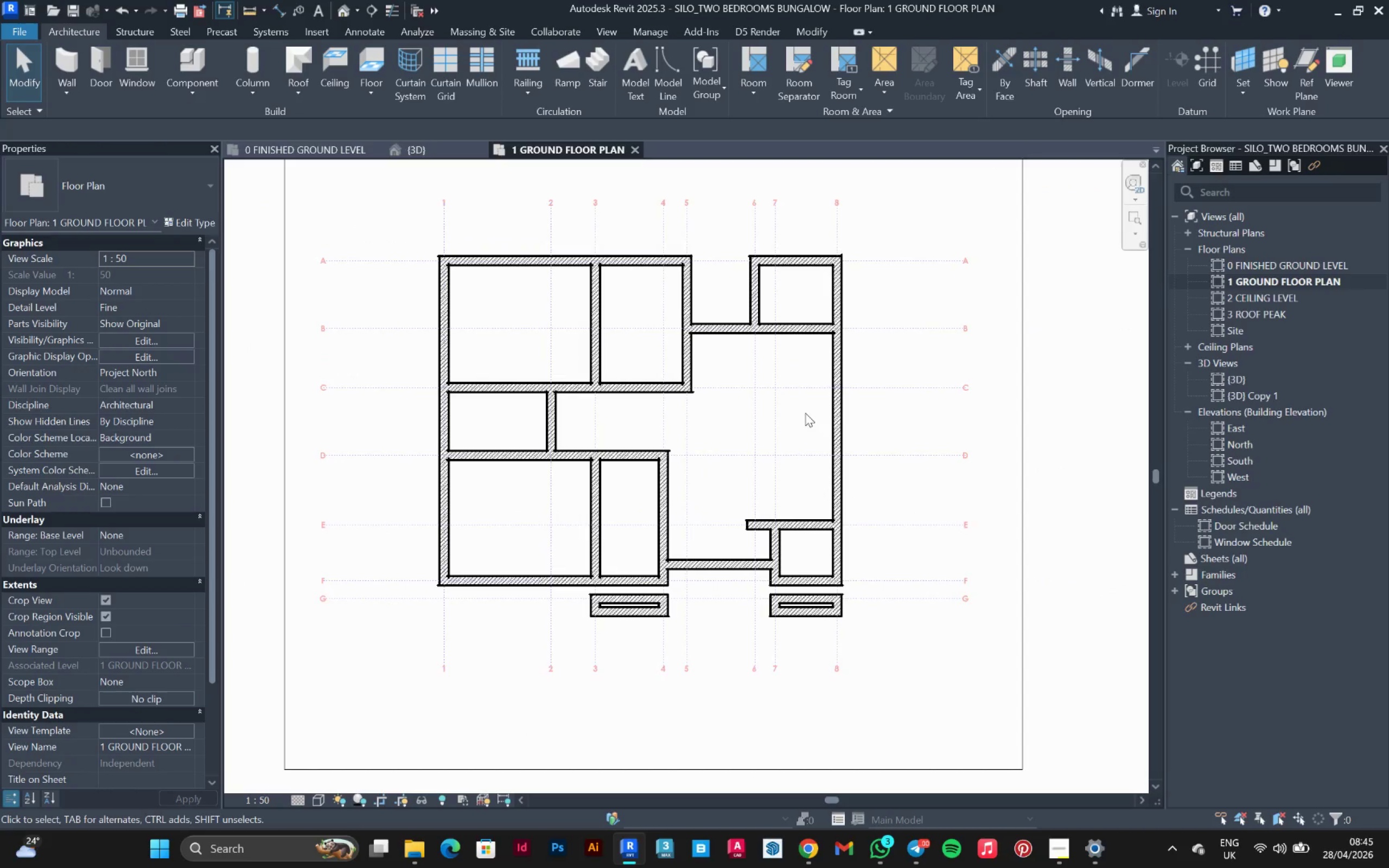 
scroll: coordinate [805, 410], scroll_direction: up, amount: 2.0
 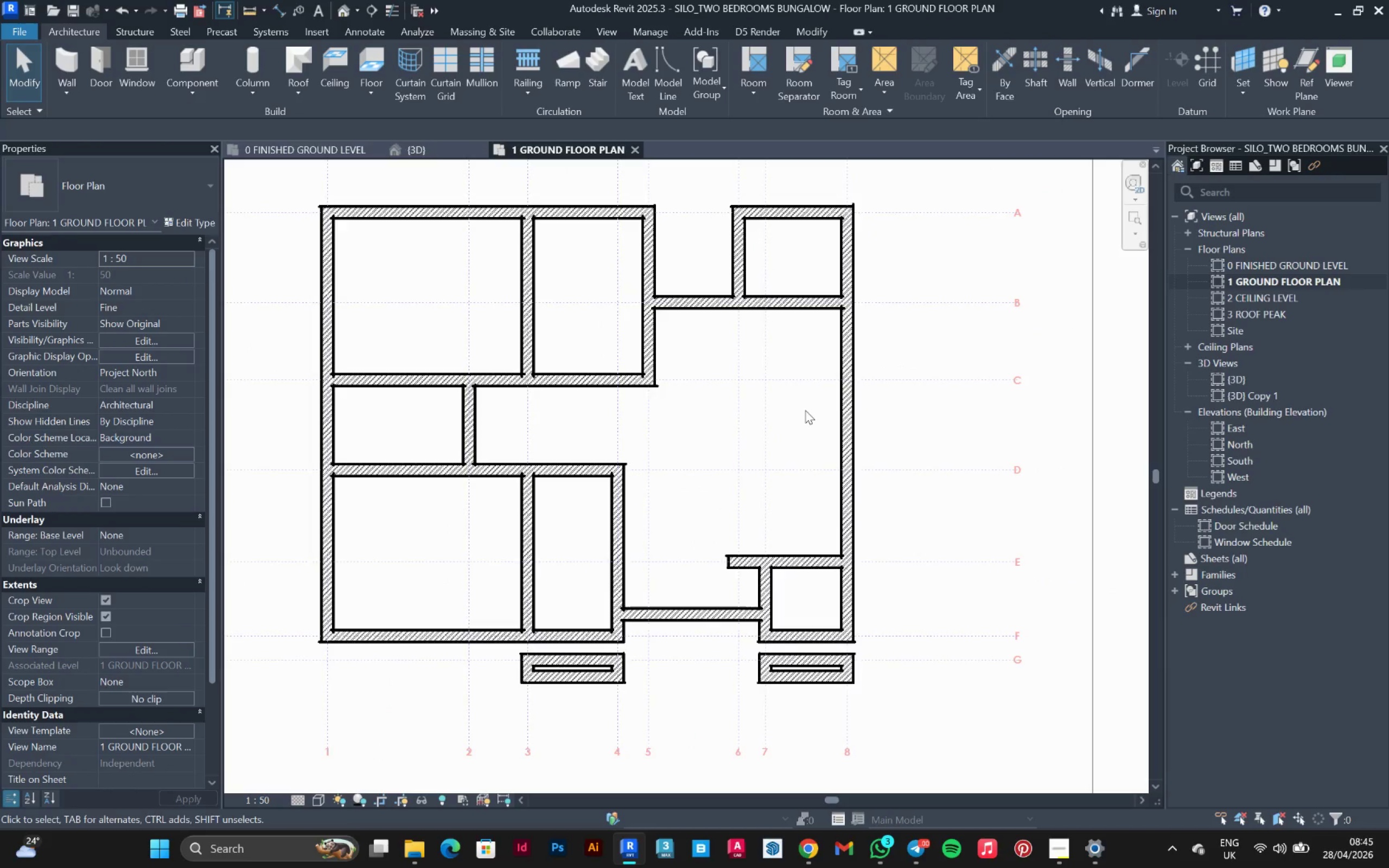 
scroll: coordinate [805, 385], scroll_direction: down, amount: 2.0
 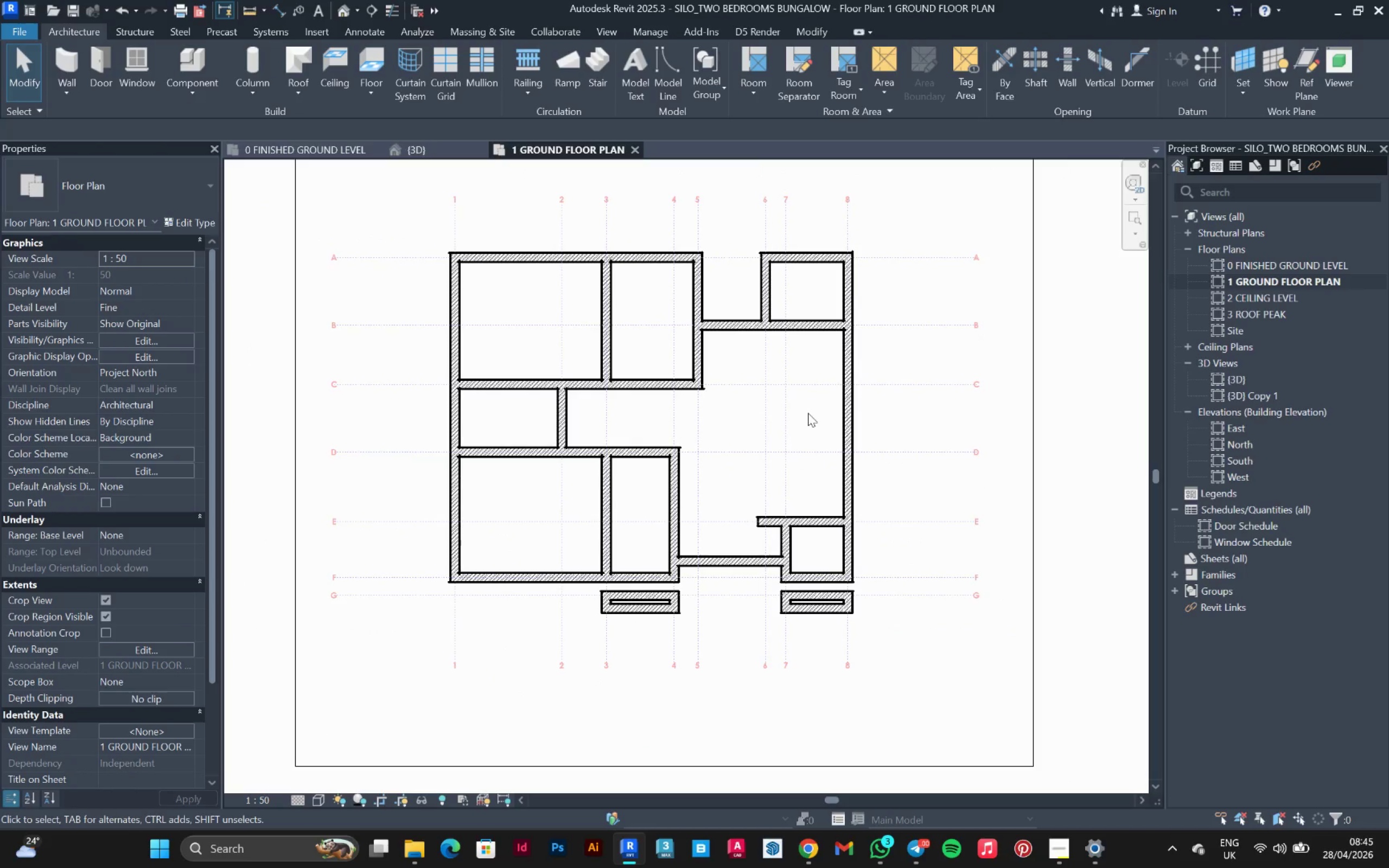 
scroll: coordinate [481, 373], scroll_direction: up, amount: 3.0
 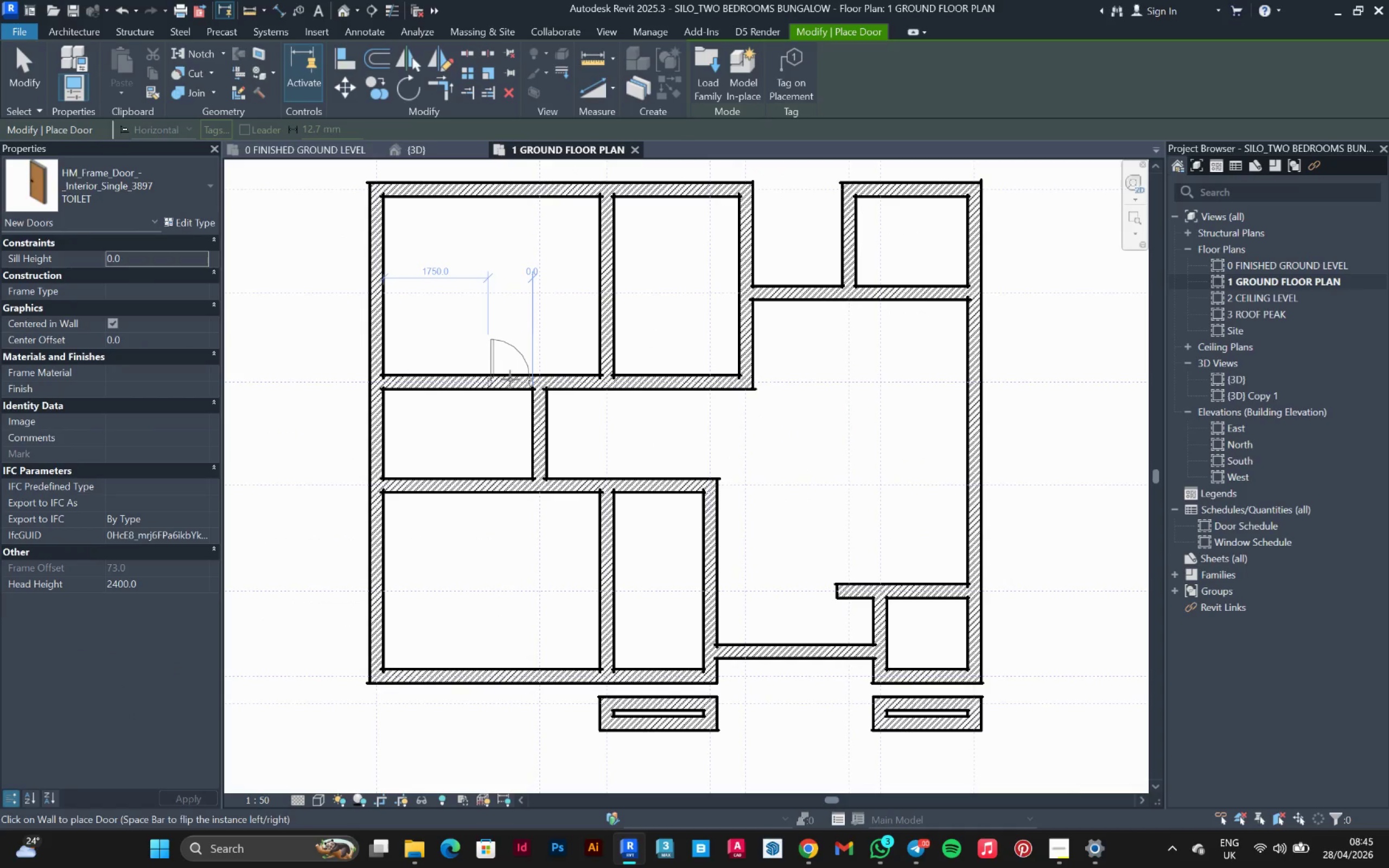 
left_click([510, 379])
 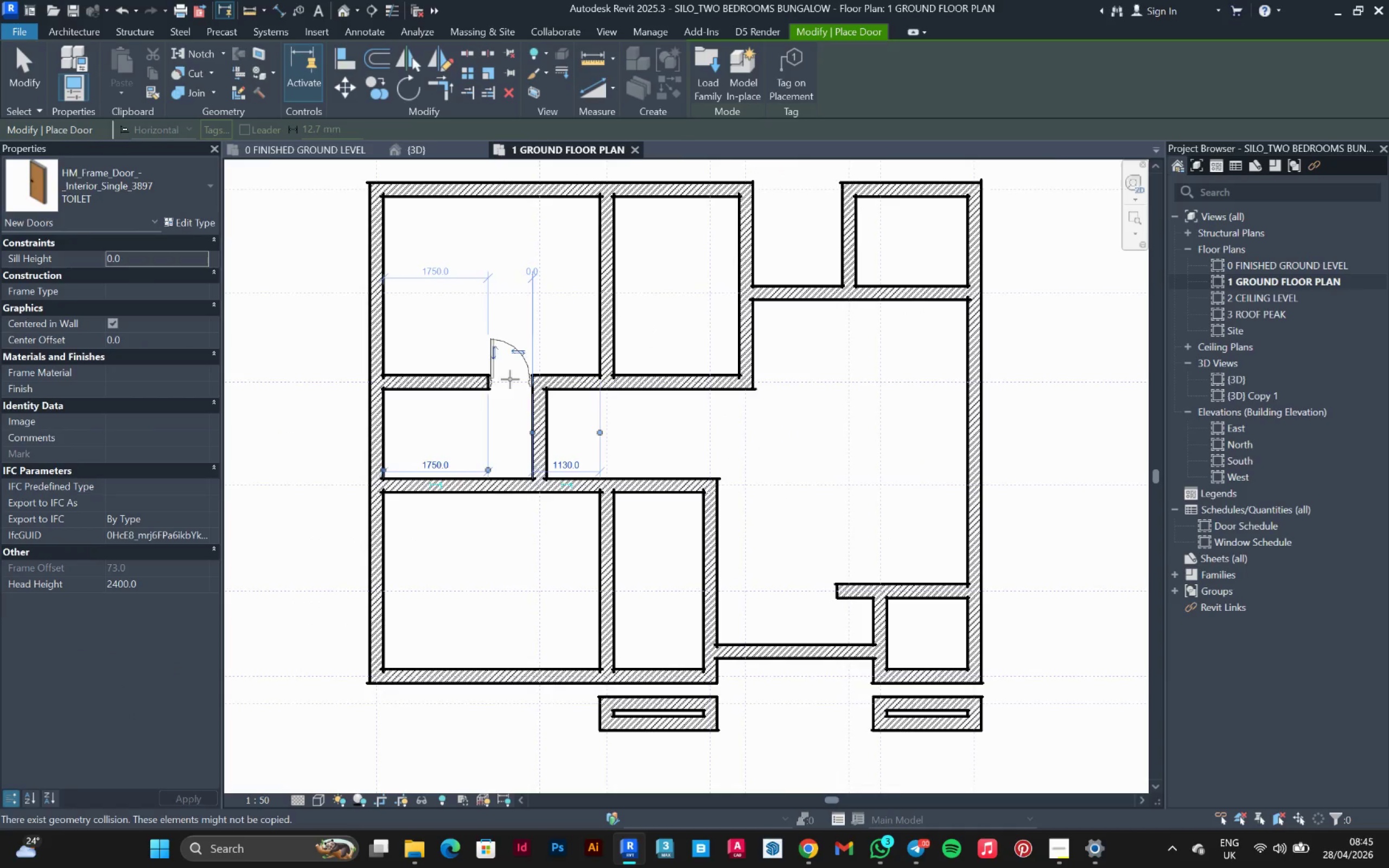 
scroll: coordinate [510, 379], scroll_direction: up, amount: 1.0
 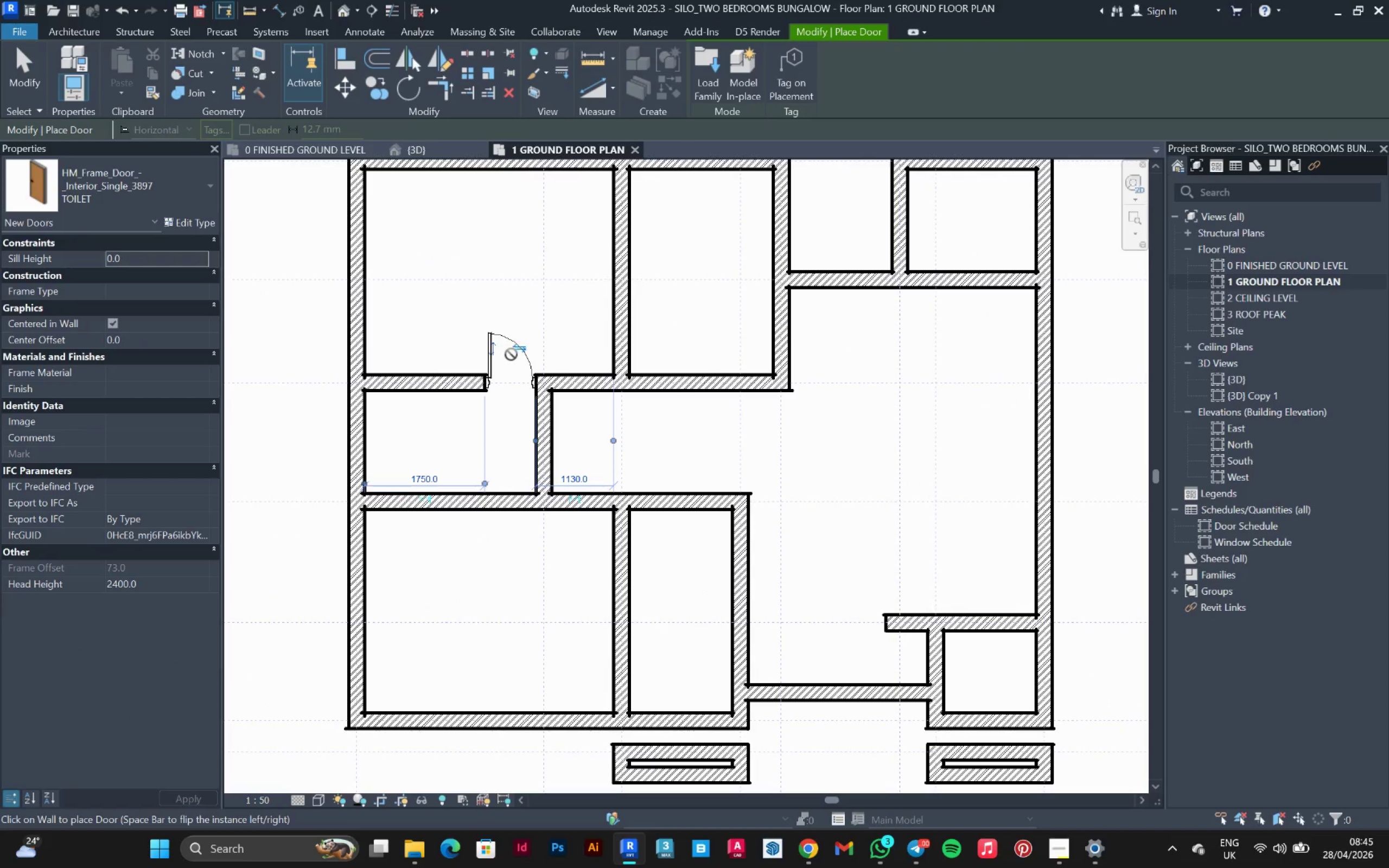 
key(Escape)
 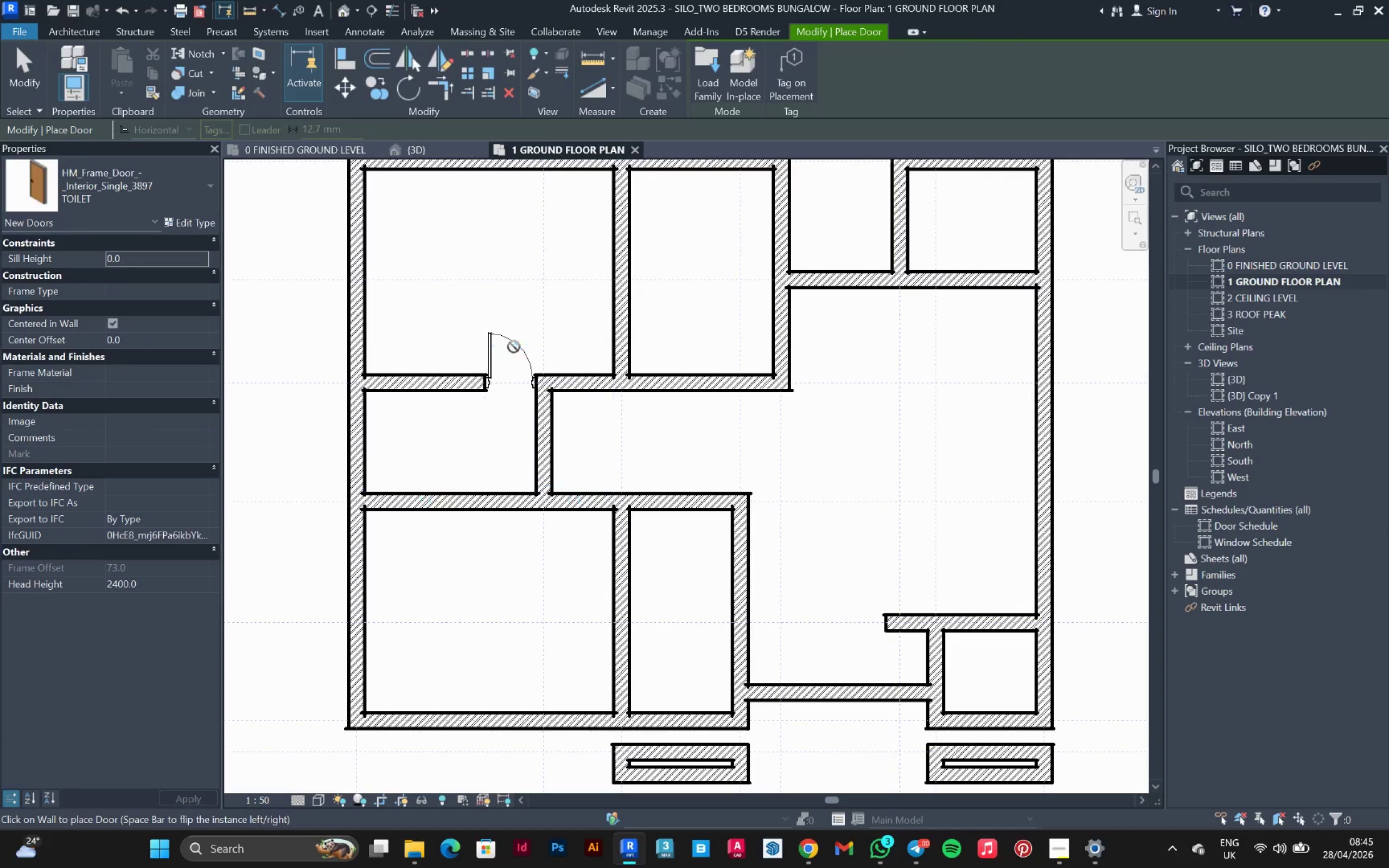 
key(Escape)
 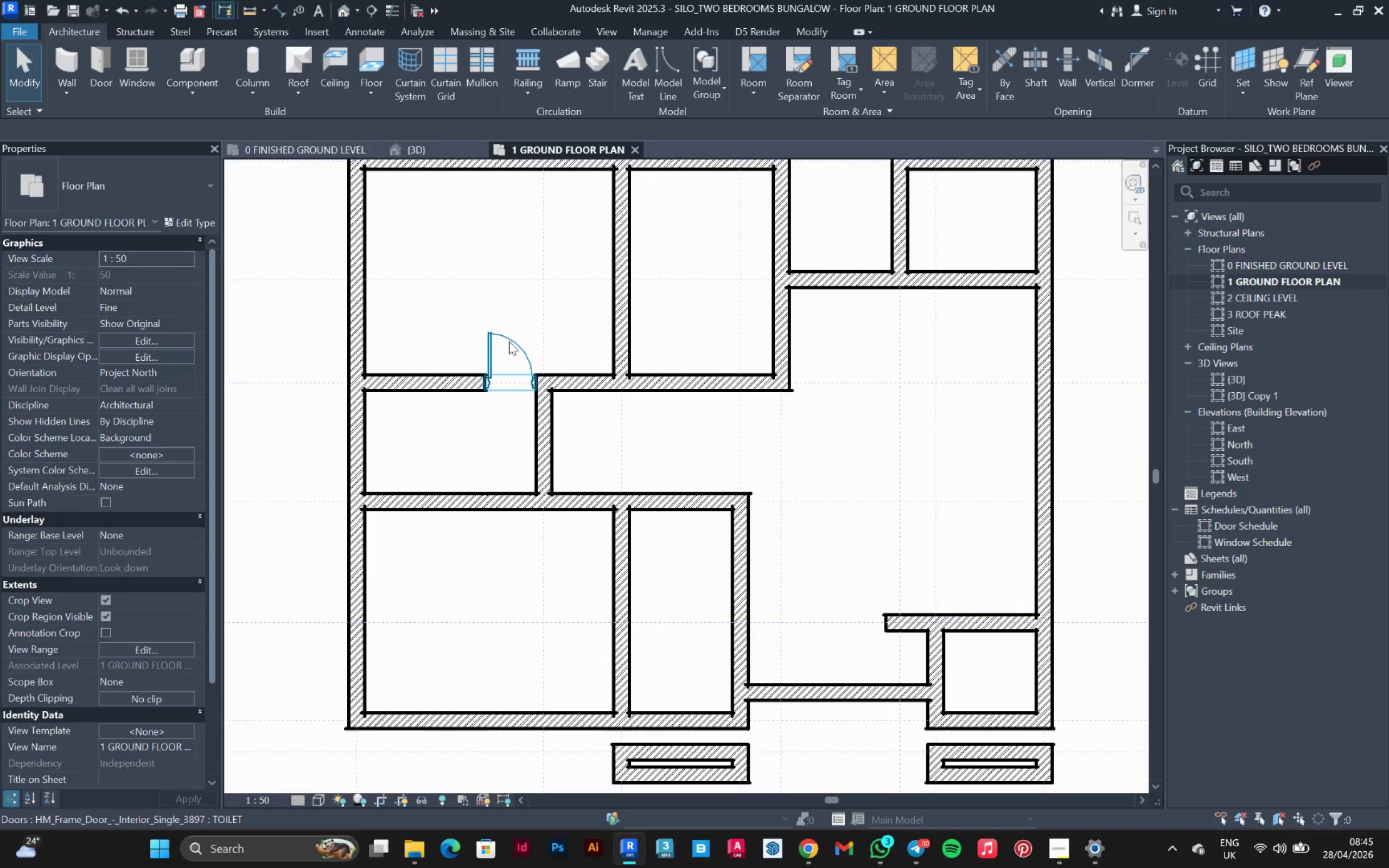 
left_click_drag(start_coordinate=[509, 341], to_coordinate=[149, 183])
 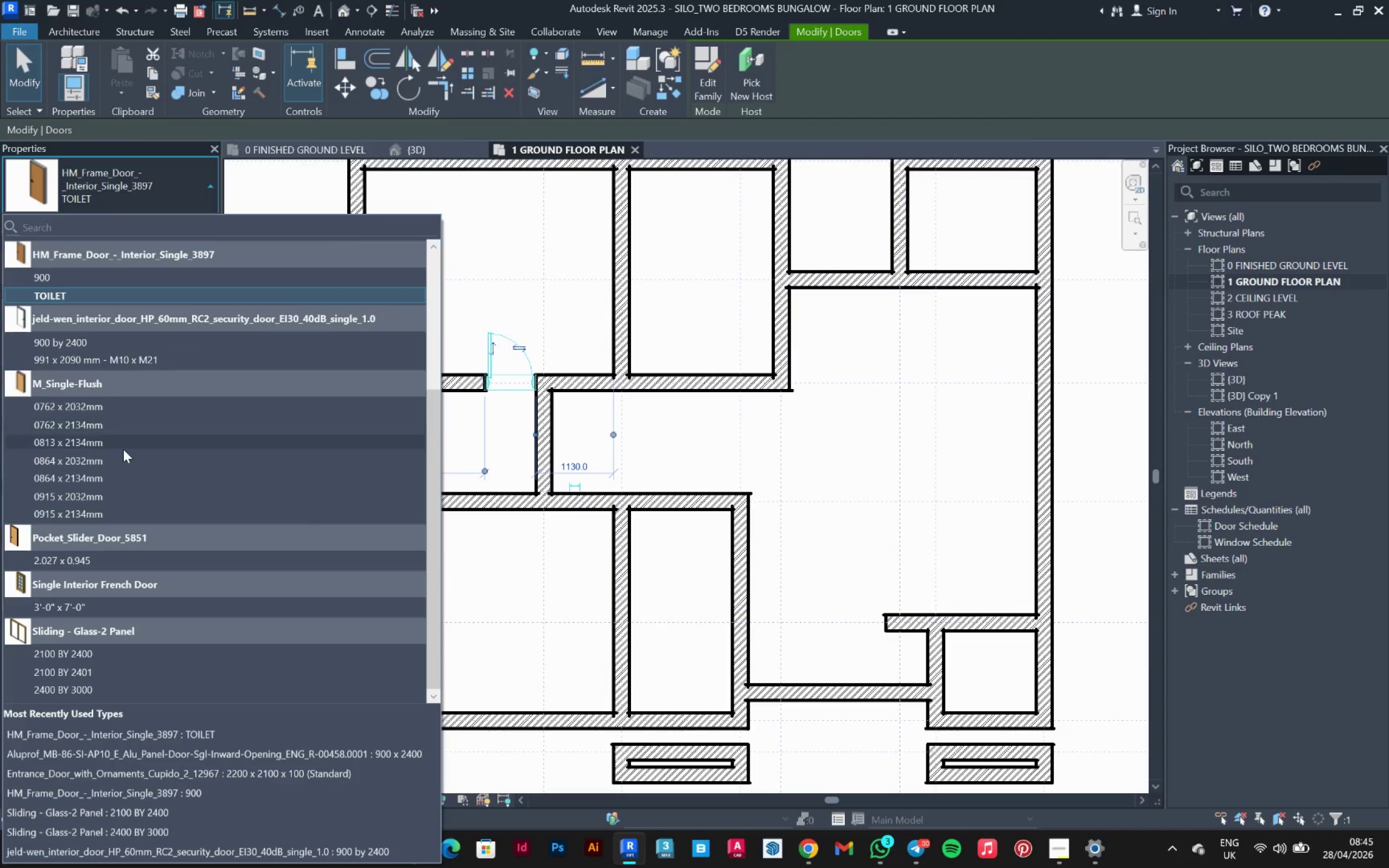 
left_click([149, 183])
 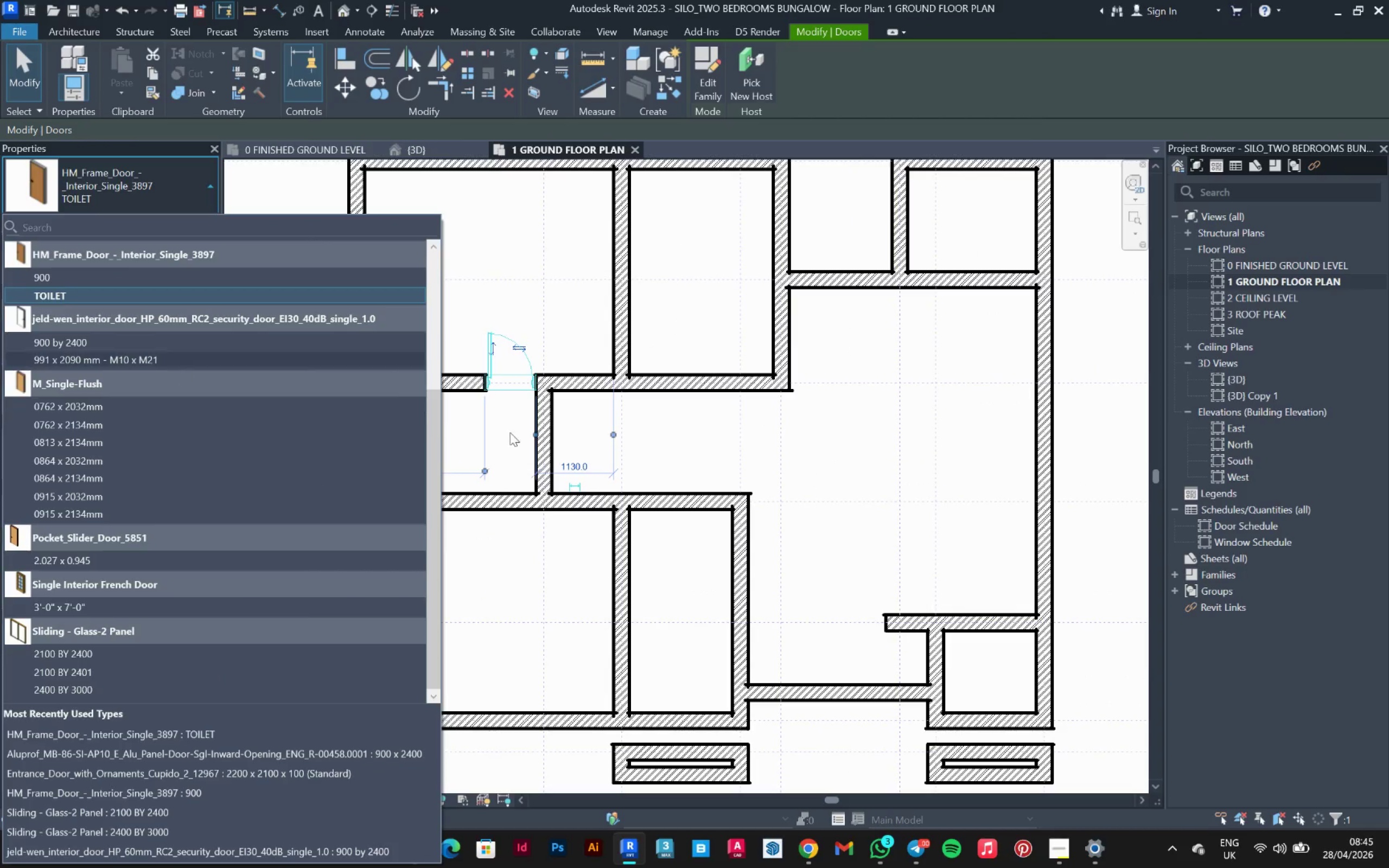 
left_click([591, 423])
 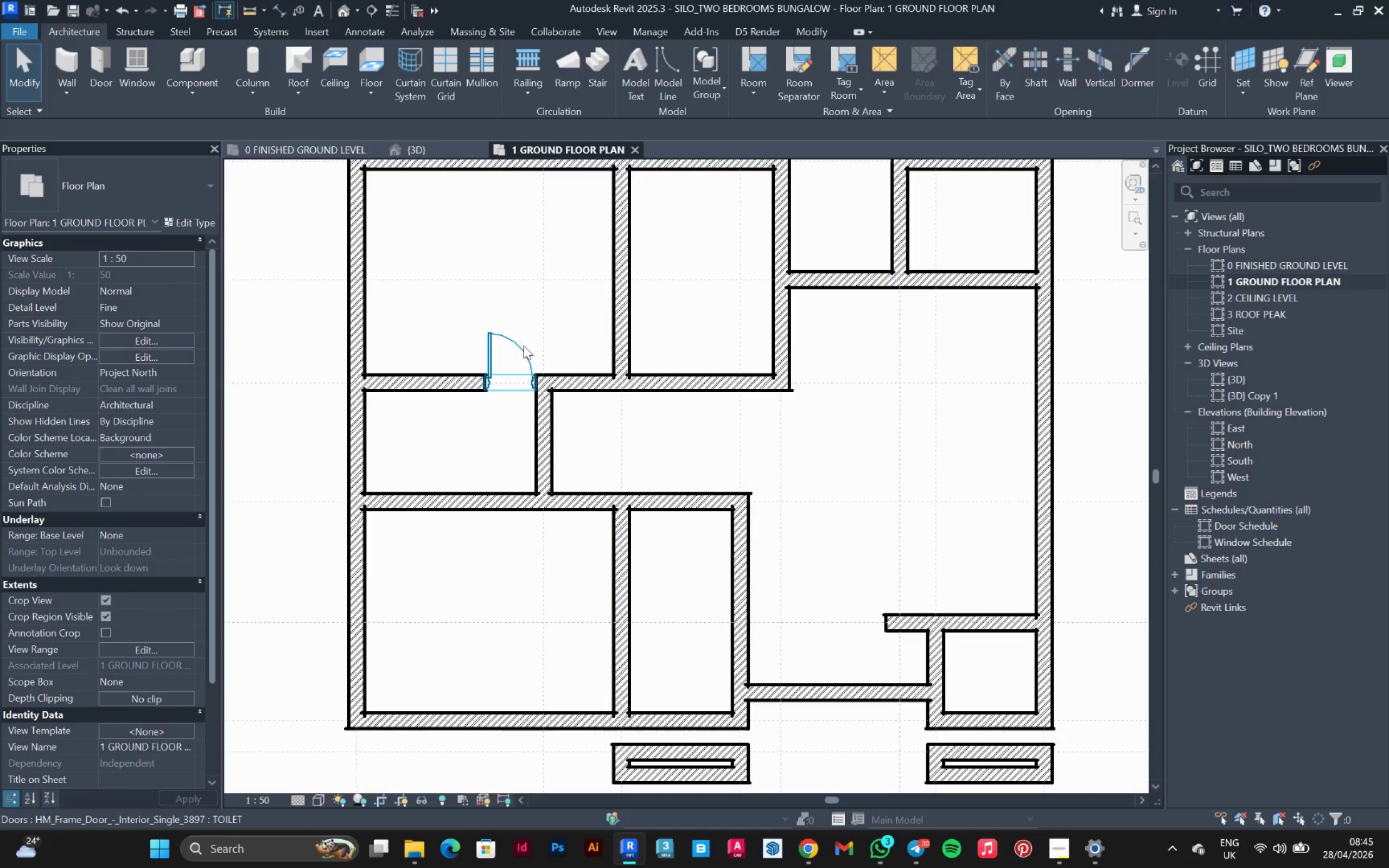 
left_click([523, 344])
 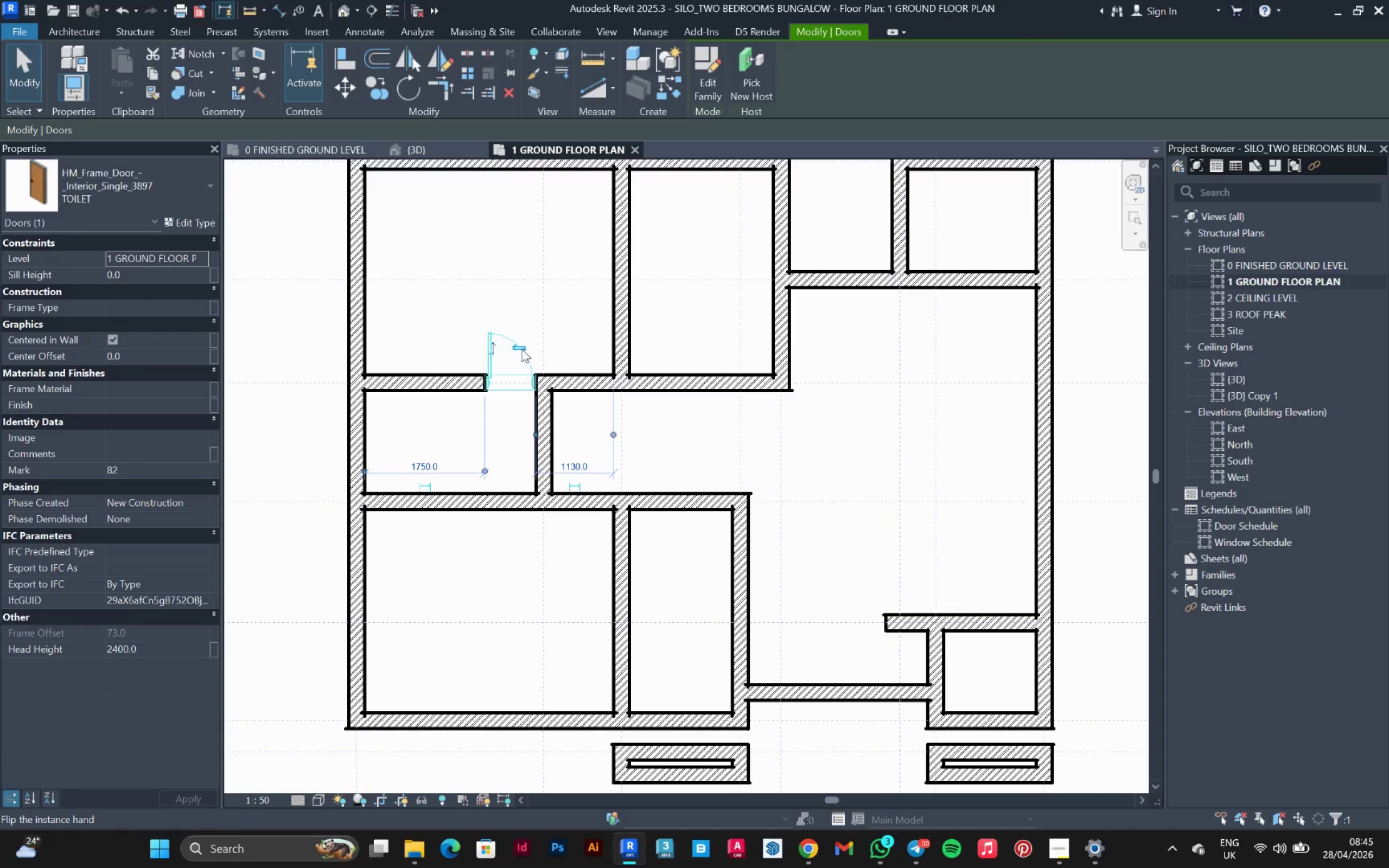 
left_click([521, 349])
 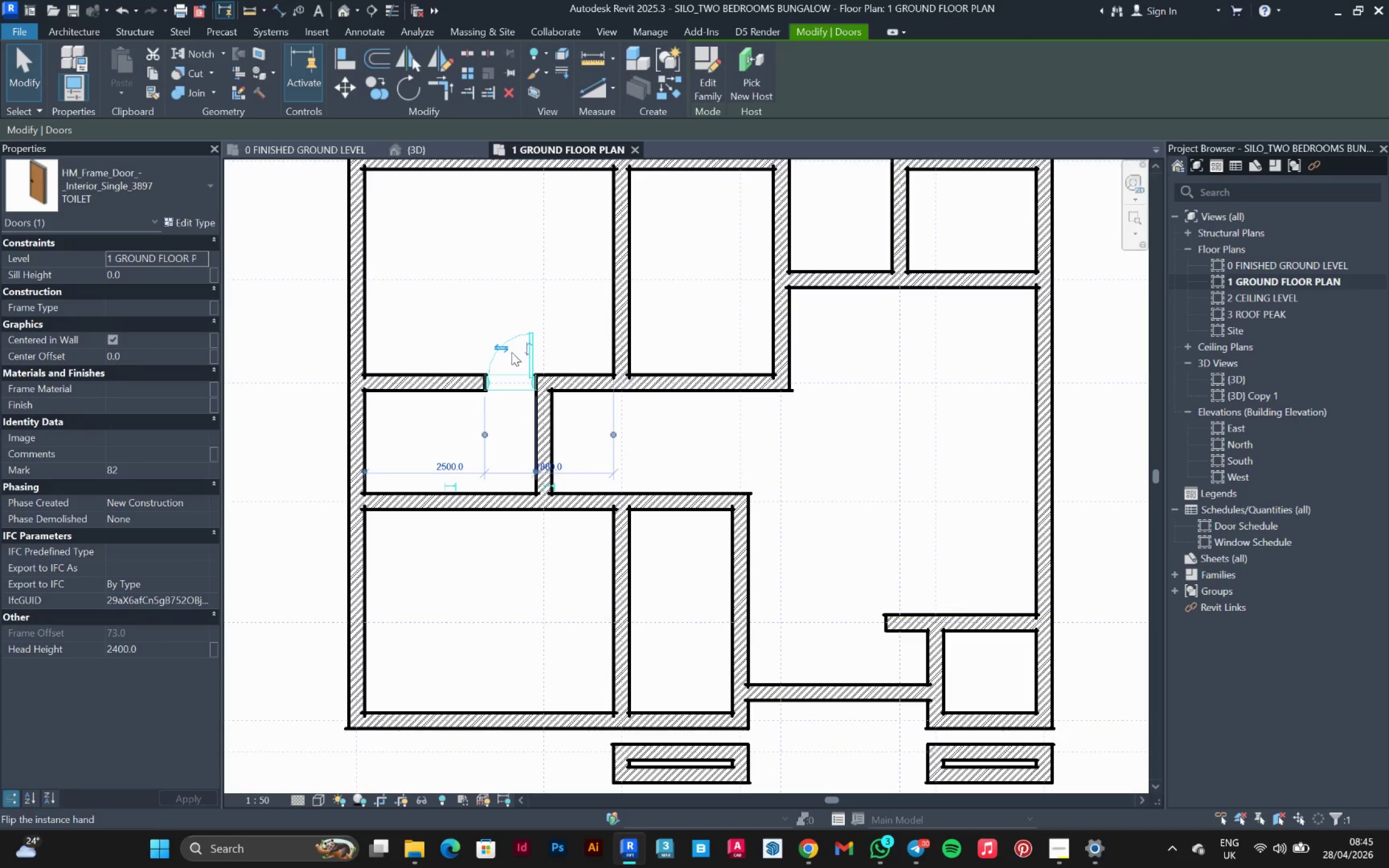 
left_click([522, 356])
 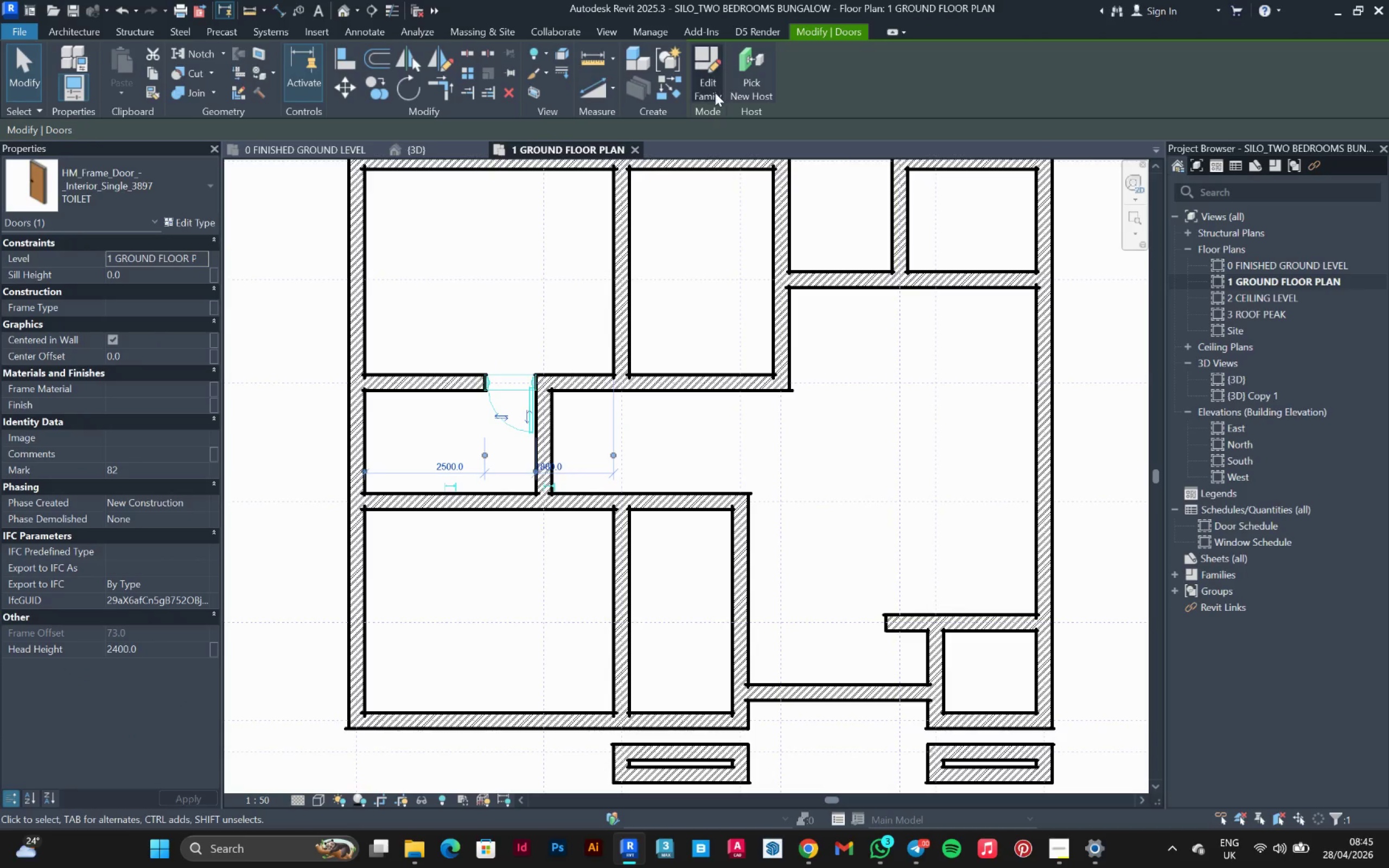 
left_click([683, 87])
 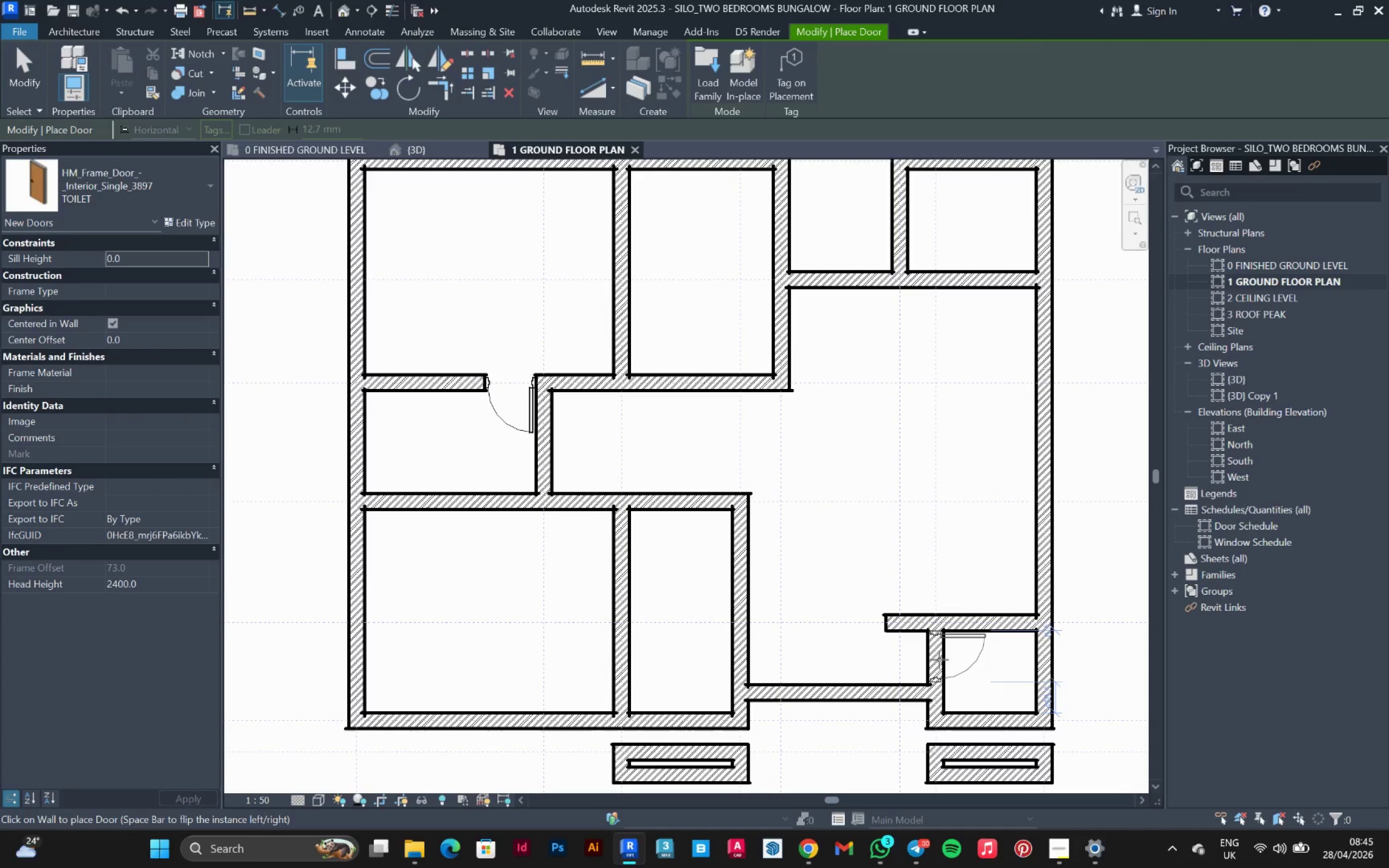 
left_click([940, 660])
 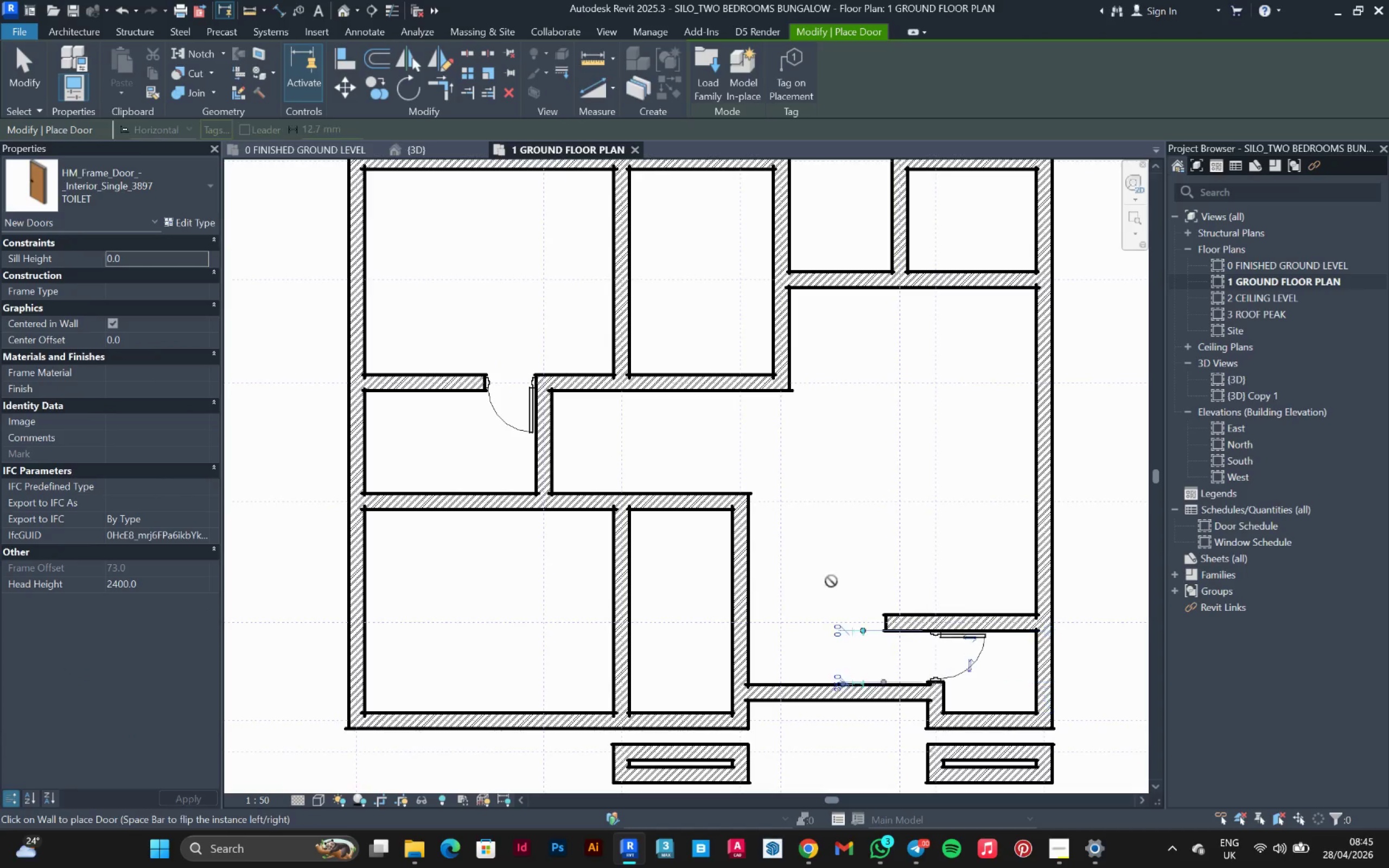 
scroll: coordinate [687, 607], scroll_direction: none, amount: 0.0
 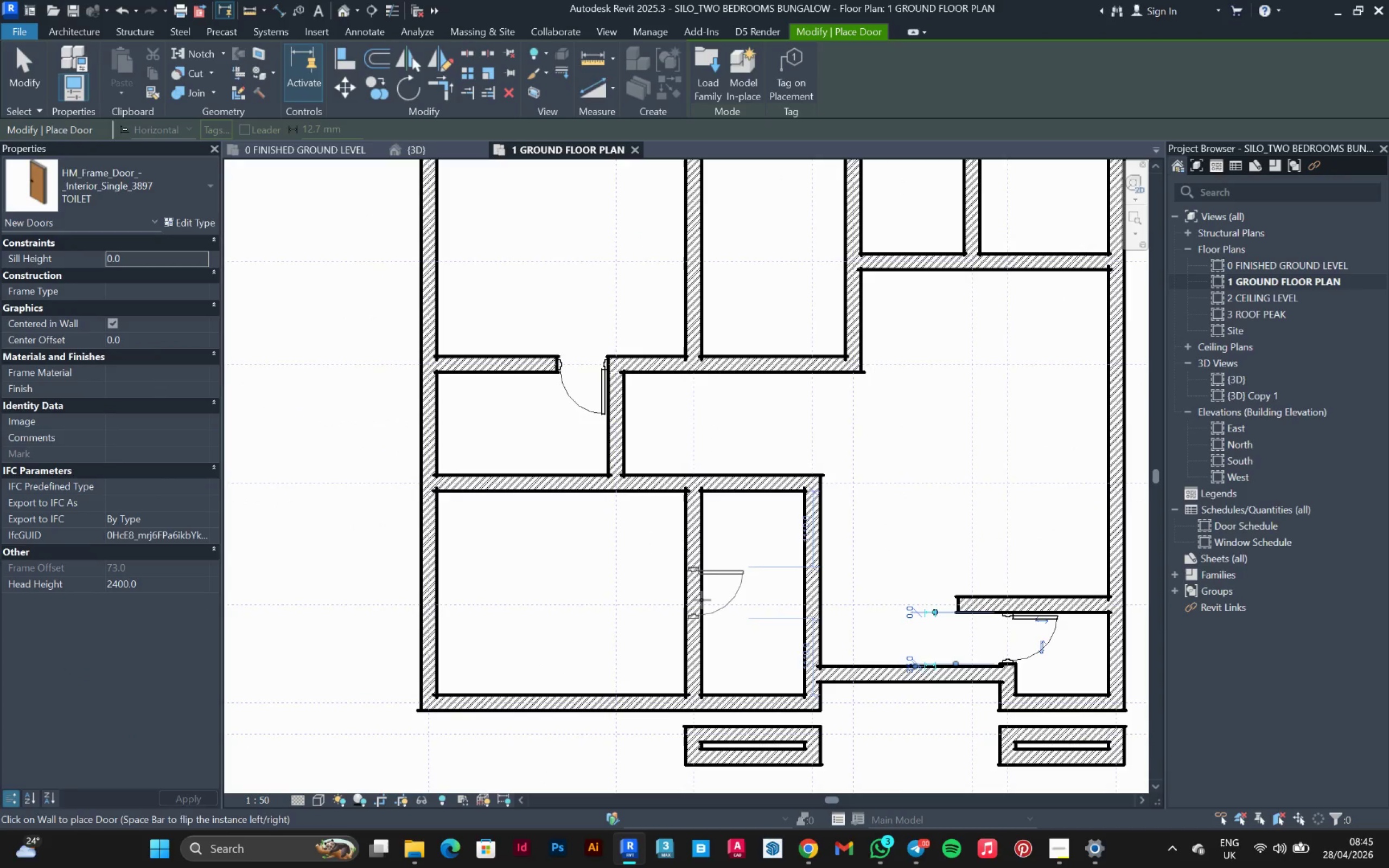 
left_click([702, 600])
 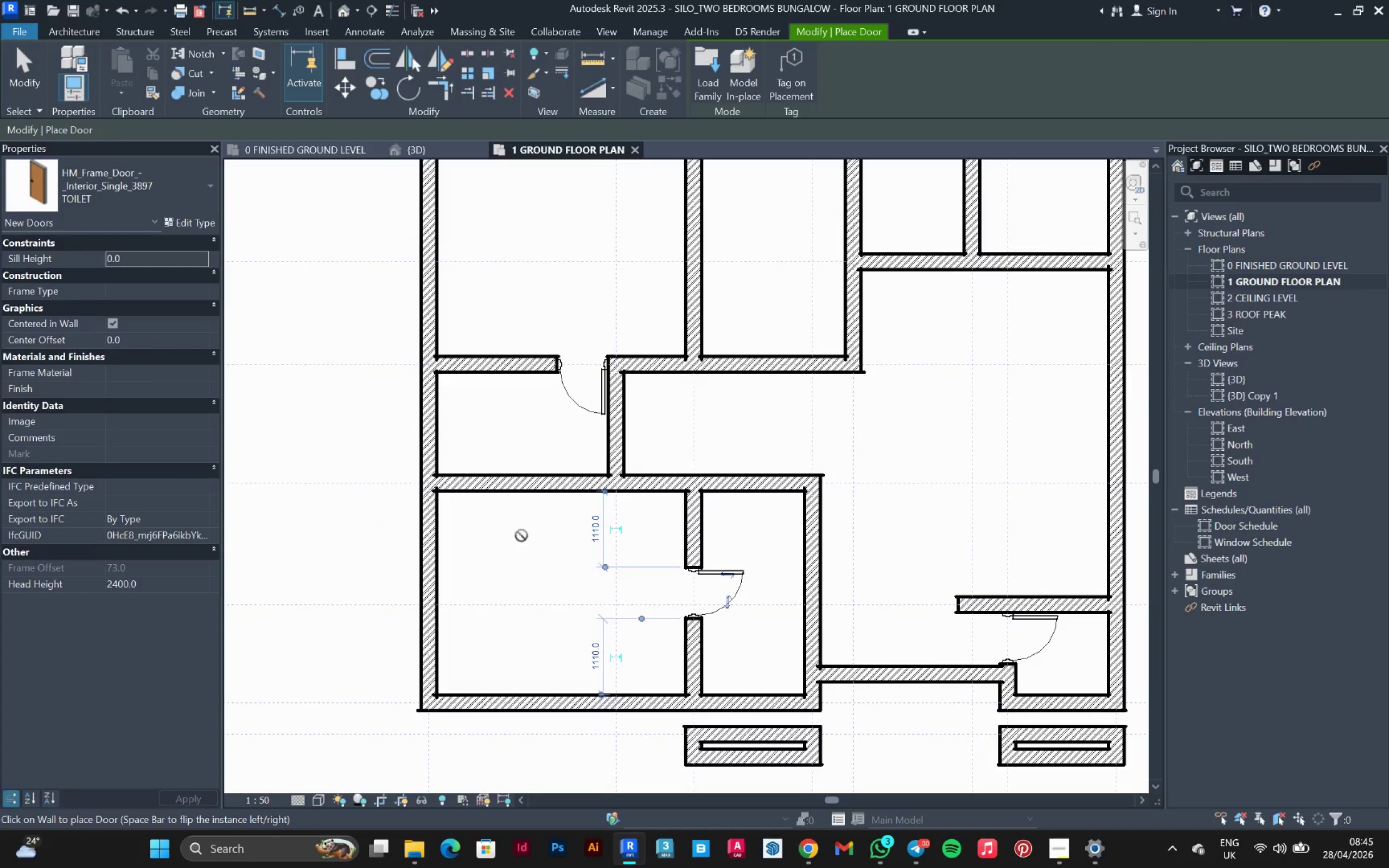 
scroll: coordinate [546, 560], scroll_direction: down, amount: 4.0
 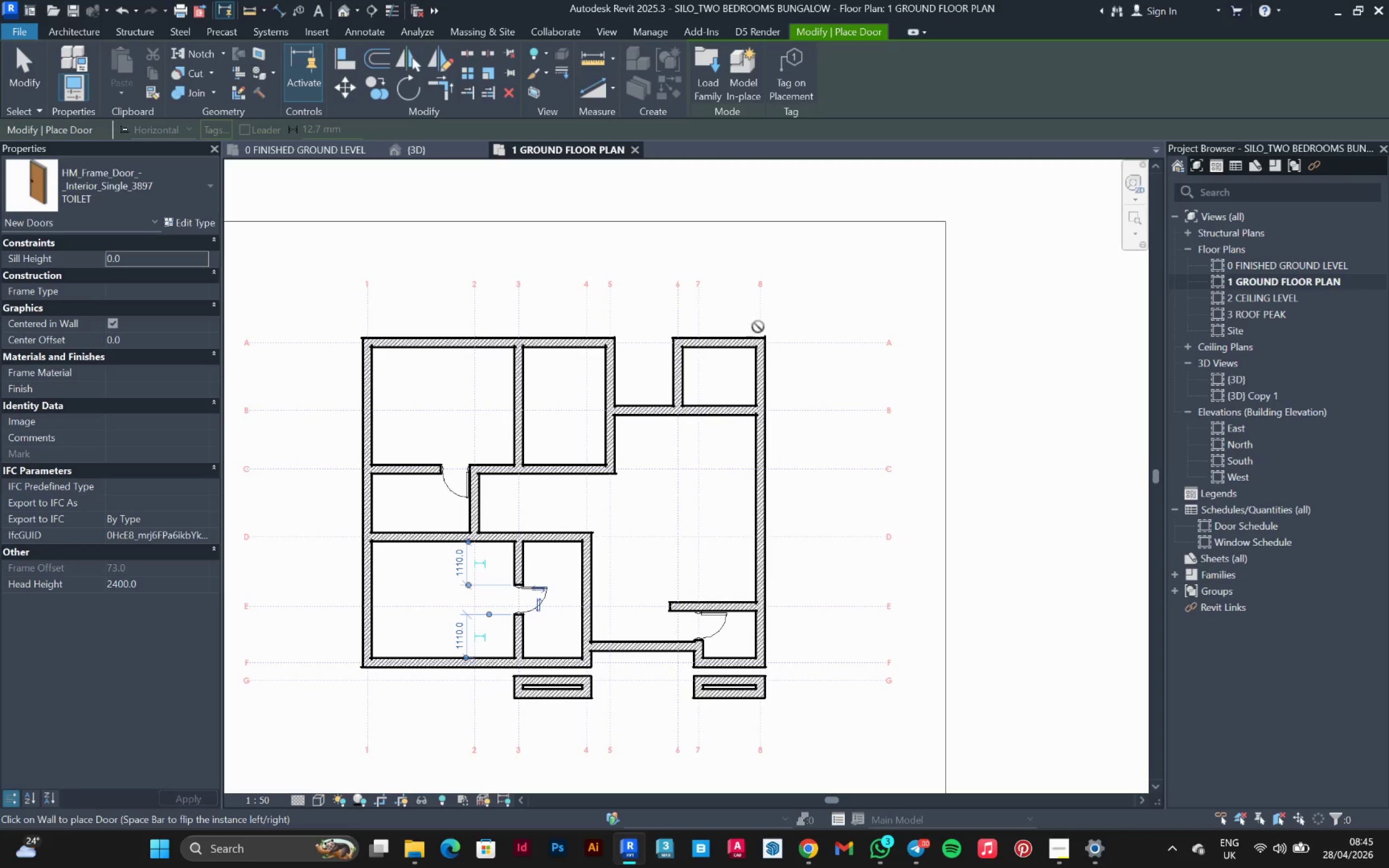 
scroll: coordinate [682, 388], scroll_direction: up, amount: 5.0
 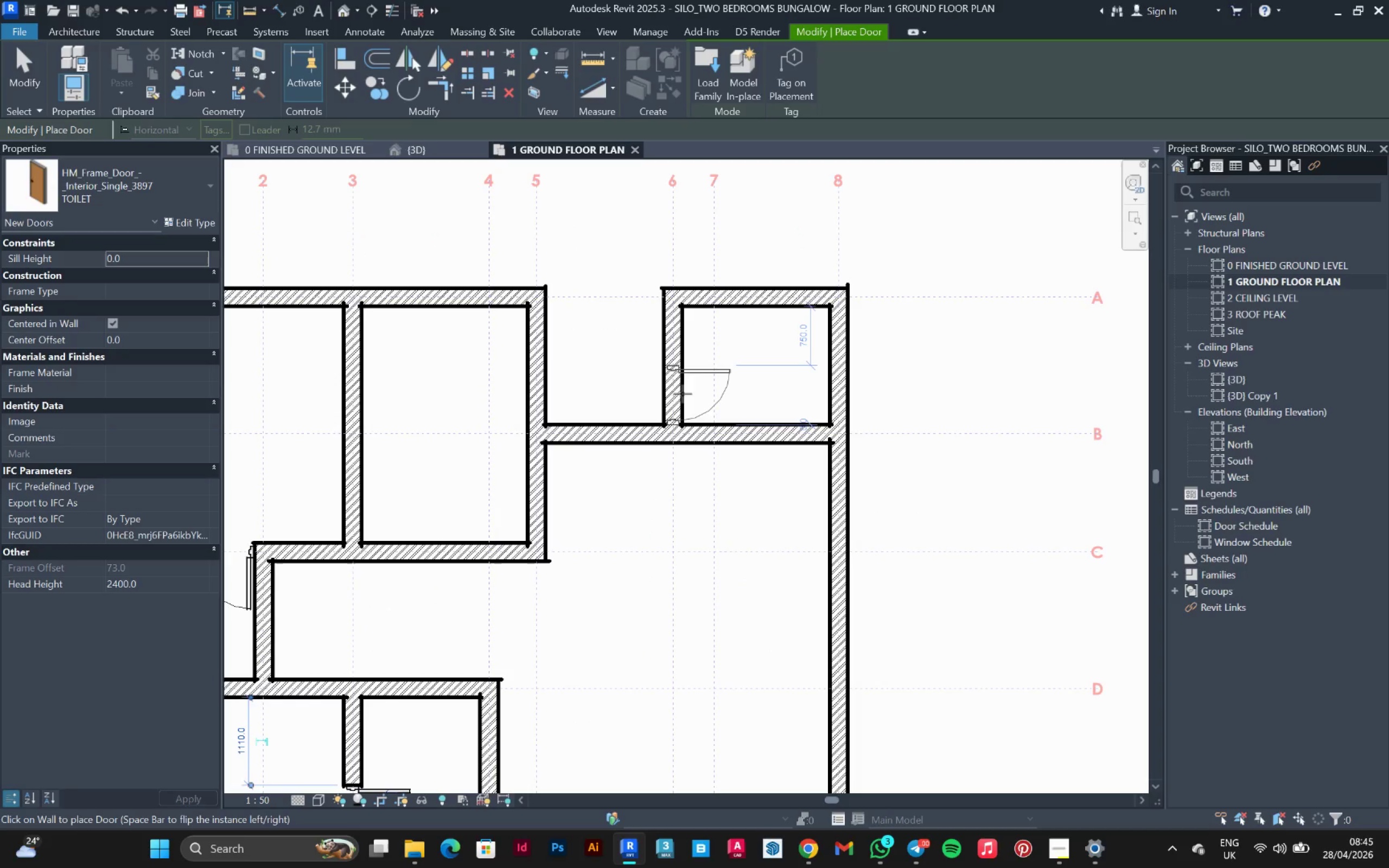 
left_click([683, 394])
 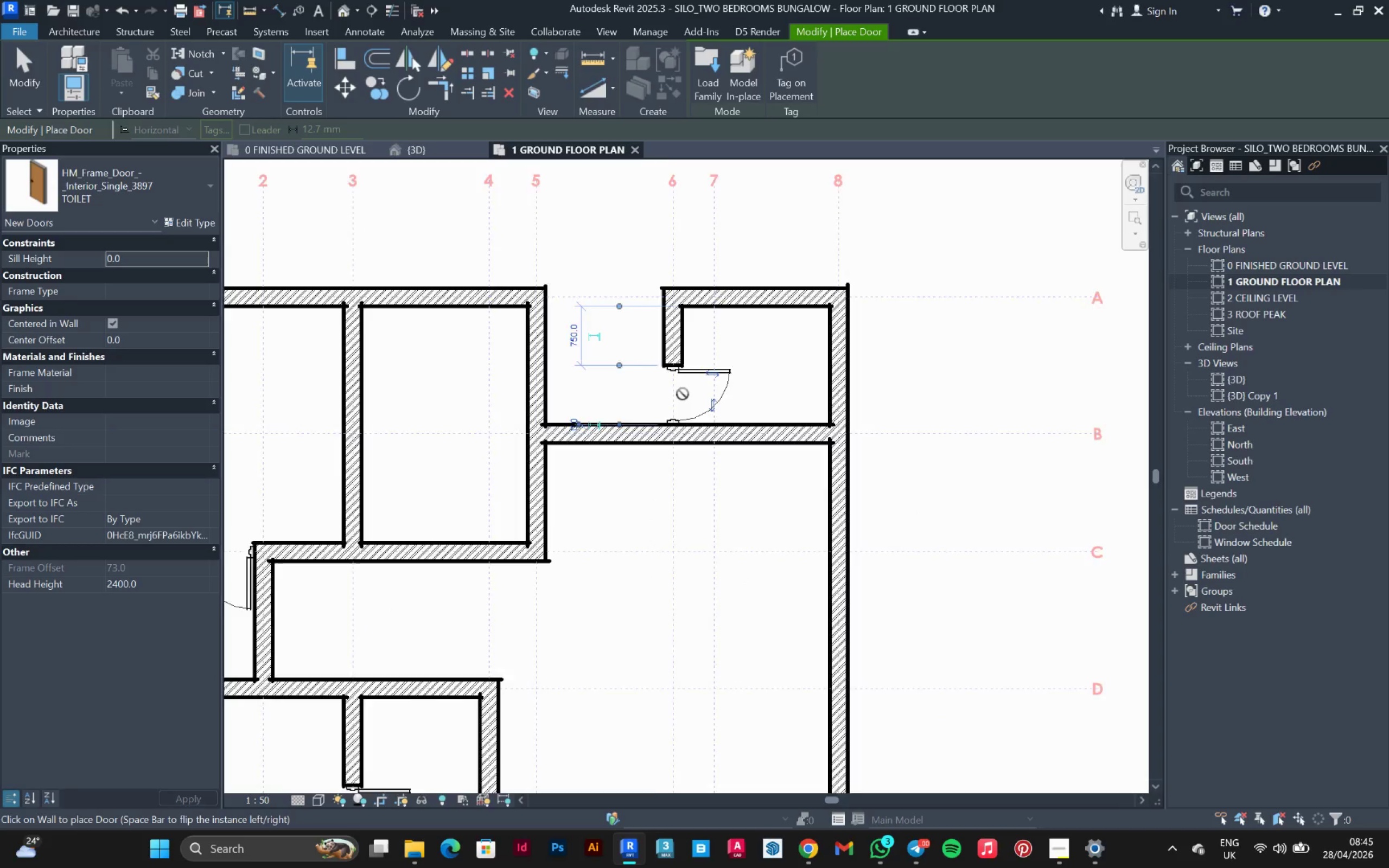 
scroll: coordinate [683, 394], scroll_direction: up, amount: 5.0
 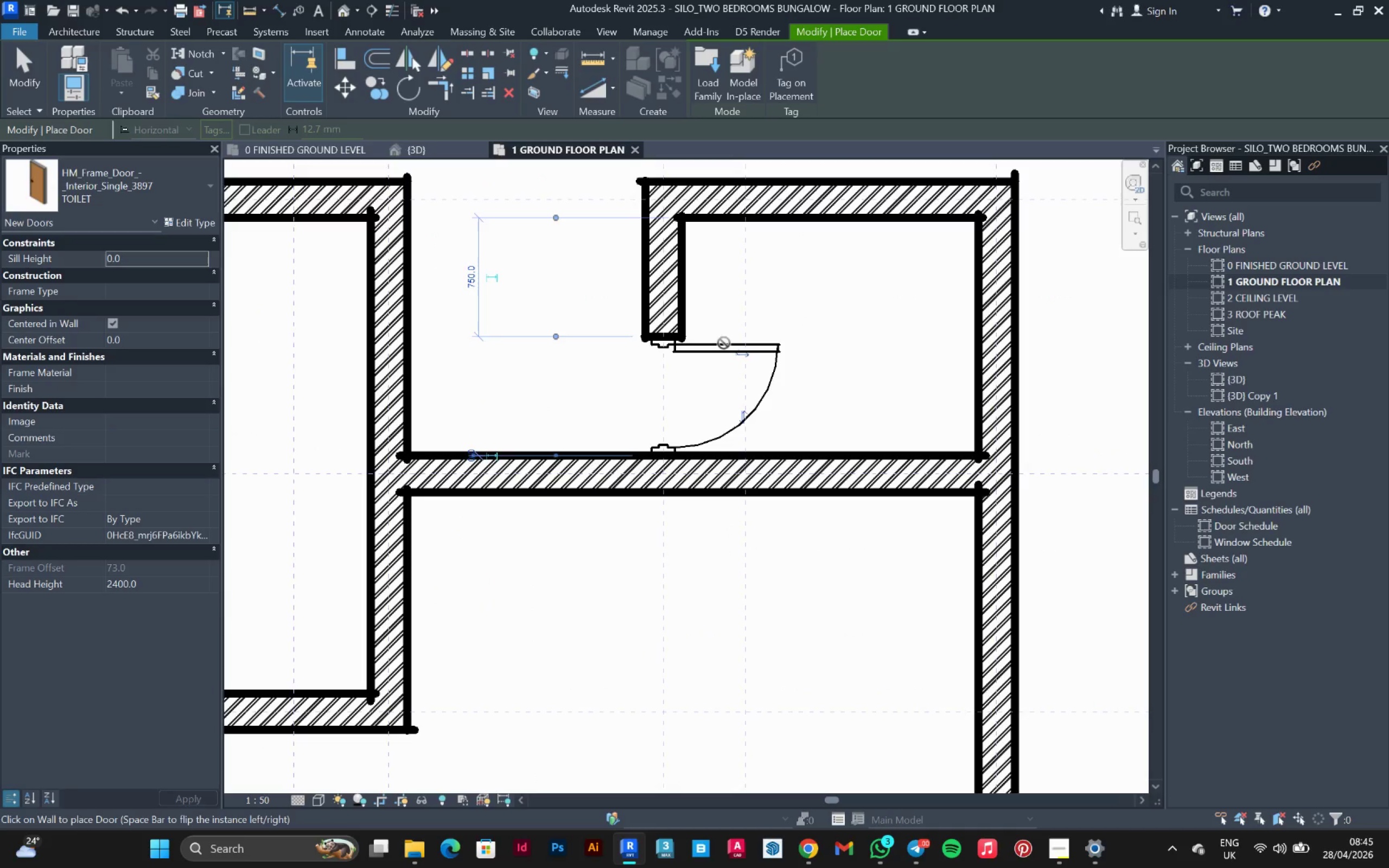 
key(Escape)
 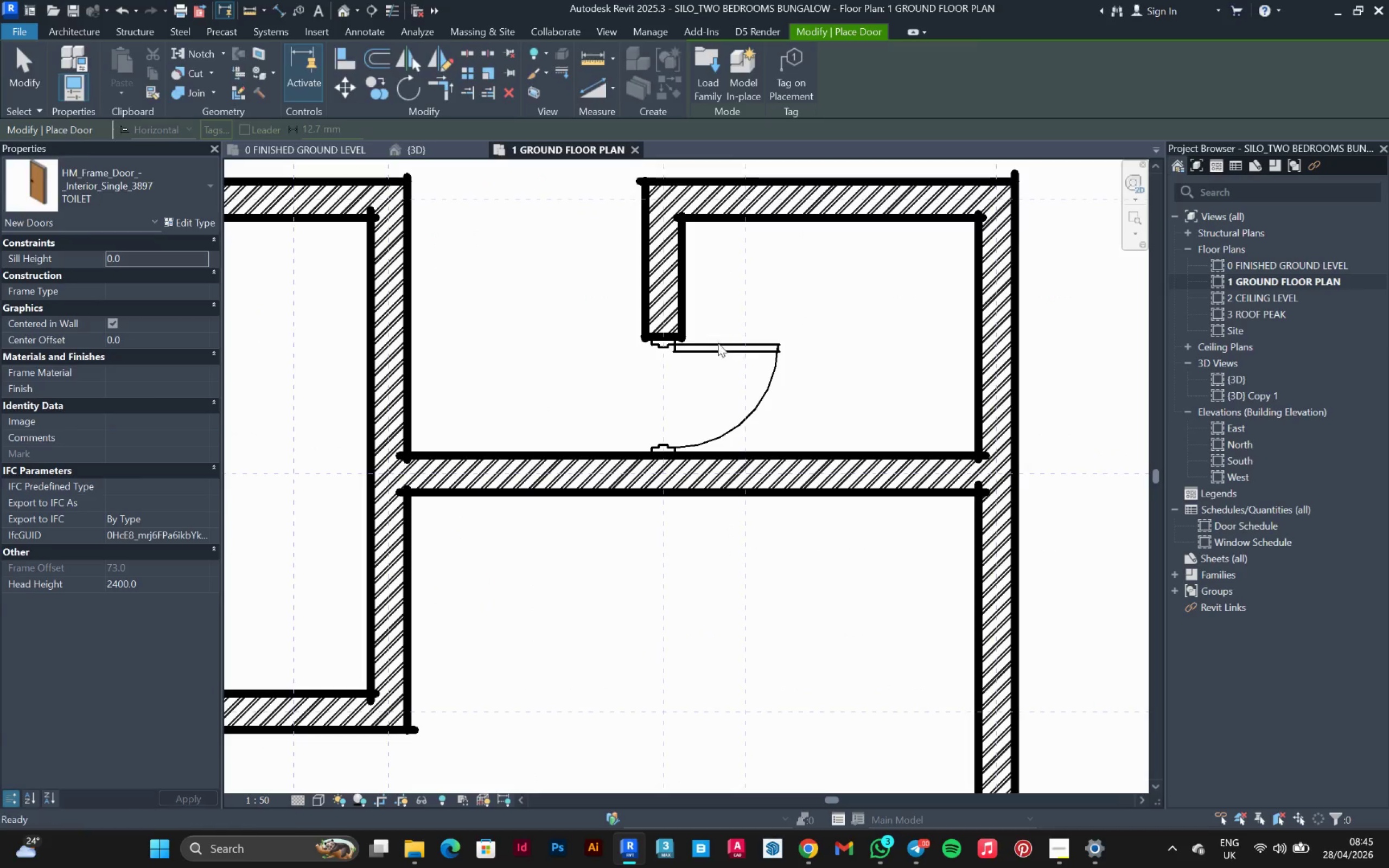 
key(Escape)
 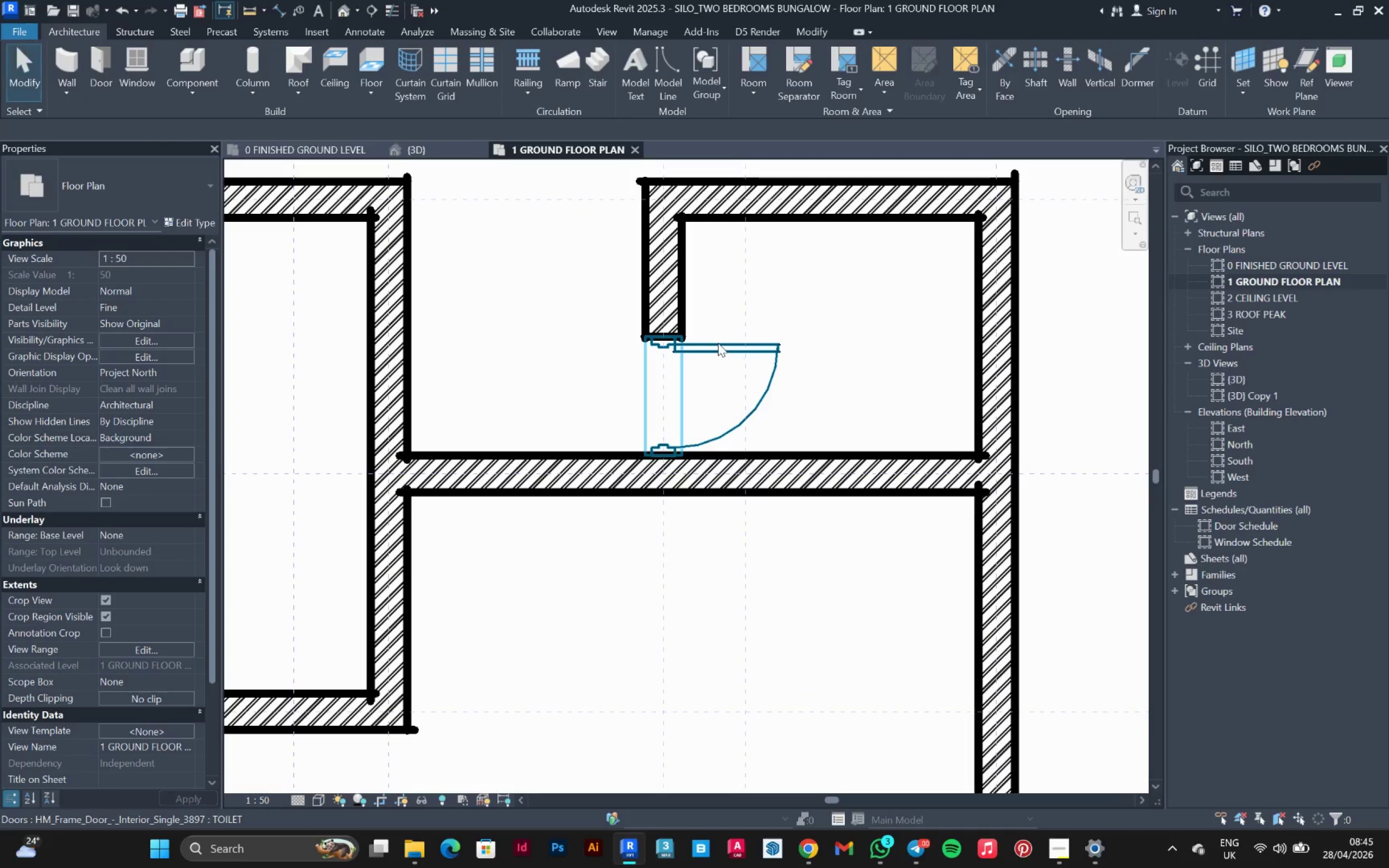 
left_click([718, 343])
 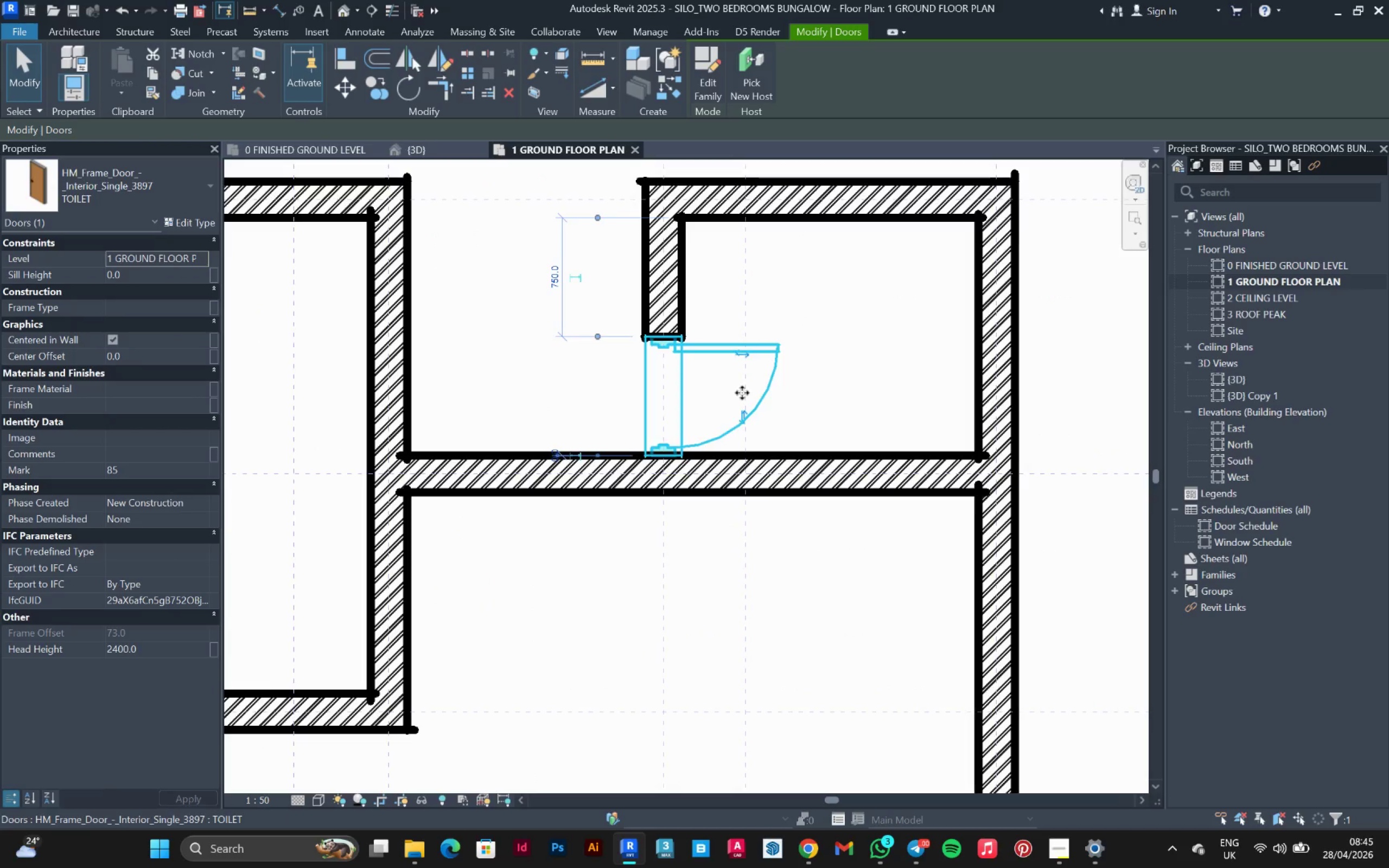 
left_click([741, 411])
 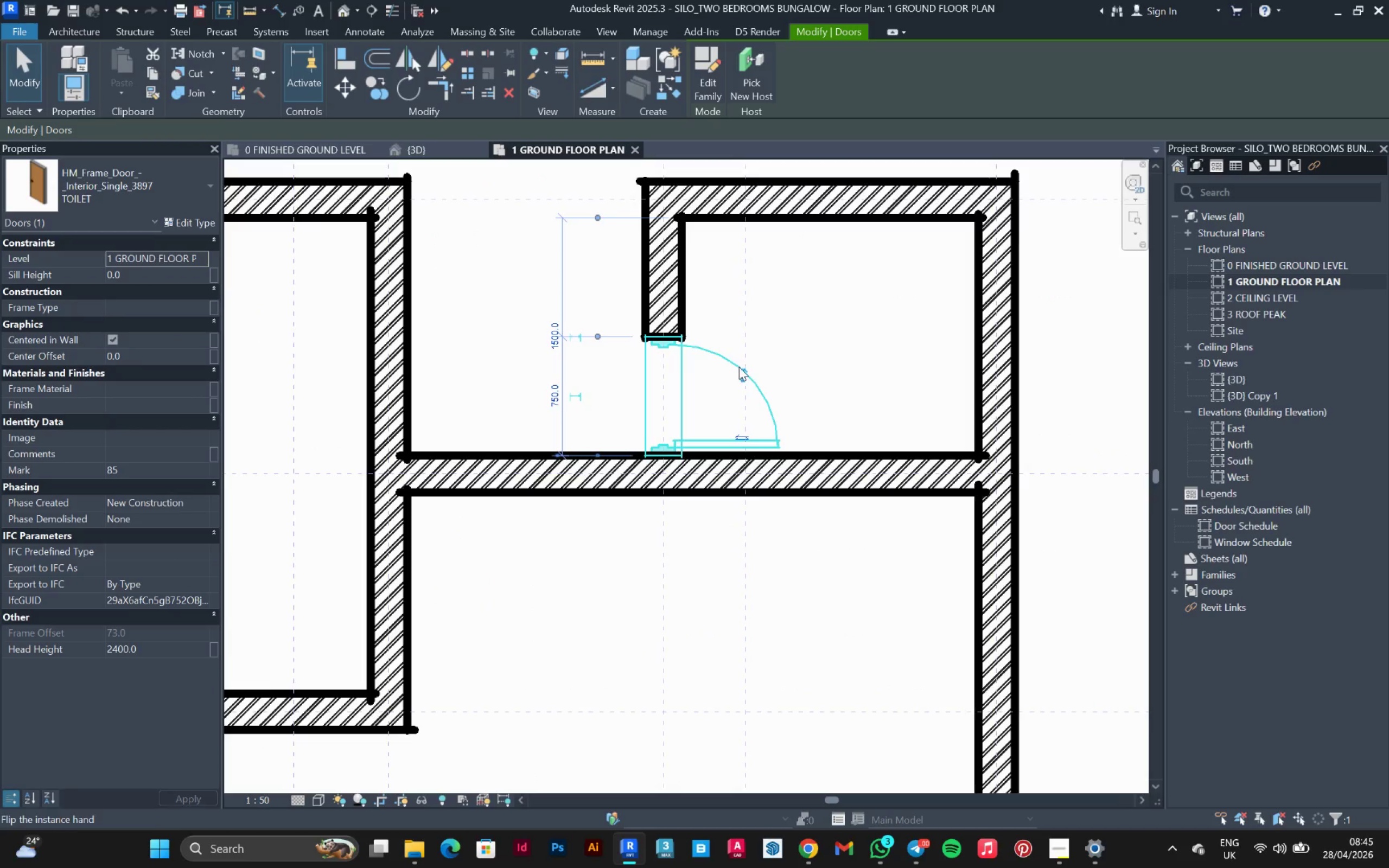 
left_click([543, 458])
 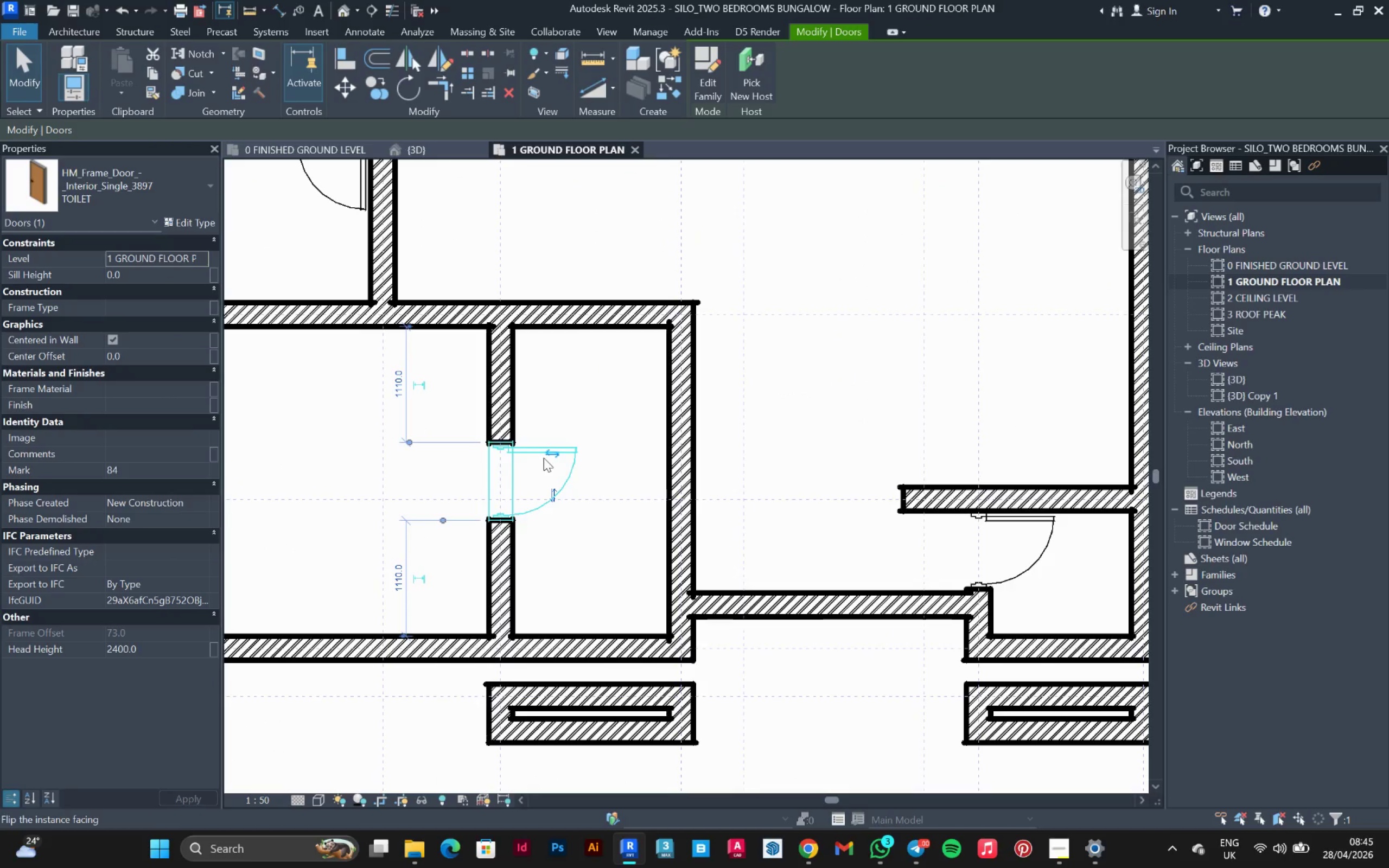 
scroll: coordinate [731, 392], scroll_direction: down, amount: 9.0
 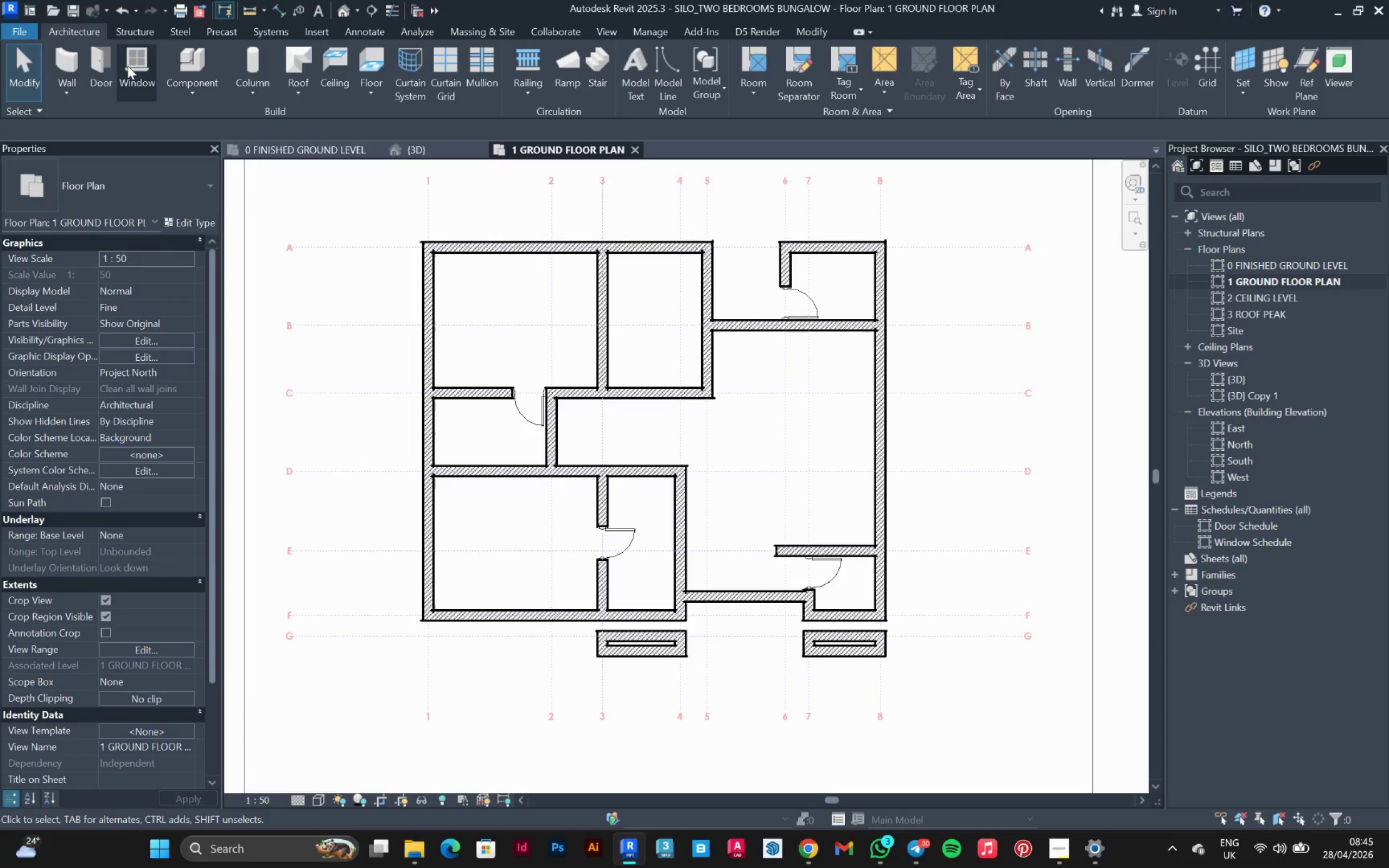 
left_click([97, 56])
 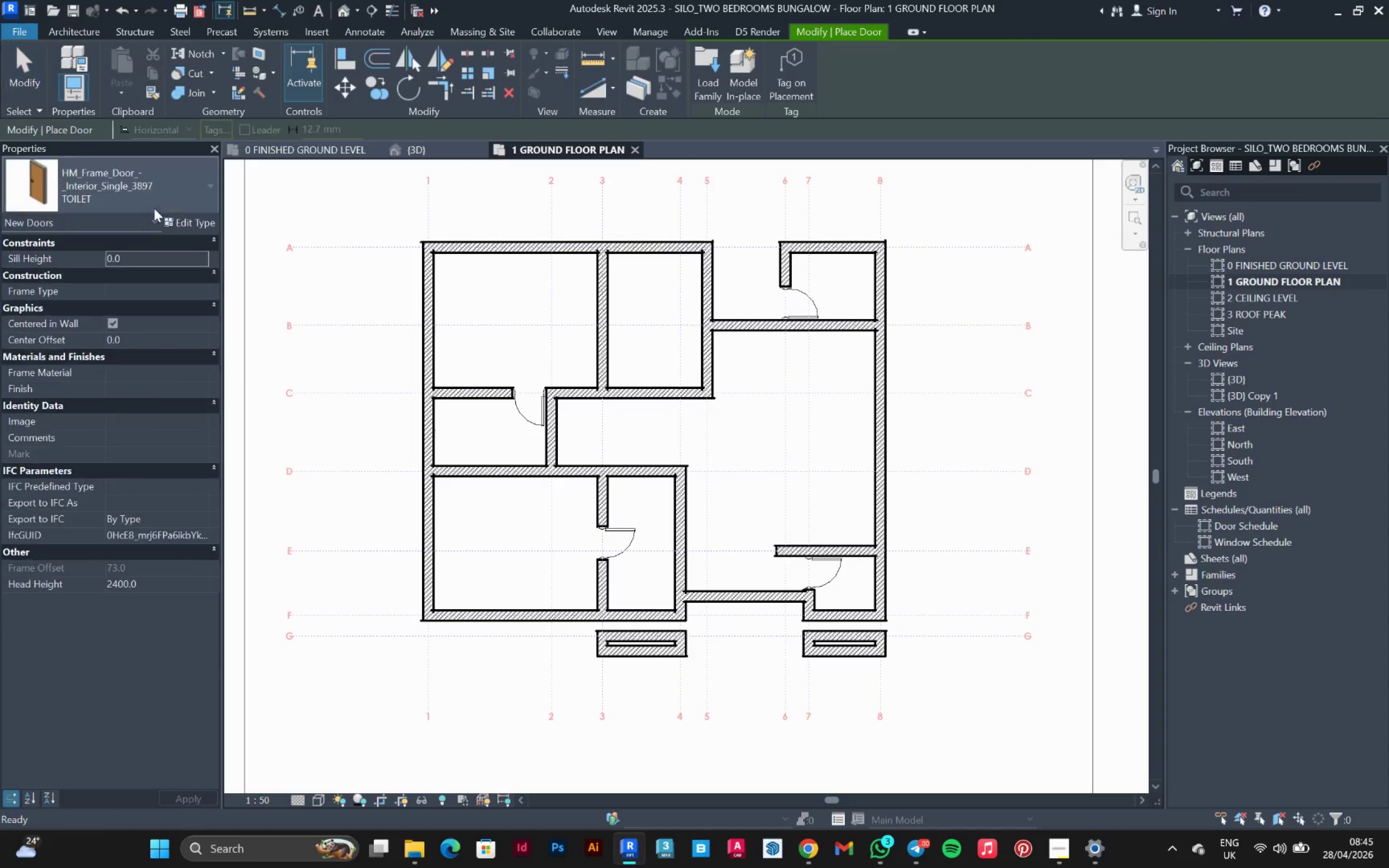 
left_click([149, 190])
 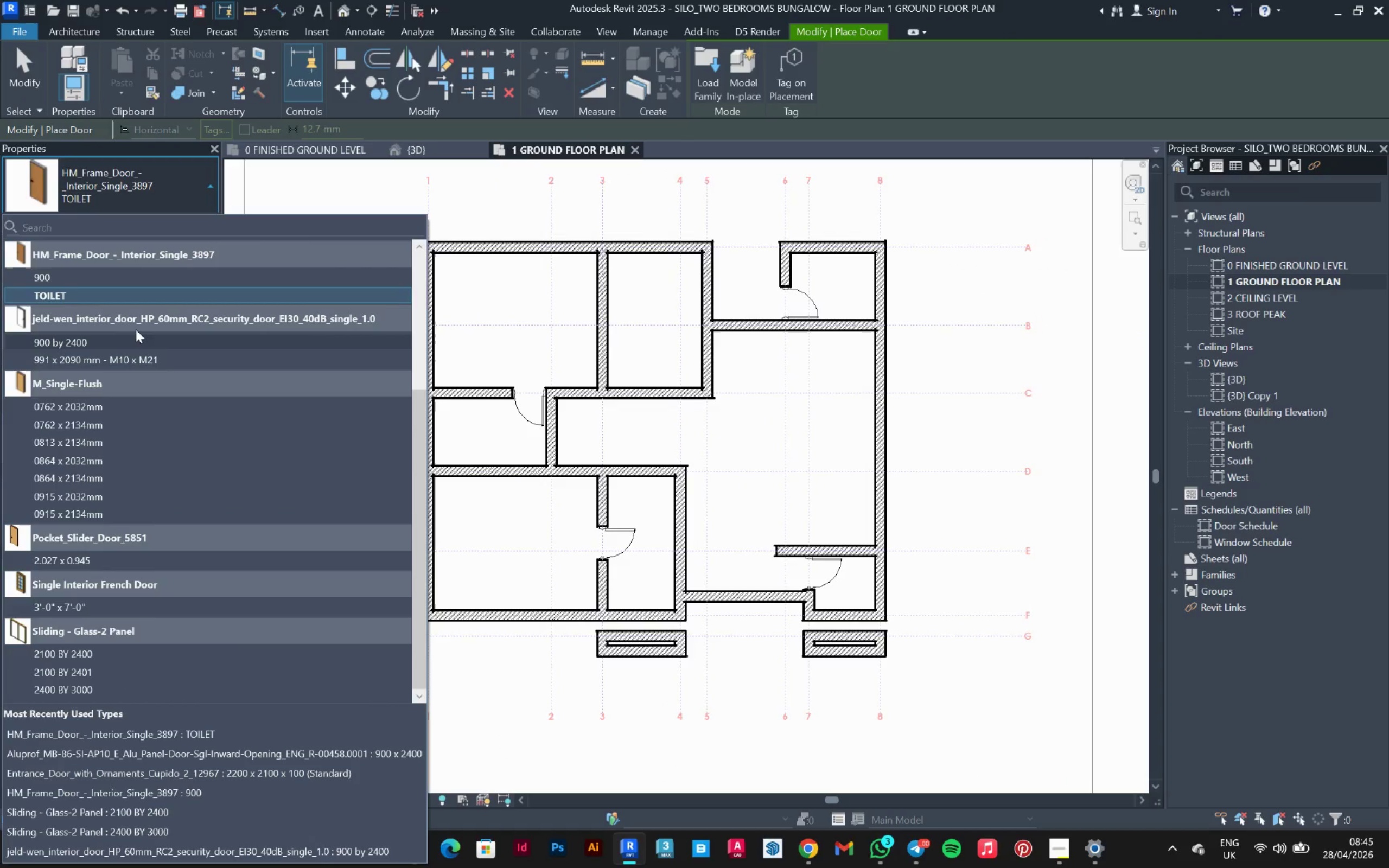 
left_click([132, 341])
 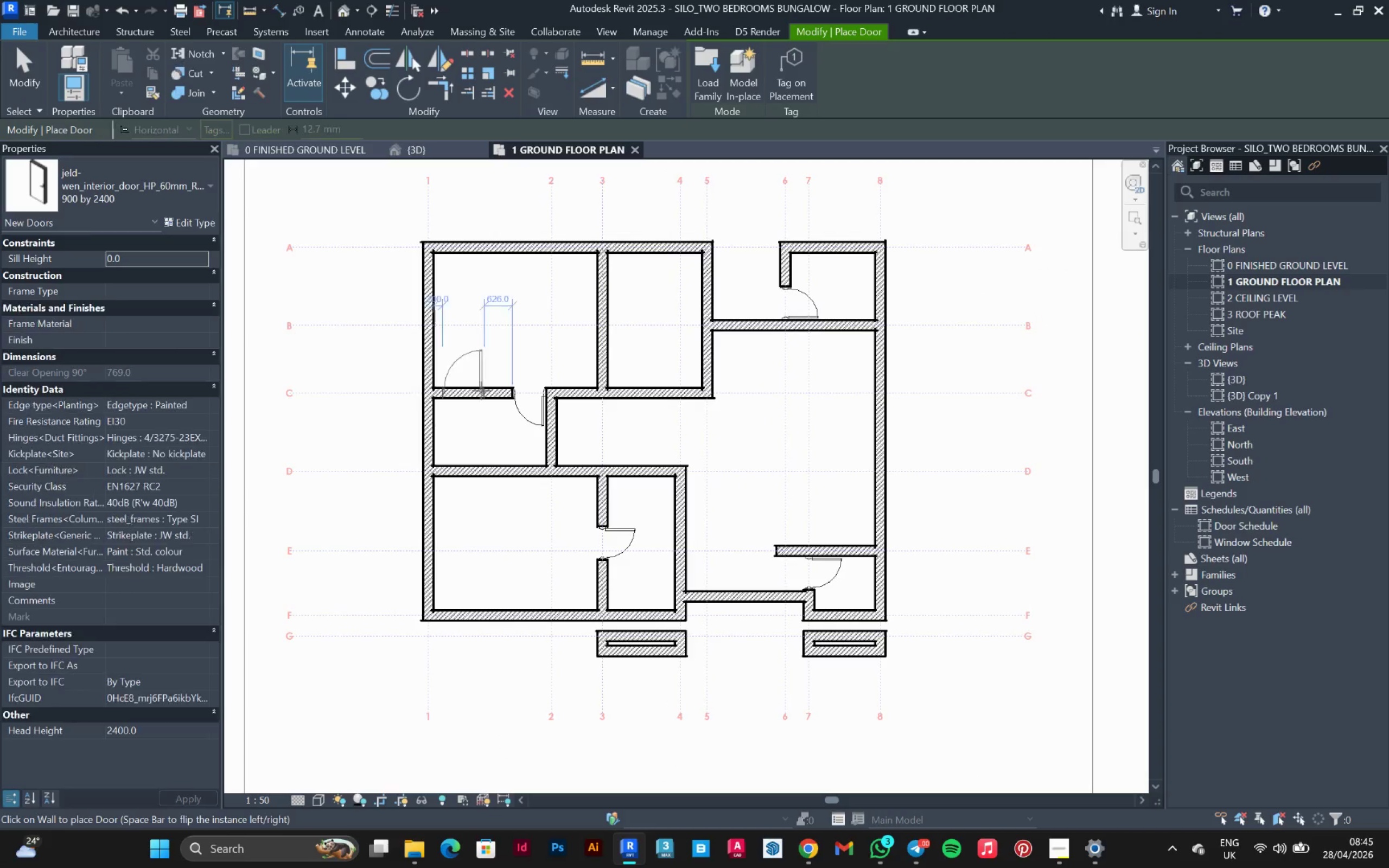 
scroll: coordinate [584, 410], scroll_direction: up, amount: 5.0
 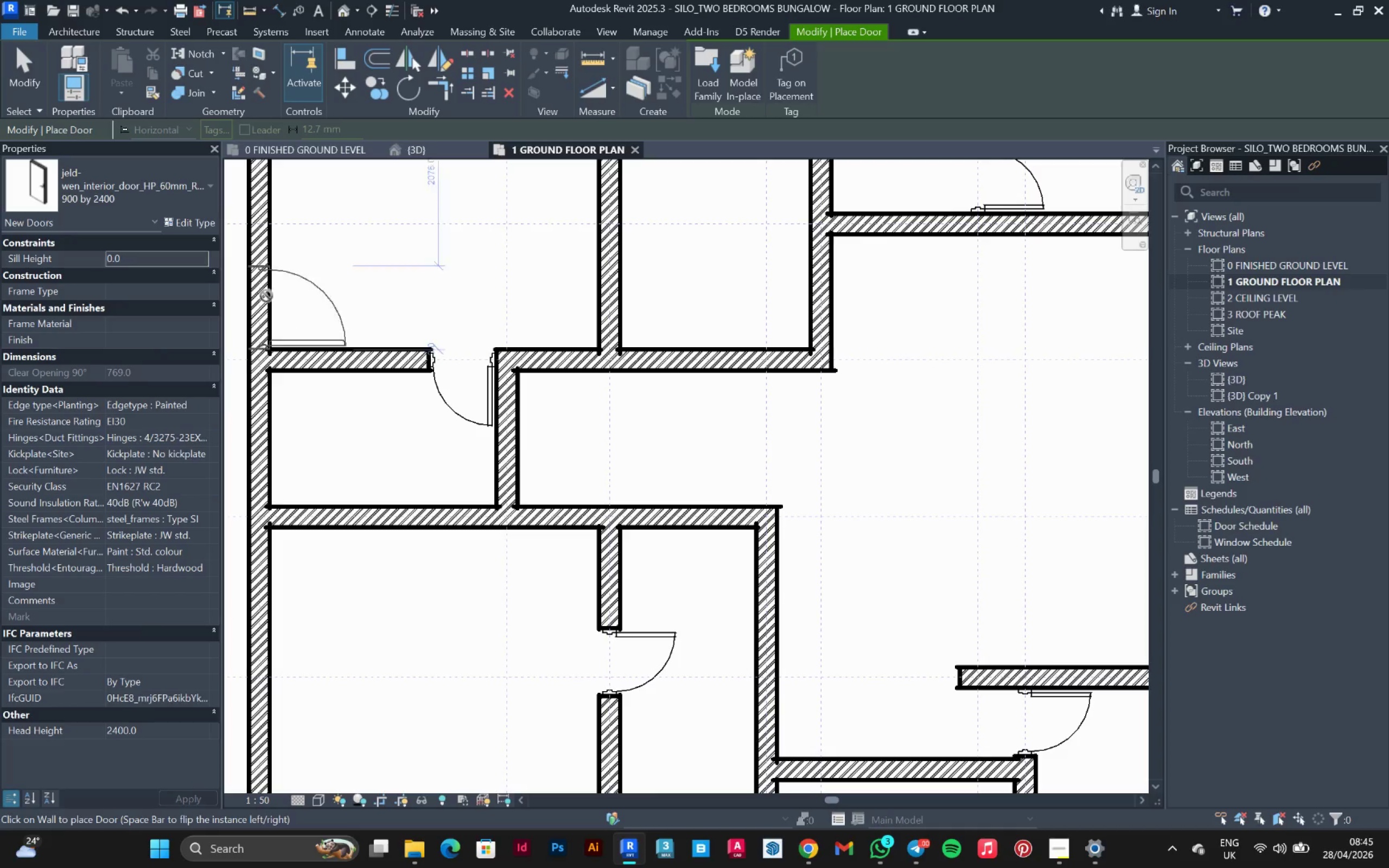 
left_click([95, 177])
 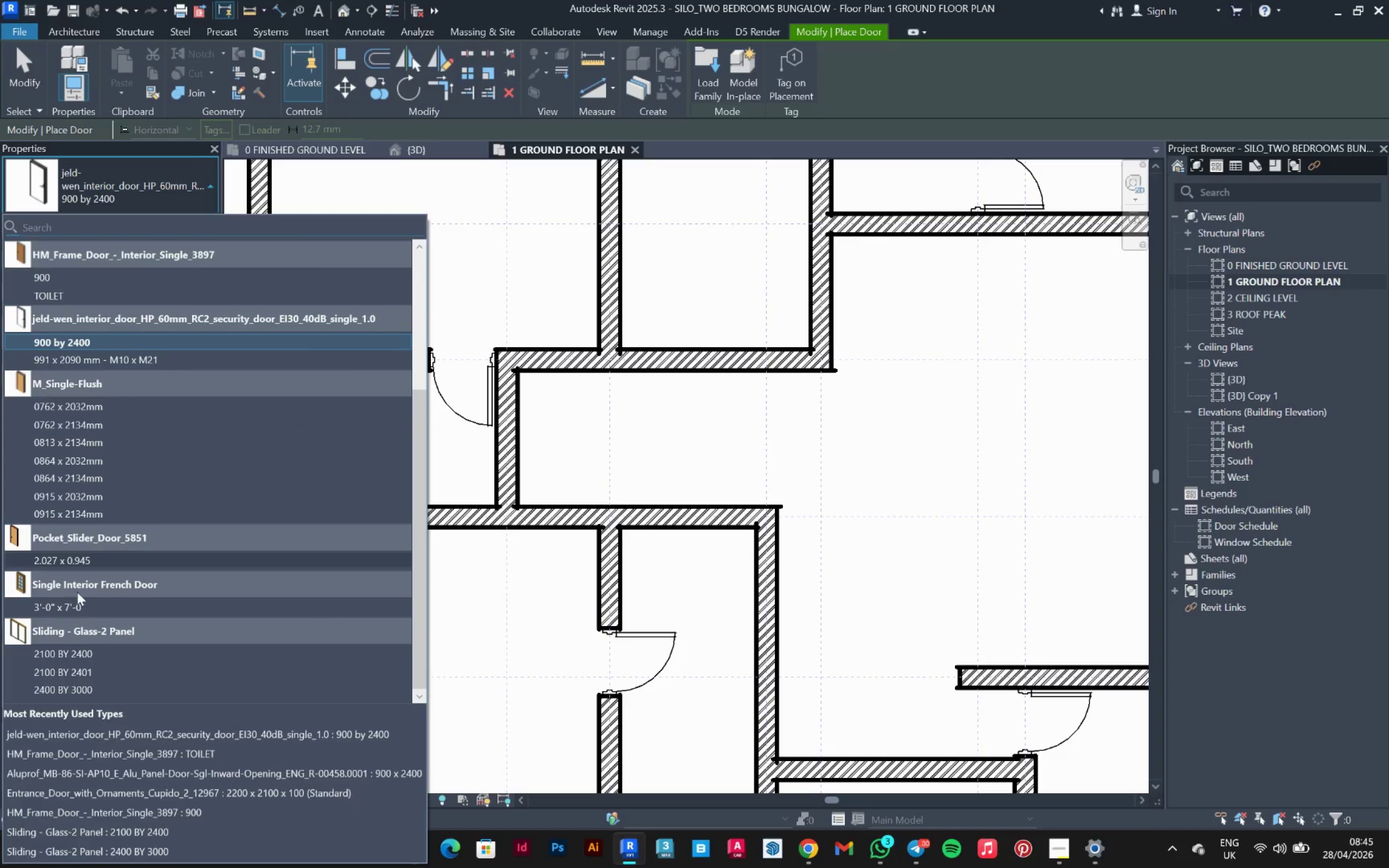 
scroll: coordinate [88, 561], scroll_direction: up, amount: 2.0
 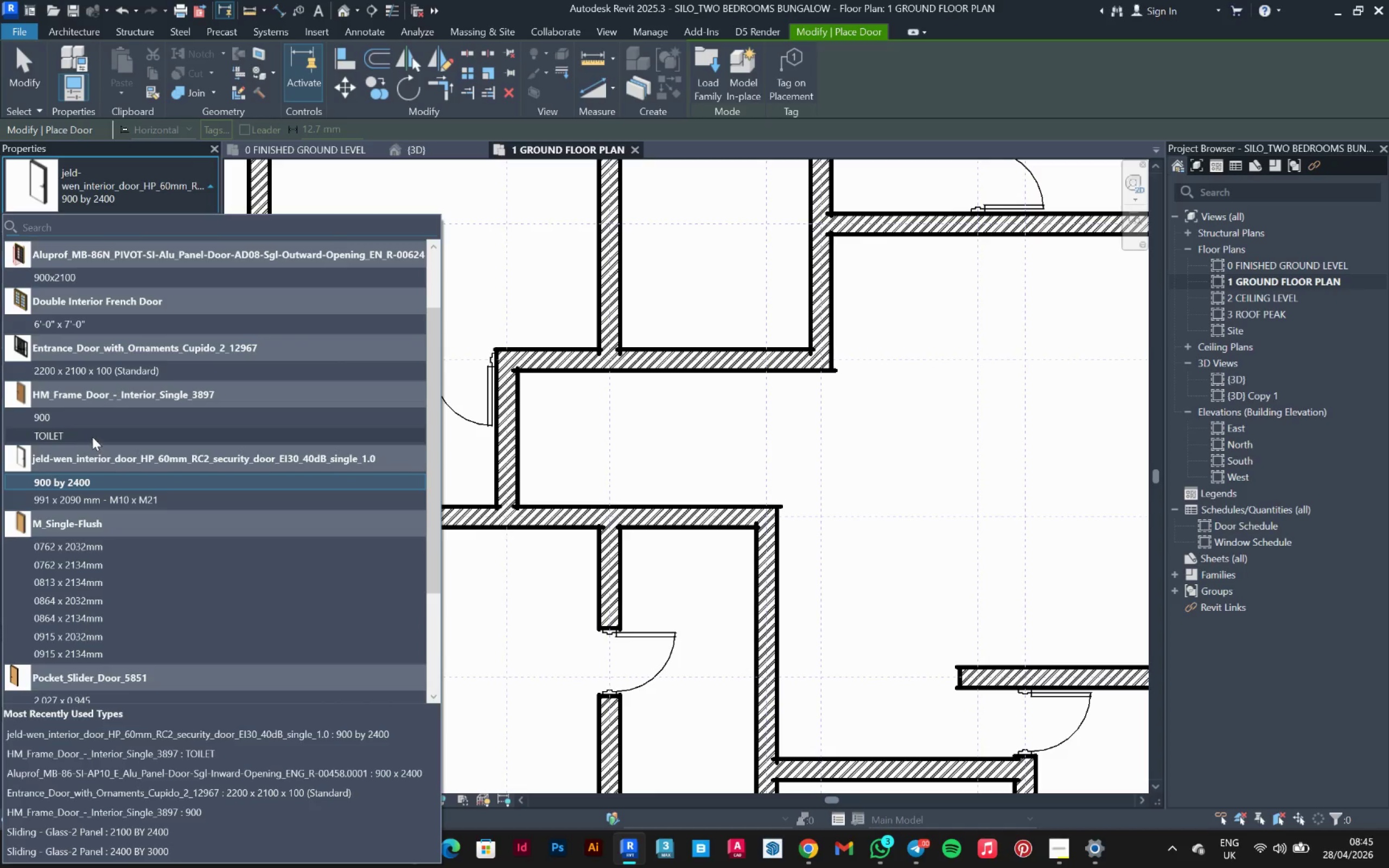 
left_click([103, 419])
 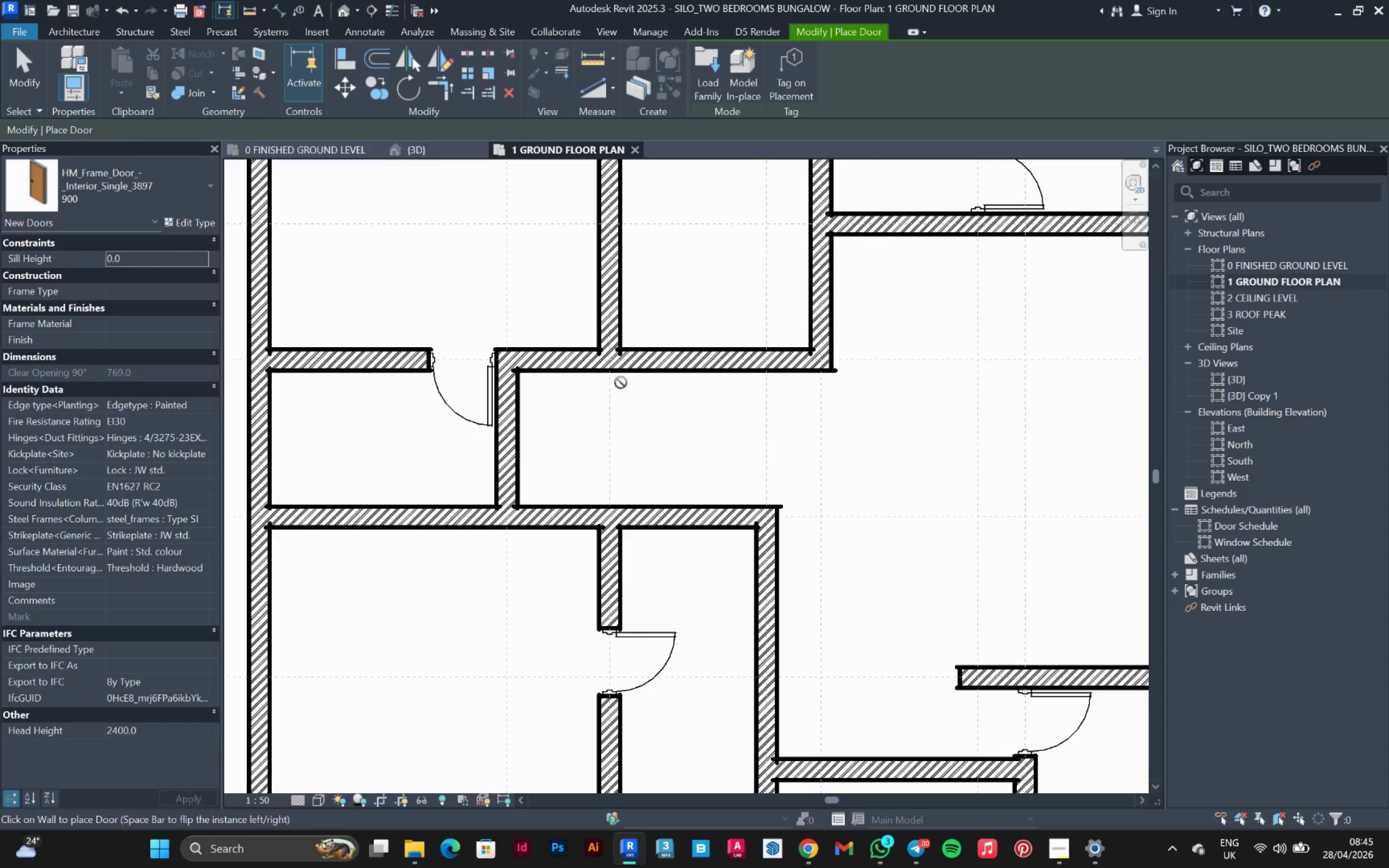 
scroll: coordinate [576, 373], scroll_direction: up, amount: 2.0
 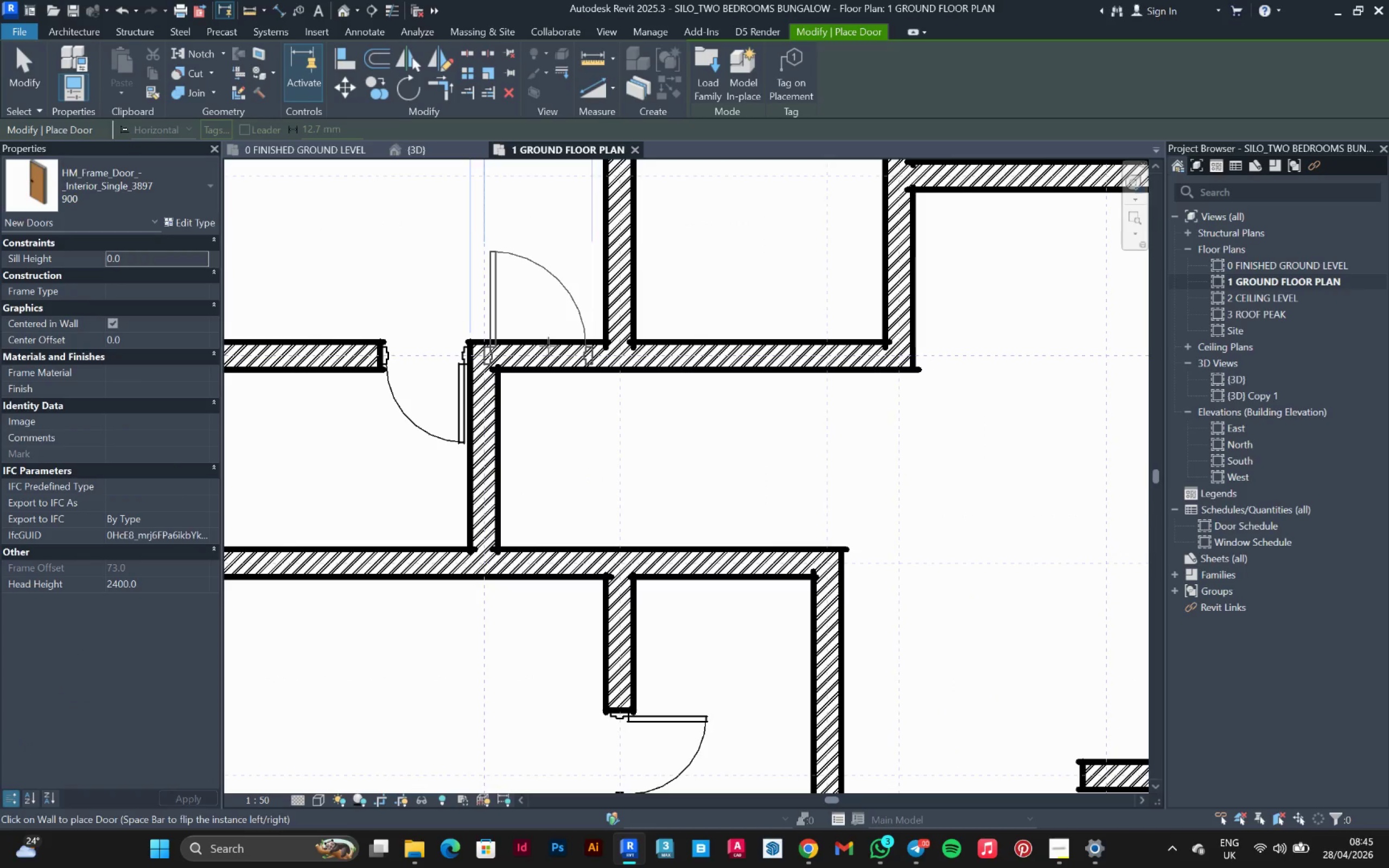 
left_click([555, 347])
 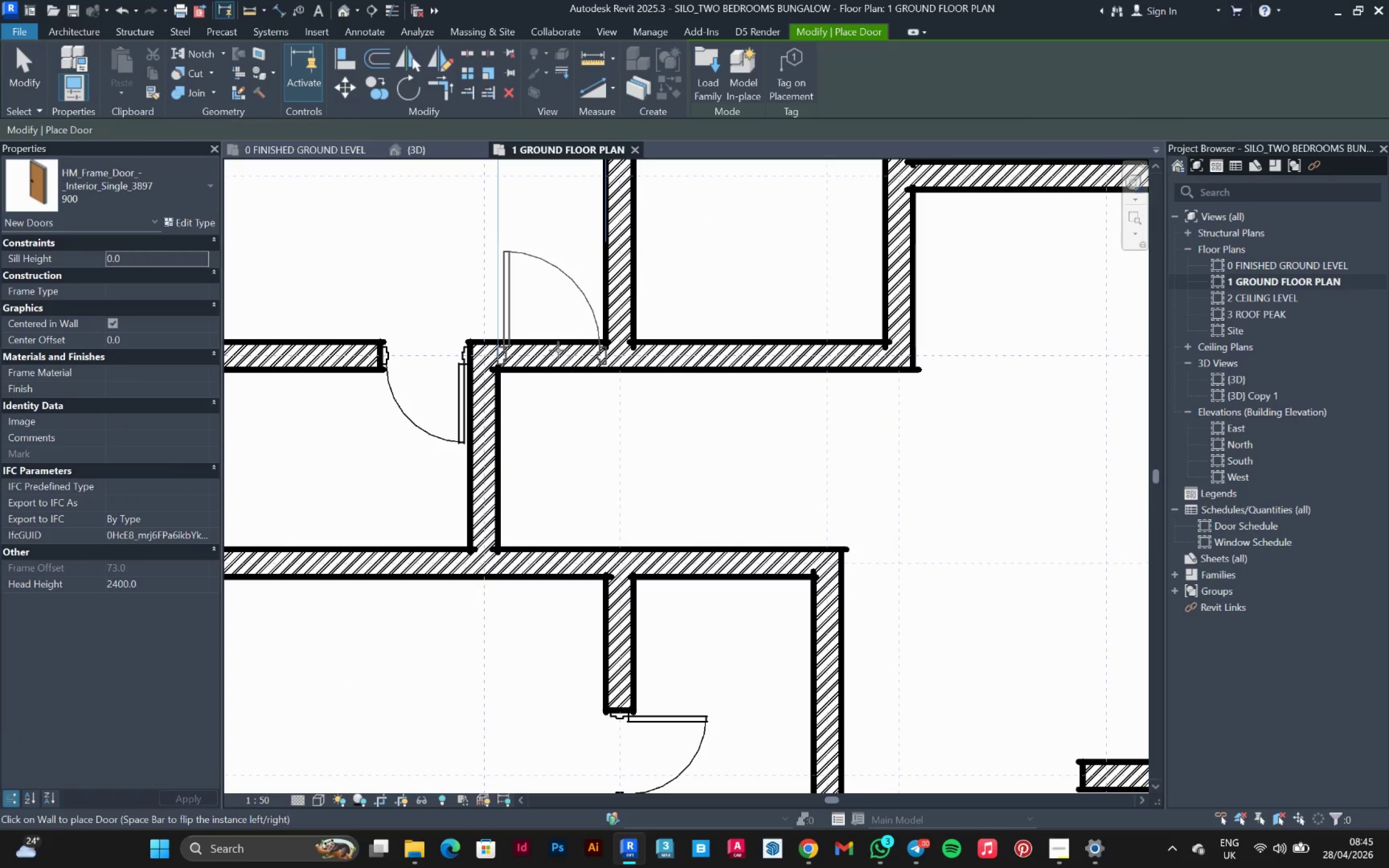 
scroll: coordinate [558, 350], scroll_direction: down, amount: 6.0
 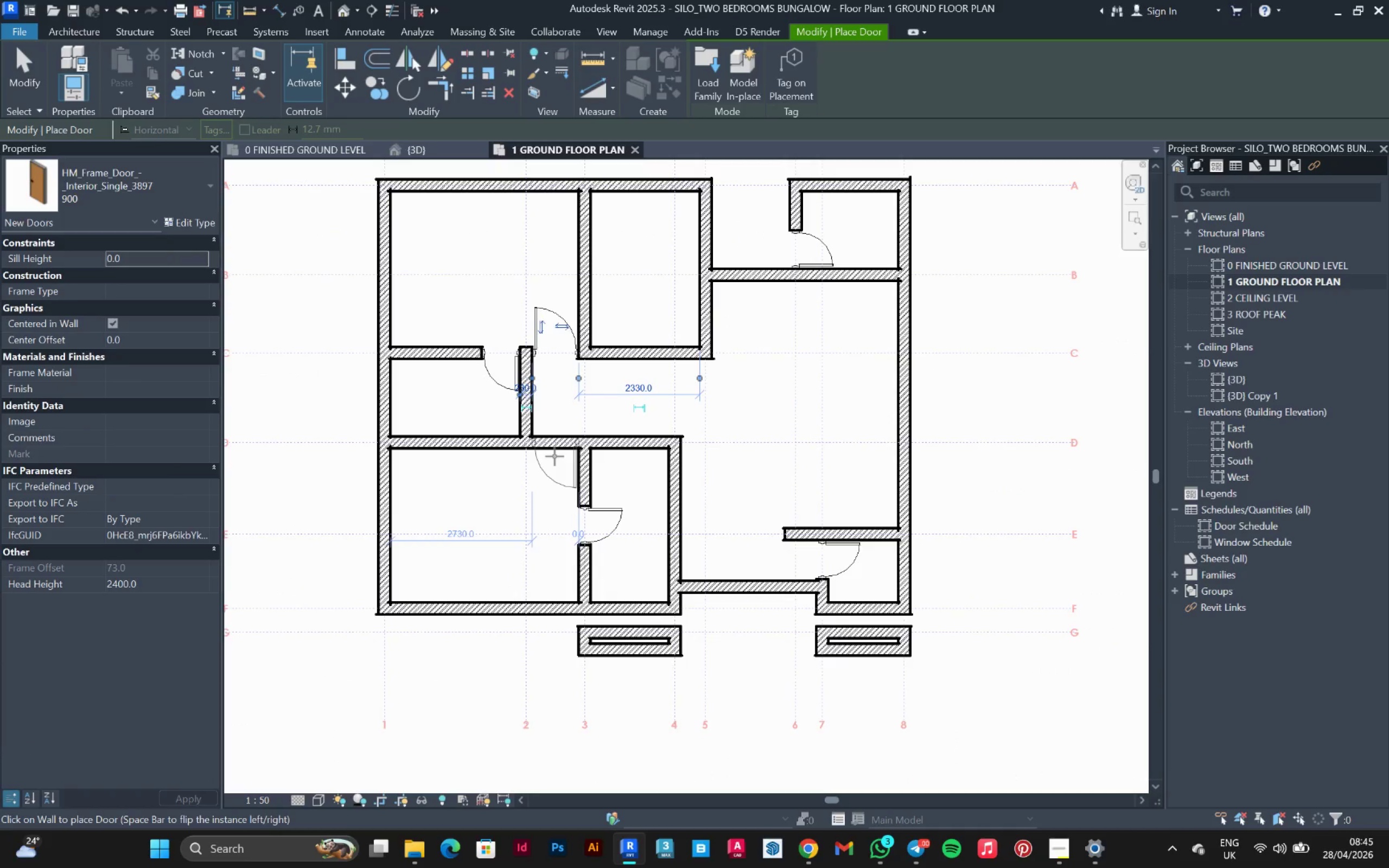 
left_click([555, 456])
 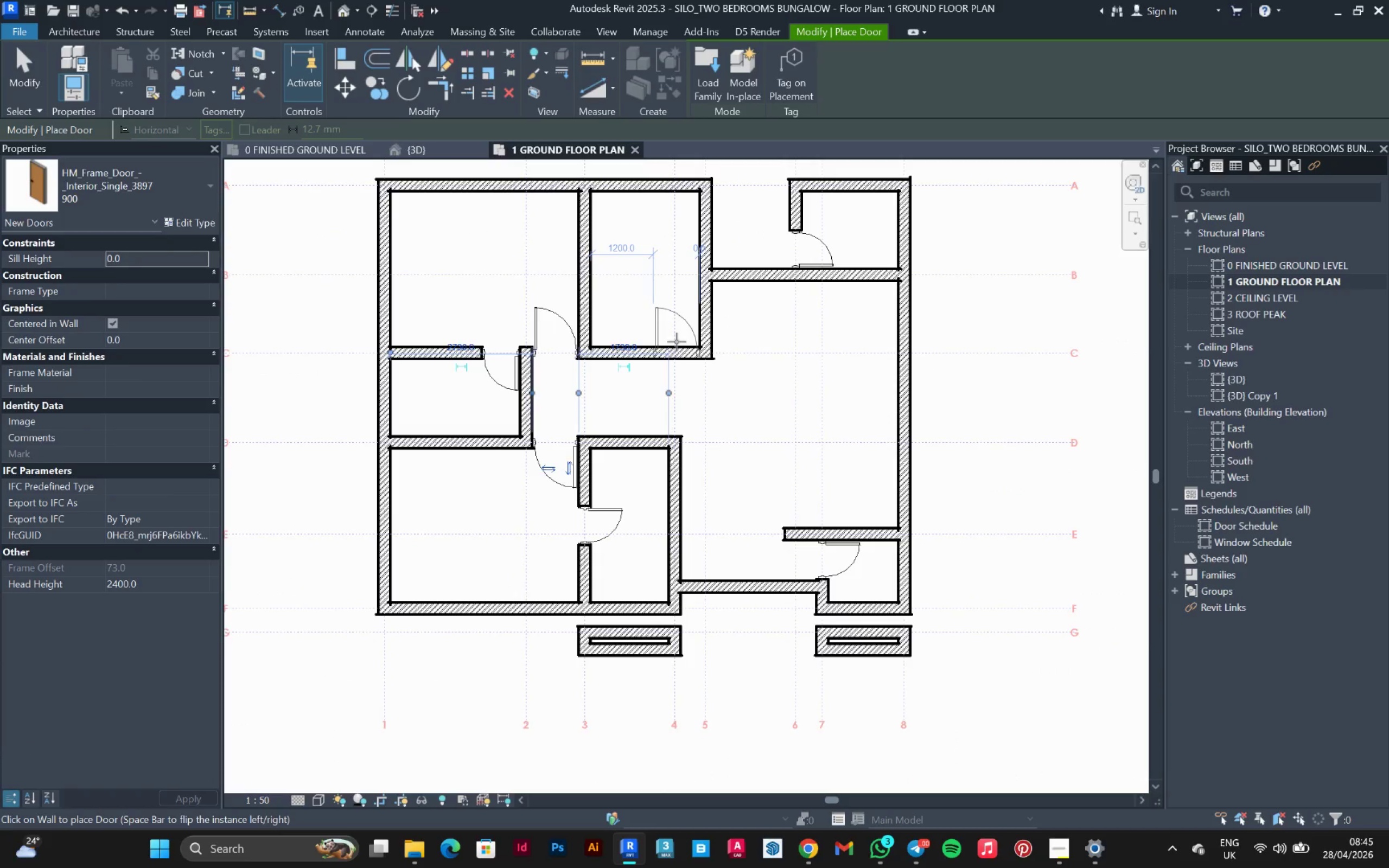 
left_click([677, 342])
 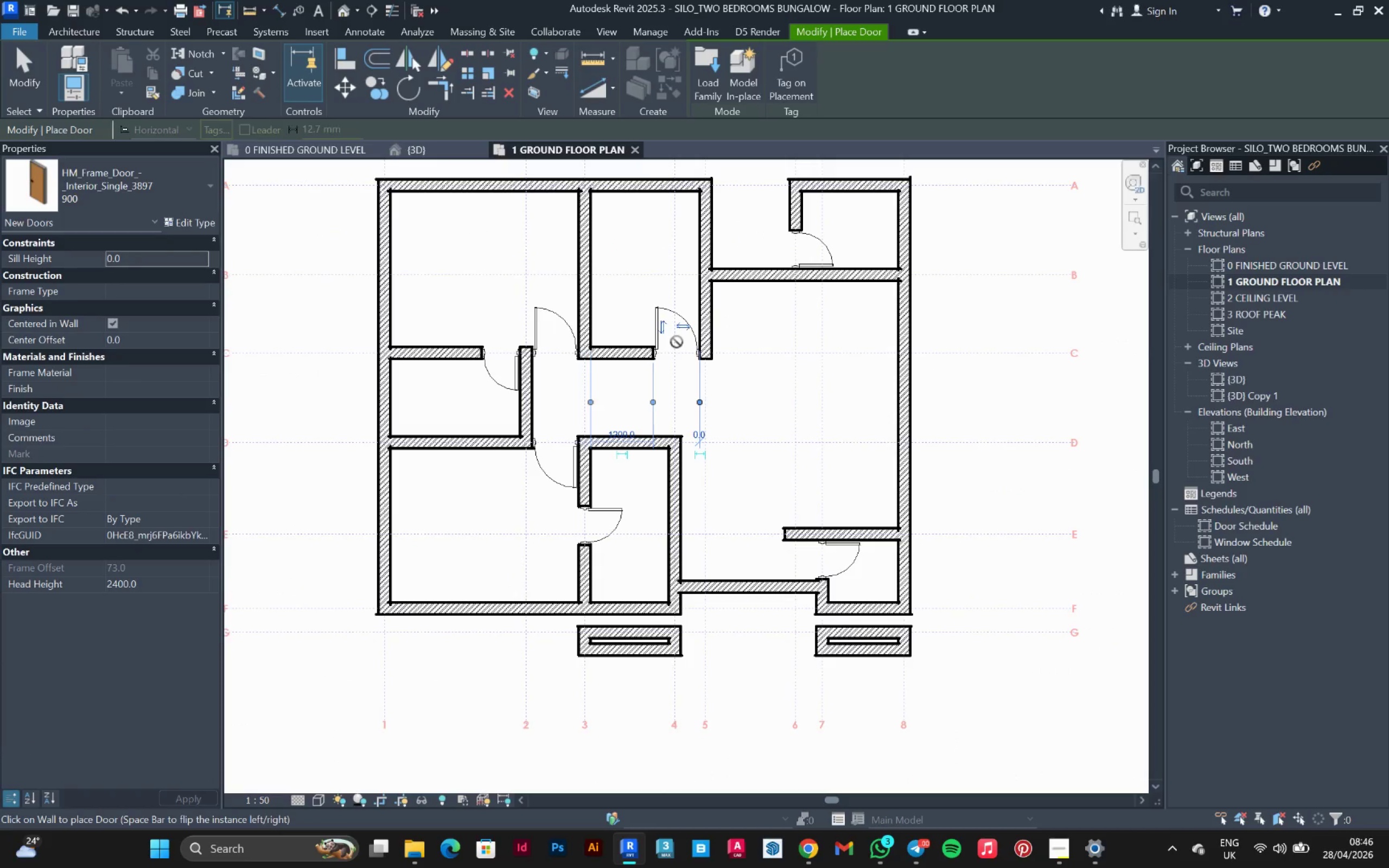 
scroll: coordinate [708, 284], scroll_direction: up, amount: 1.0
 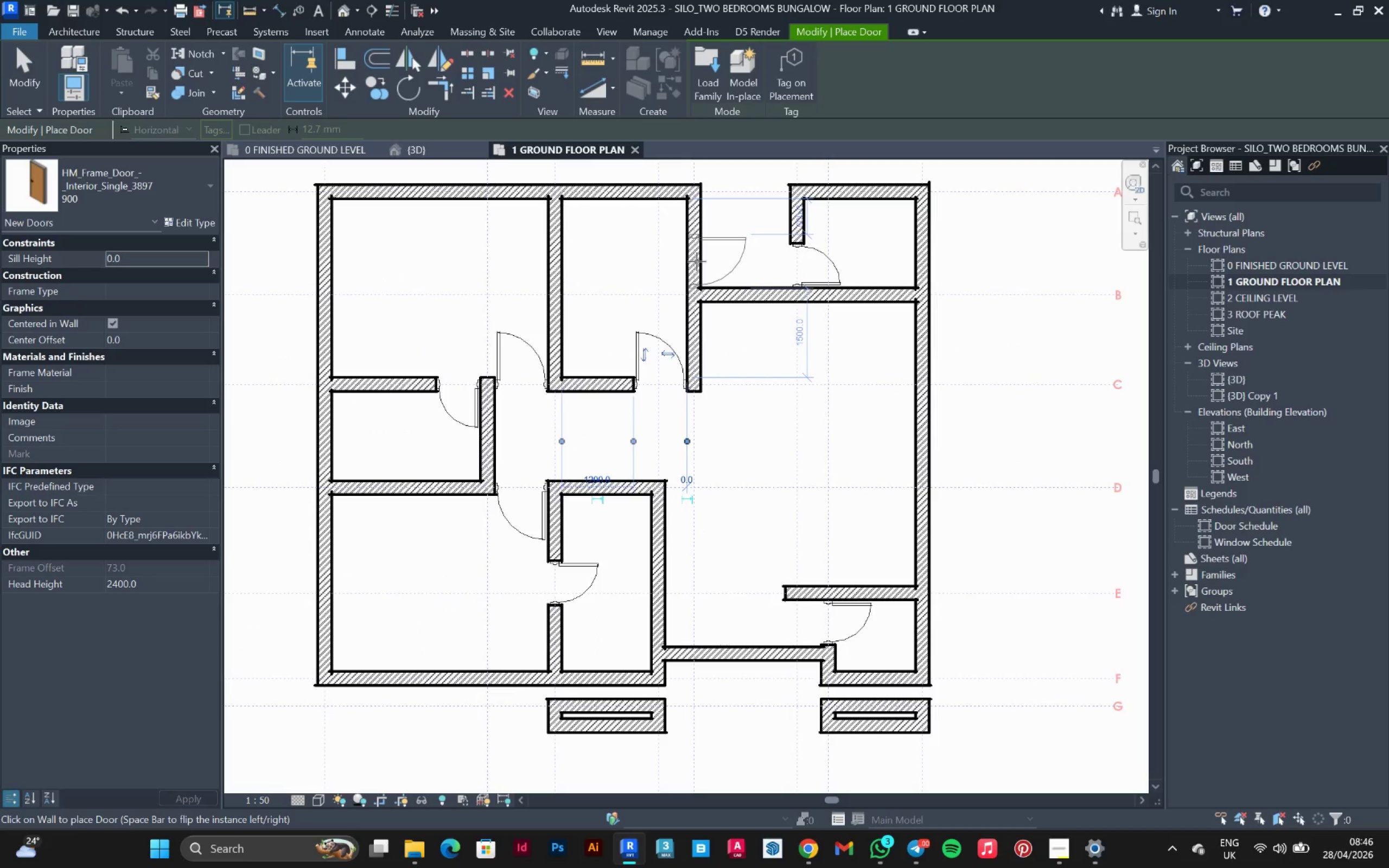 
left_click([697, 261])
 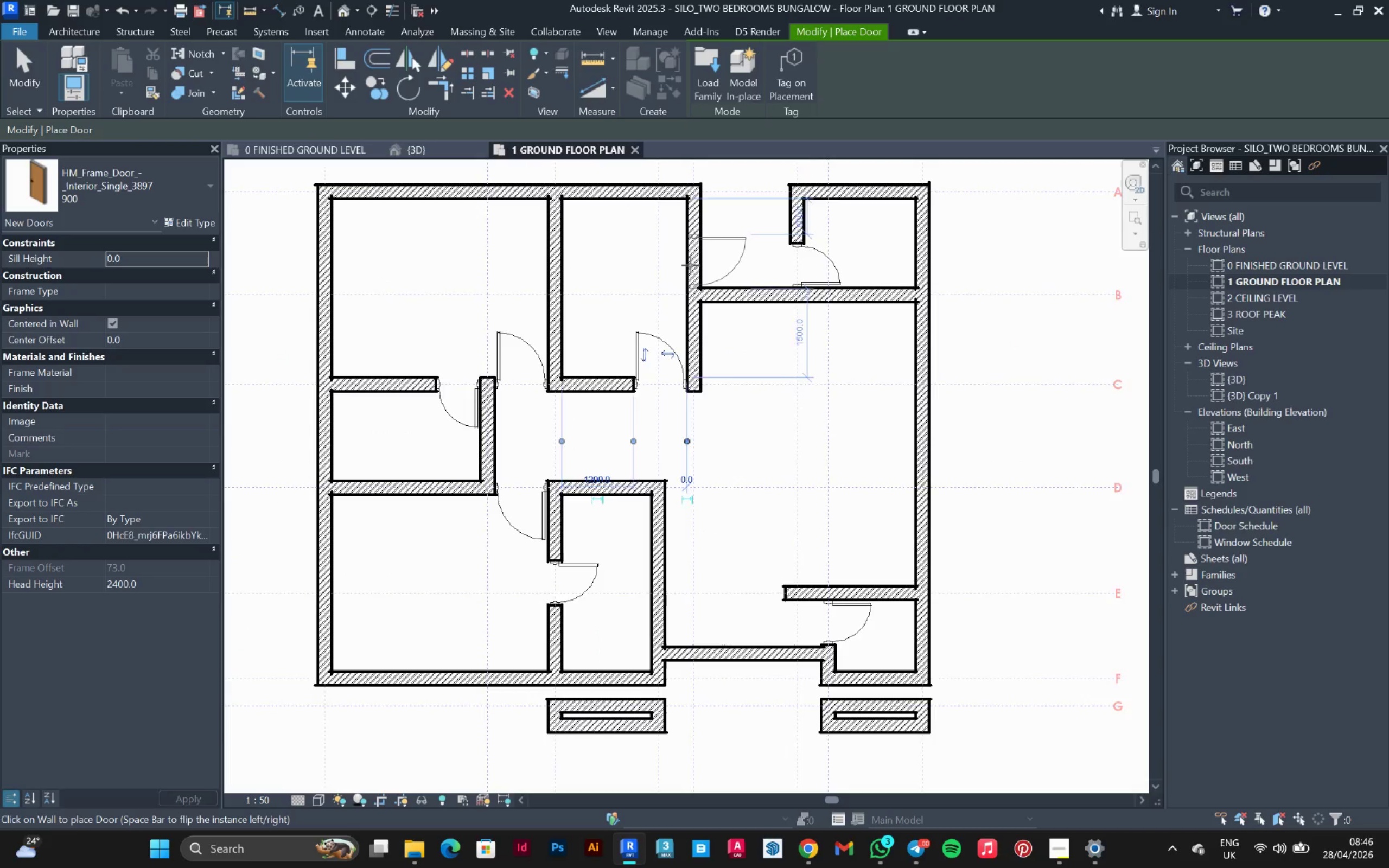 
scroll: coordinate [692, 551], scroll_direction: none, amount: 0.0
 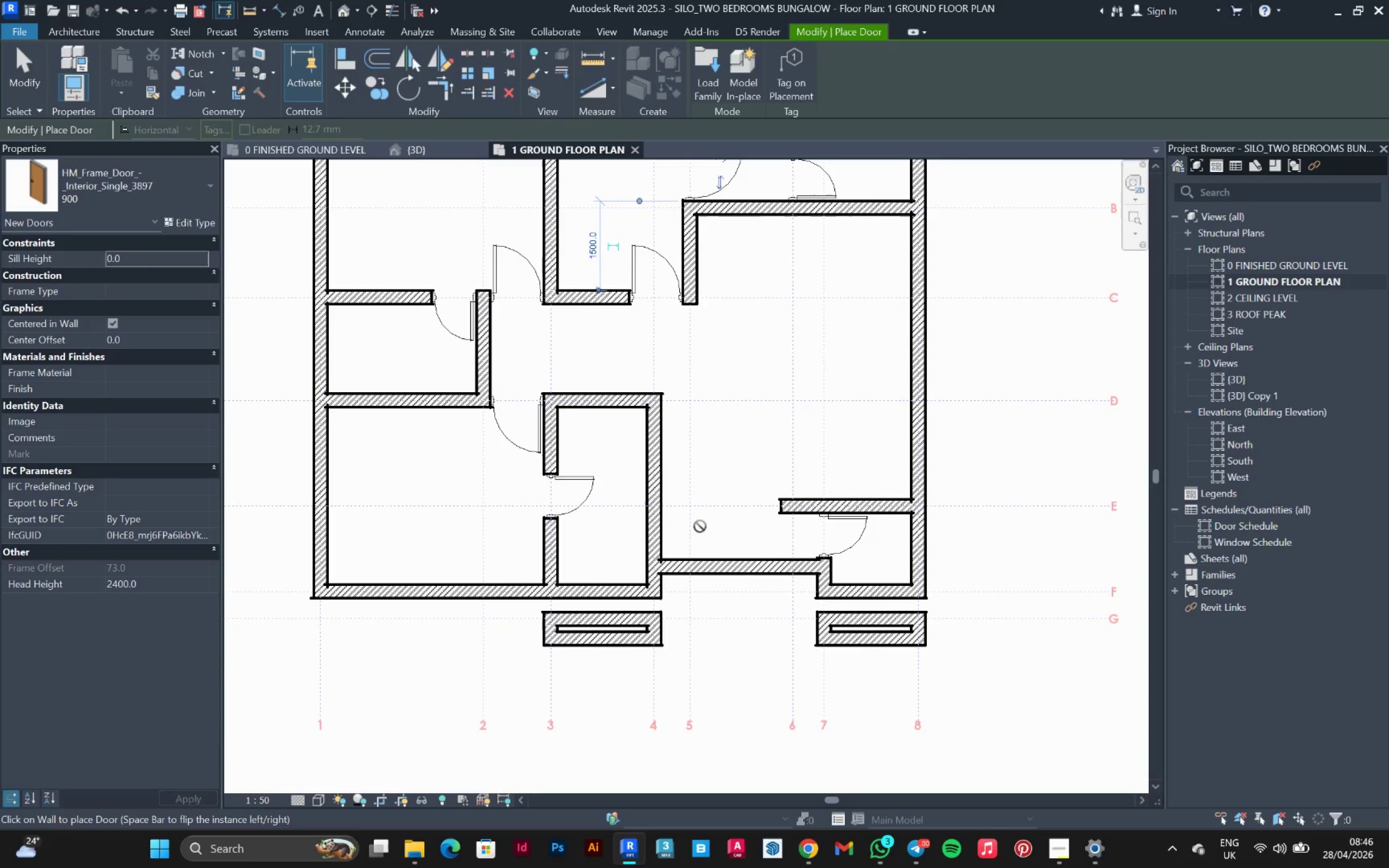 
scroll: coordinate [700, 526], scroll_direction: down, amount: 1.0
 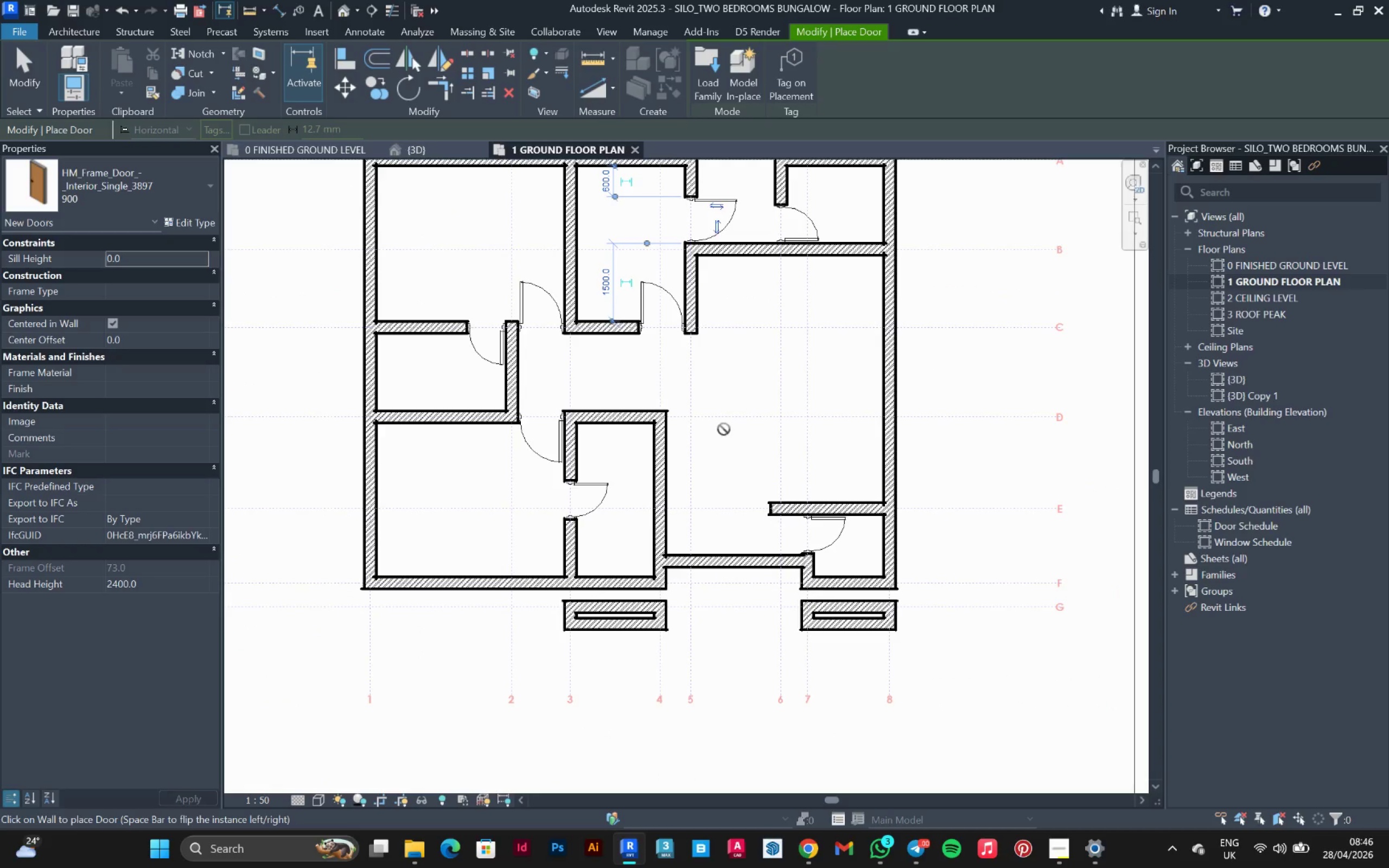 
key(Escape)
 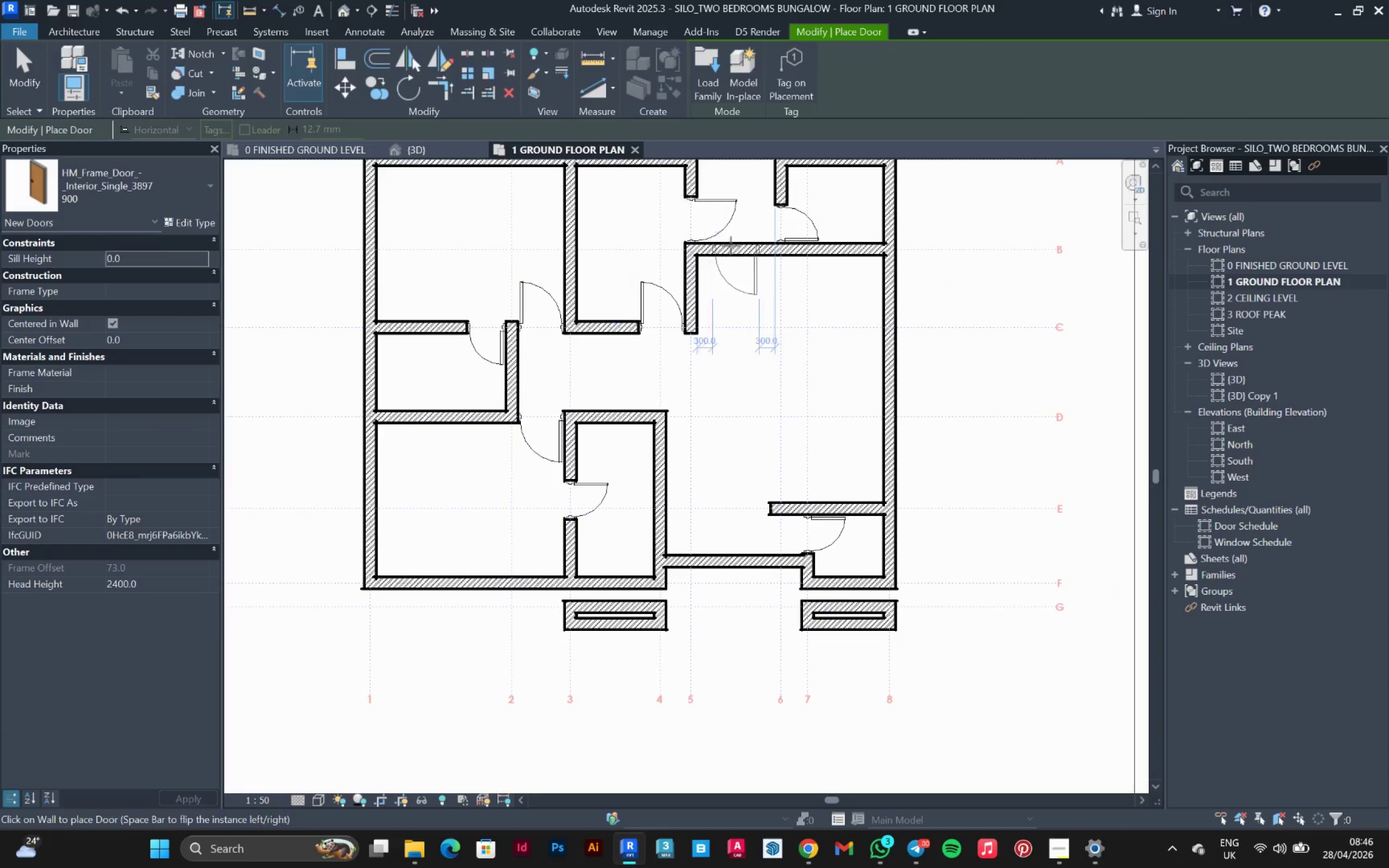 
key(Escape)
 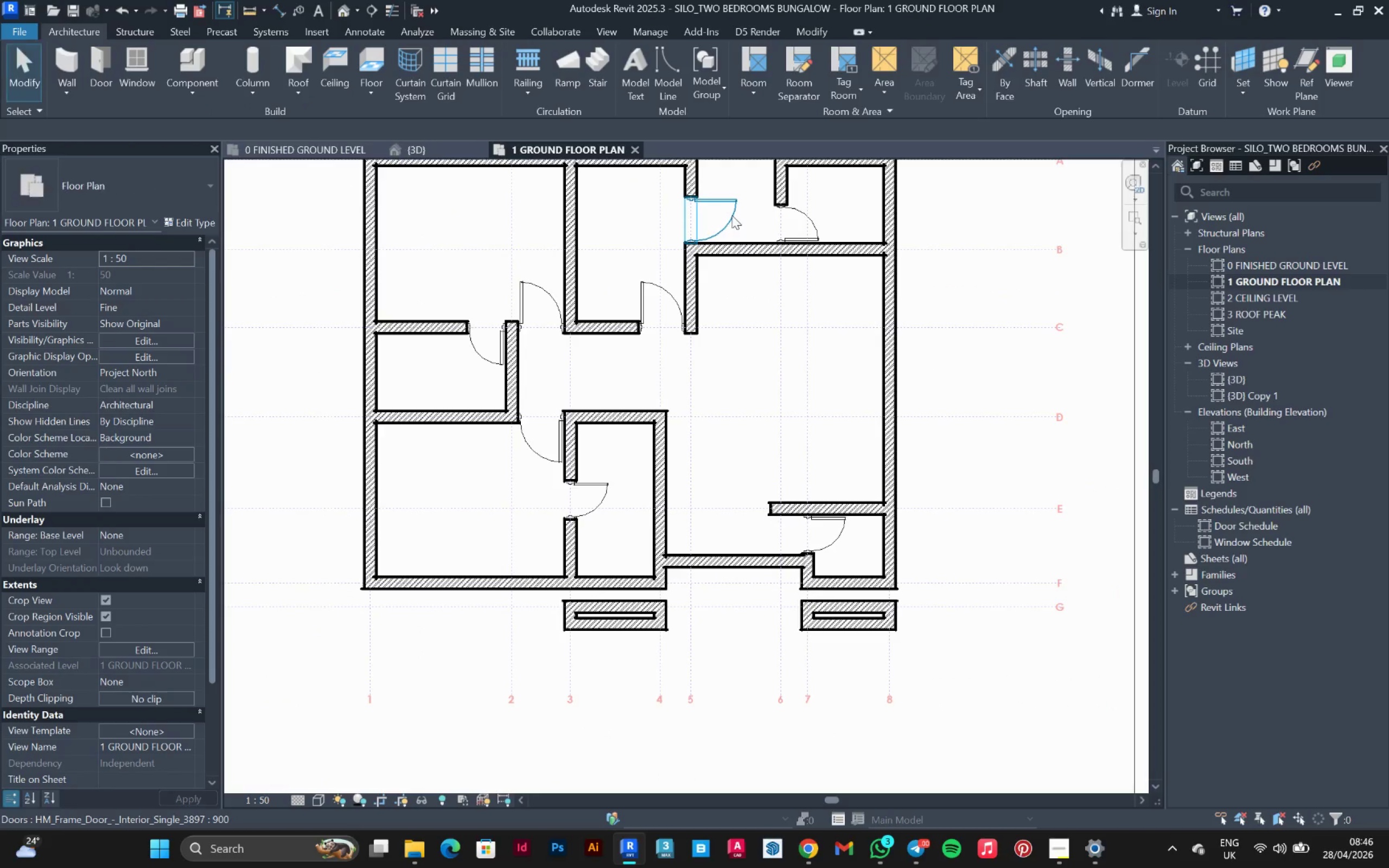 
left_click([732, 215])
 